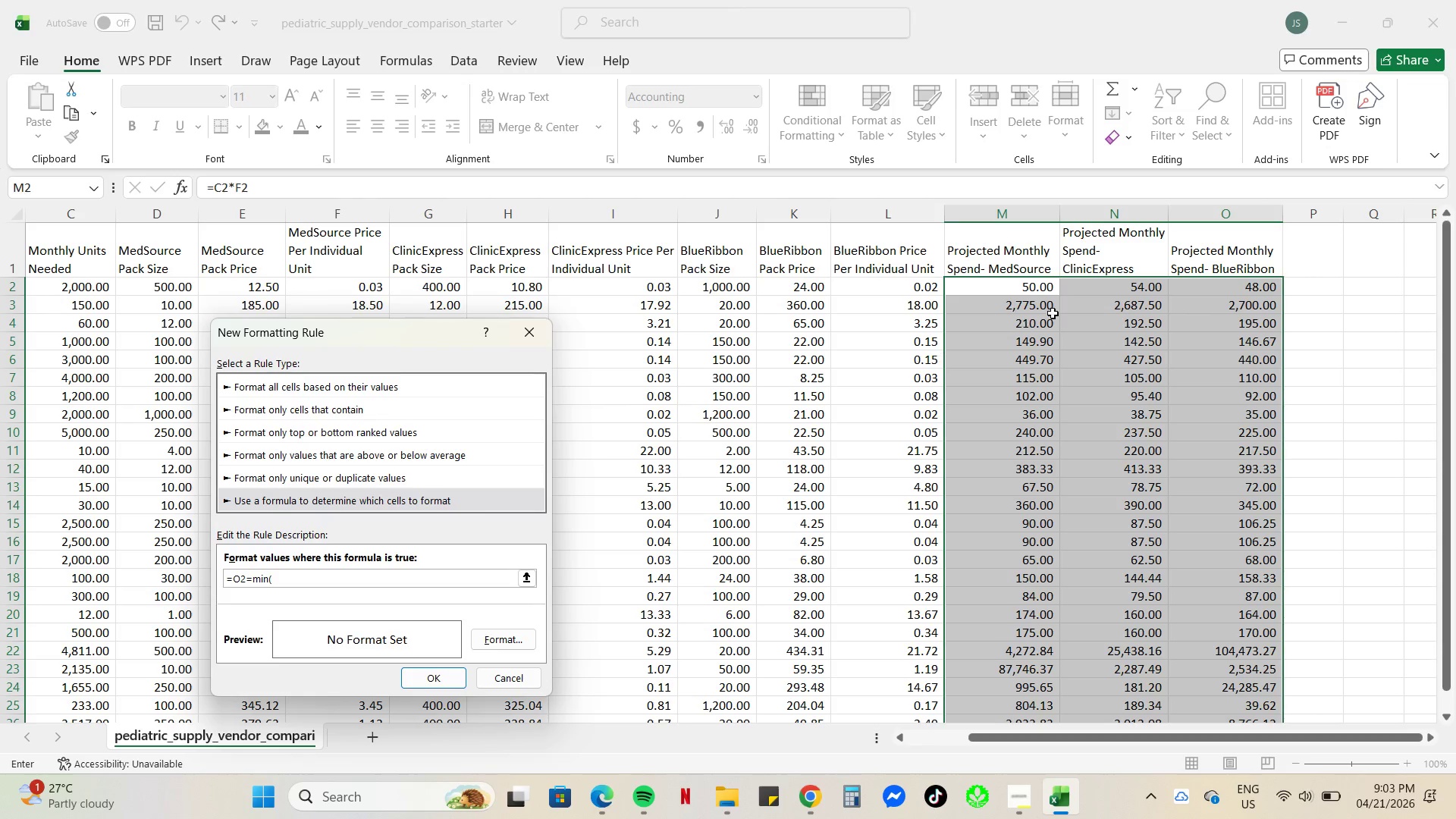 
left_click_drag(start_coordinate=[1035, 288], to_coordinate=[1270, 288])
 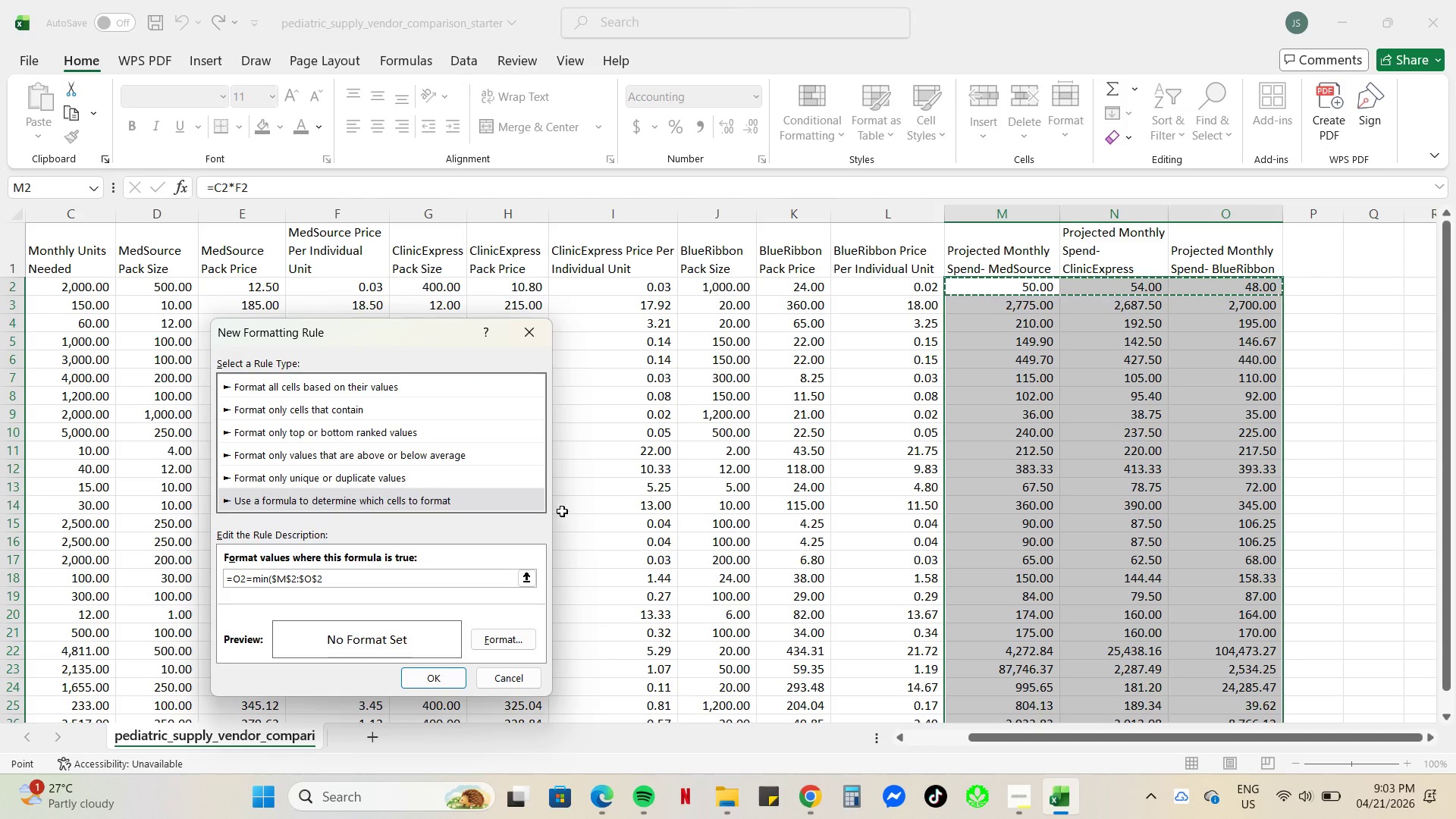 
key(Shift+0)
 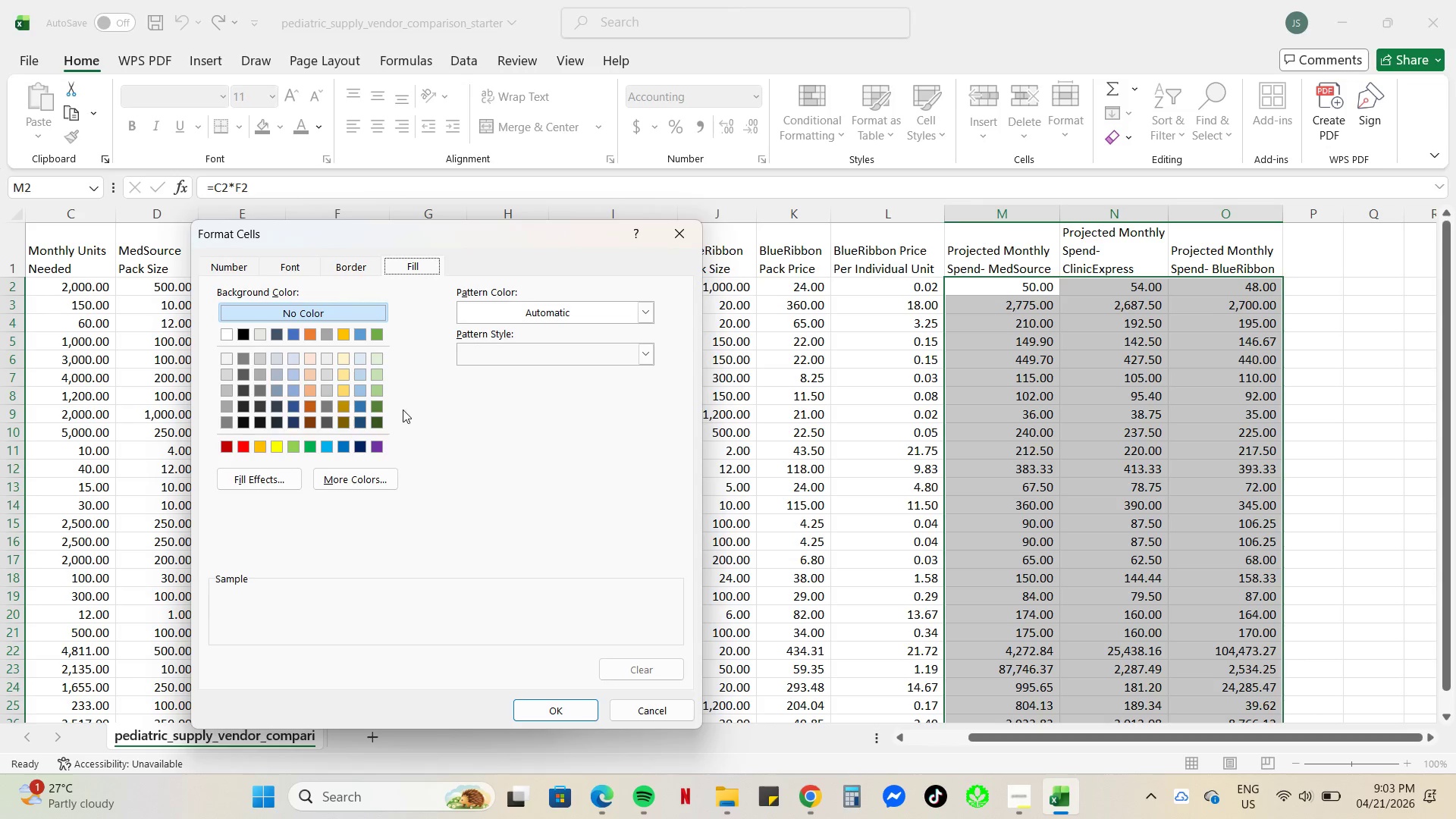 
left_click([376, 391])
 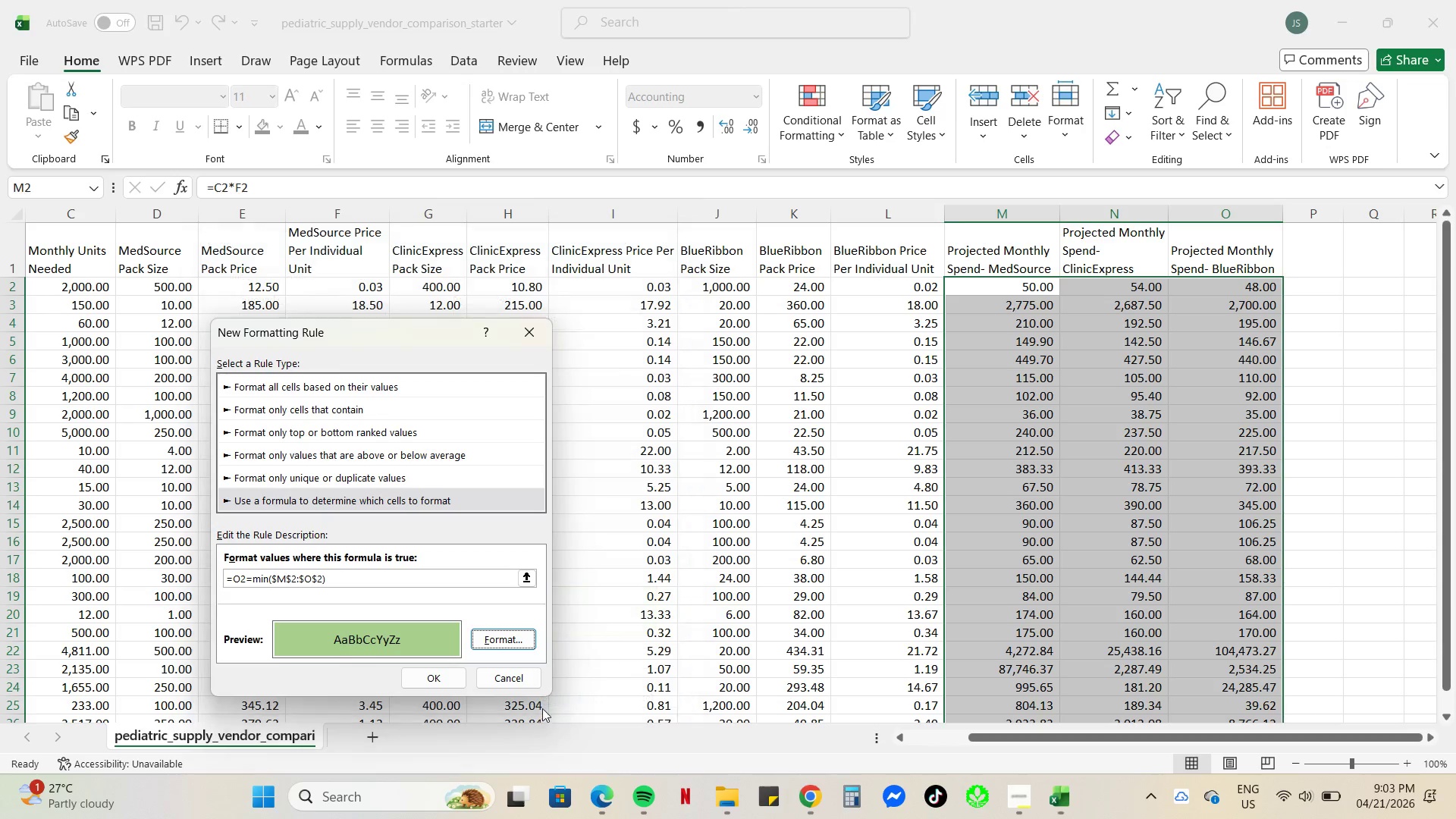 
left_click([428, 681])
 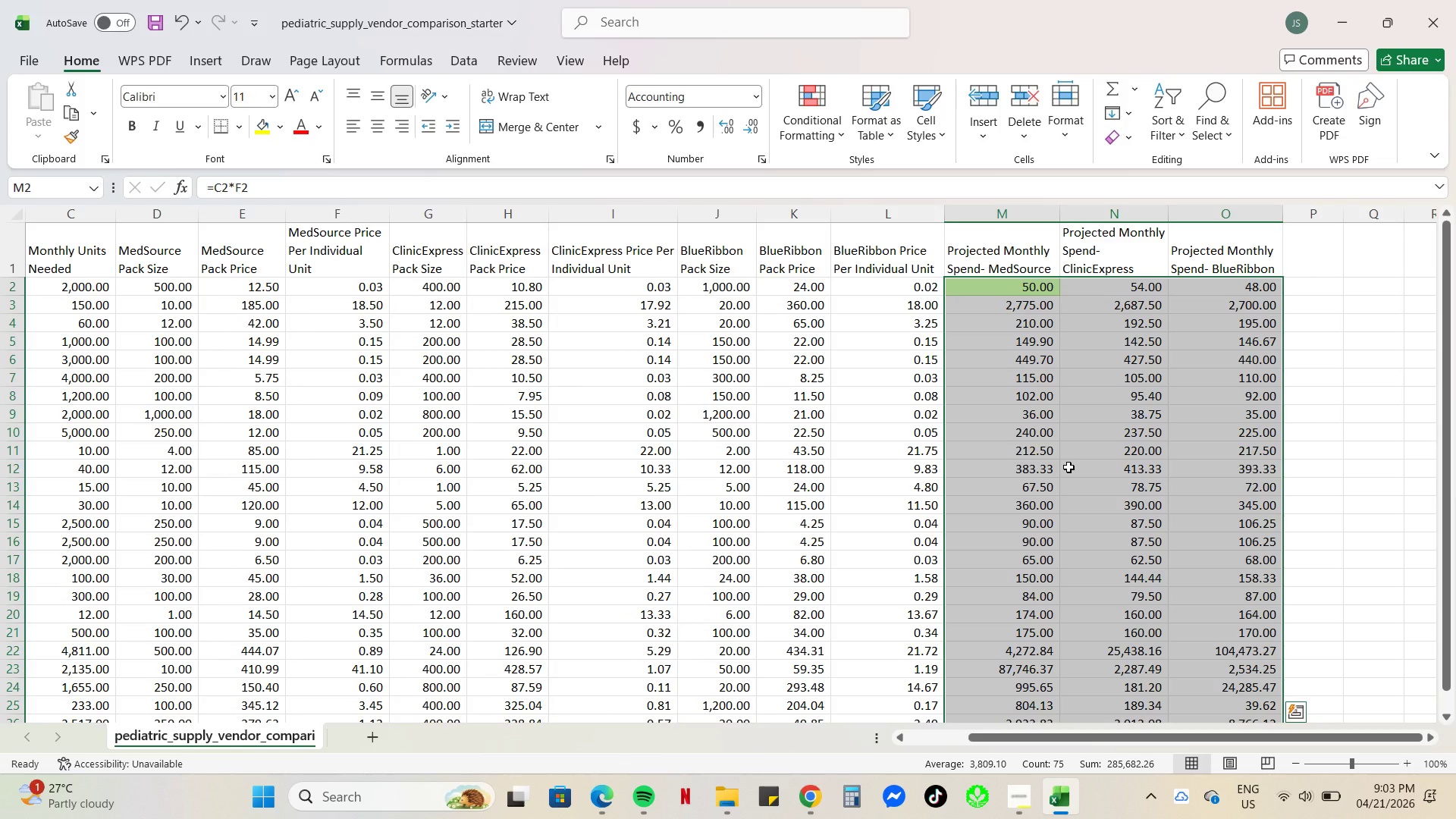 
scroll: coordinate [1068, 467], scroll_direction: down, amount: 1.0
 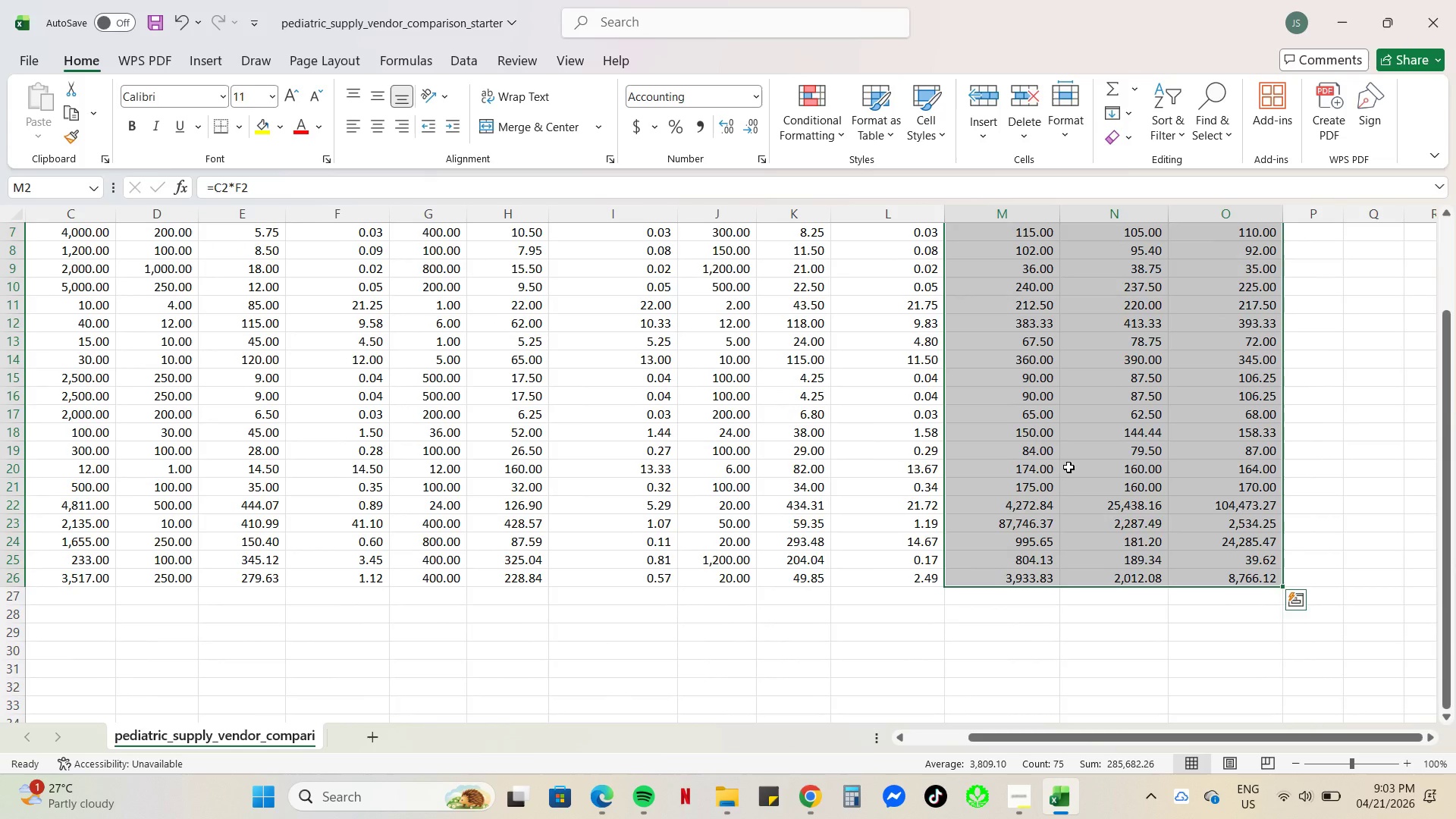 
scroll: coordinate [1068, 467], scroll_direction: up, amount: 3.0
 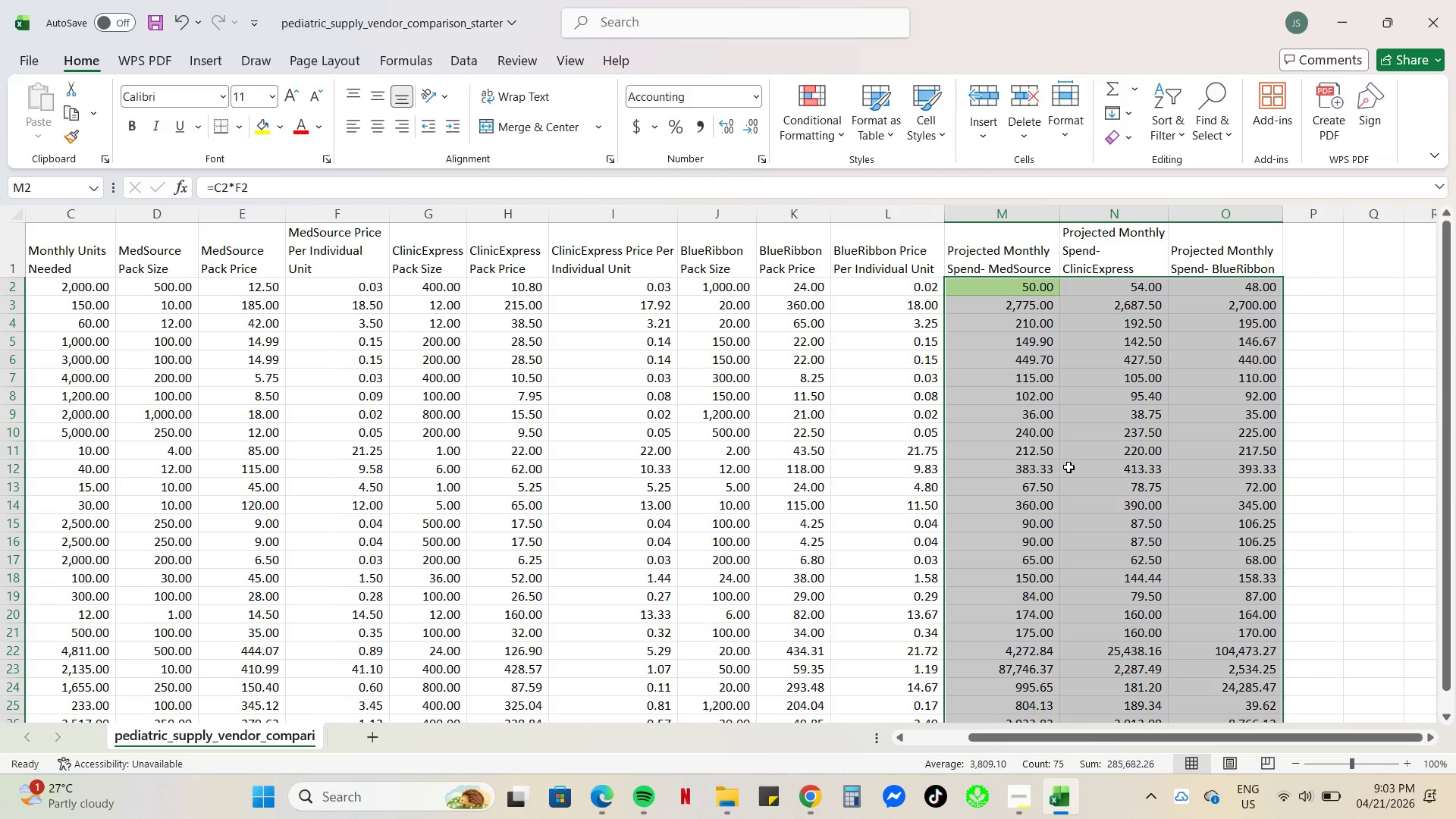 
key(Control+Z)
 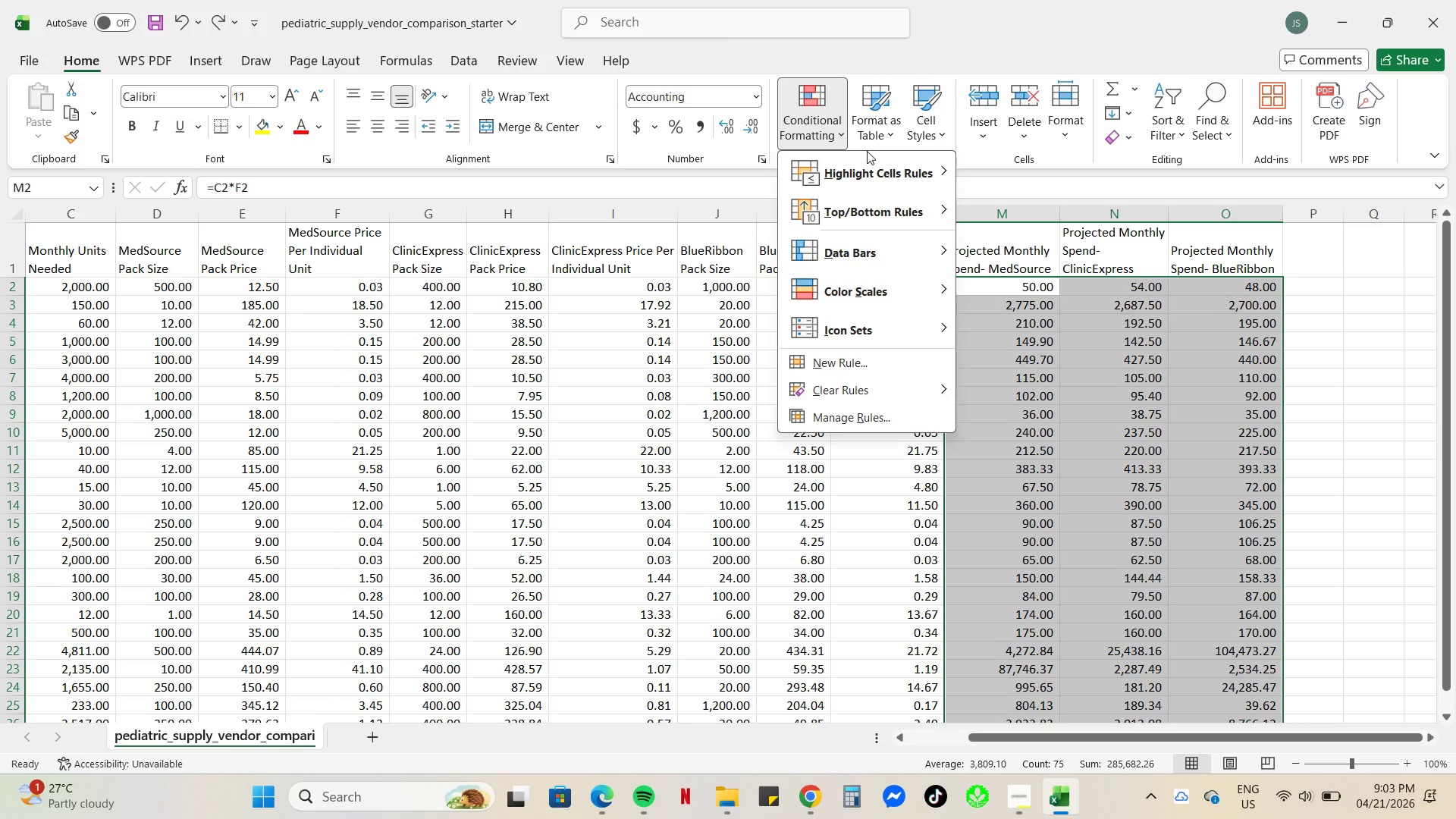 
wait(5.98)
 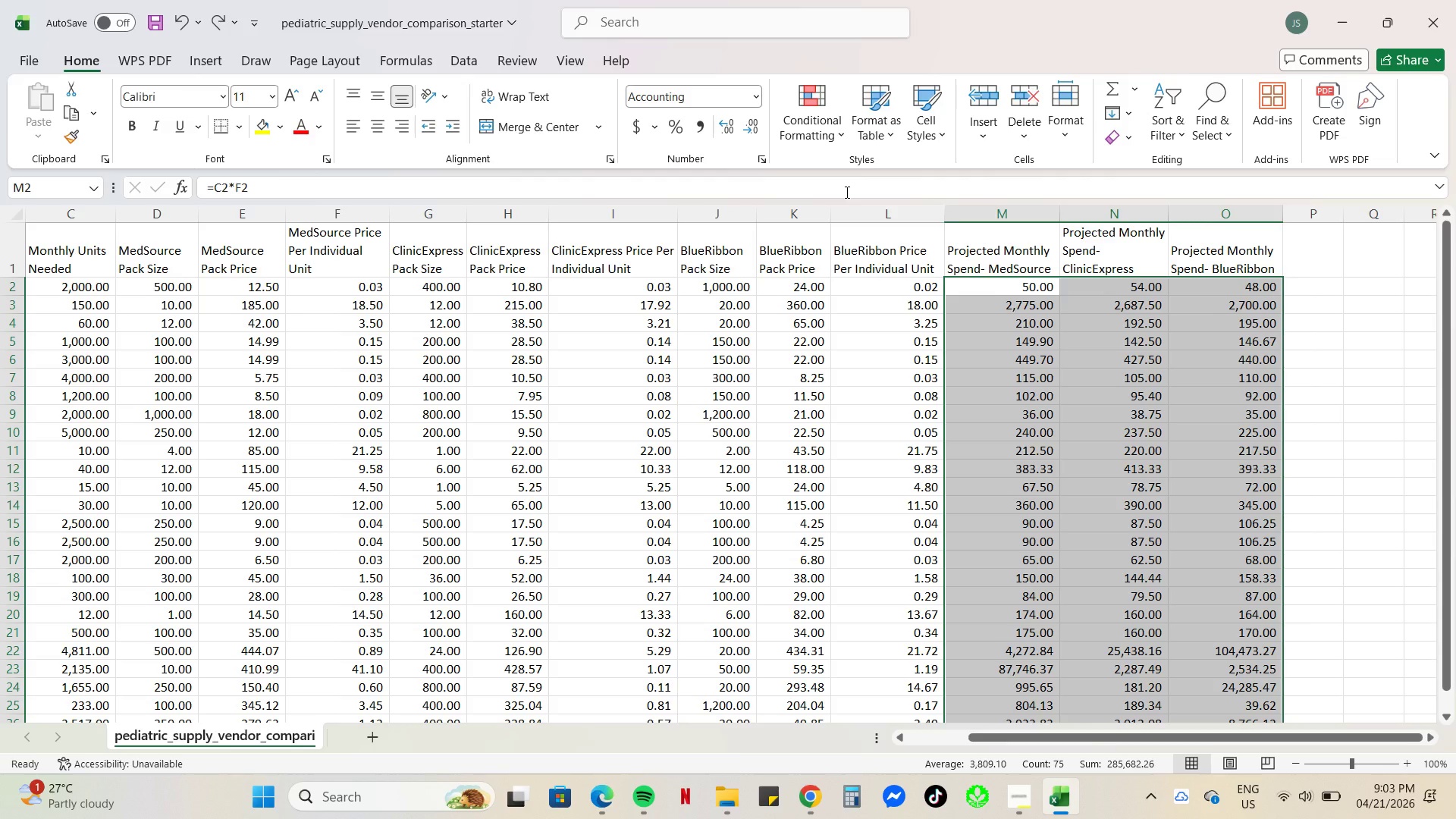 
left_click([890, 173])
 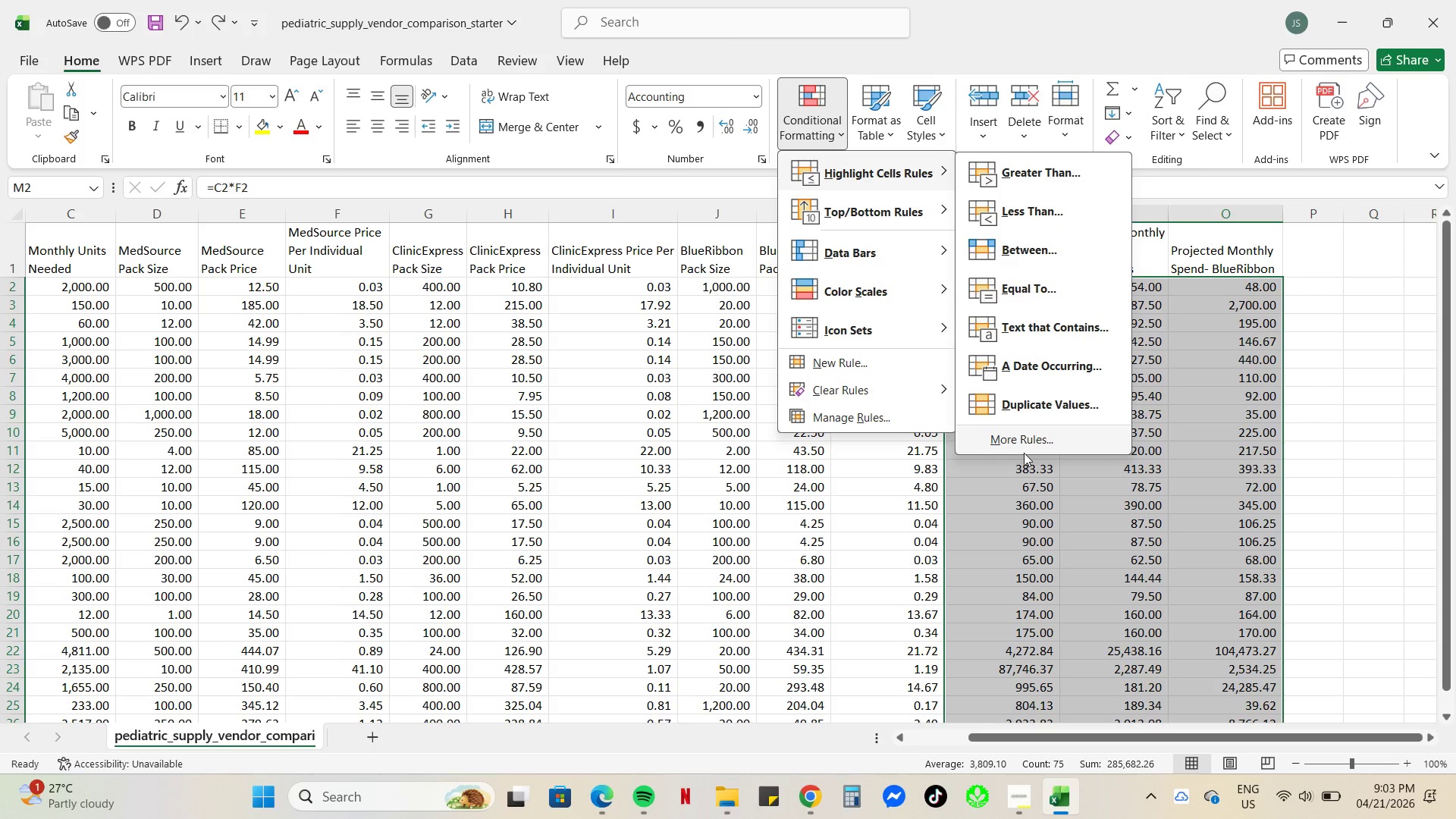 
left_click([1021, 442])
 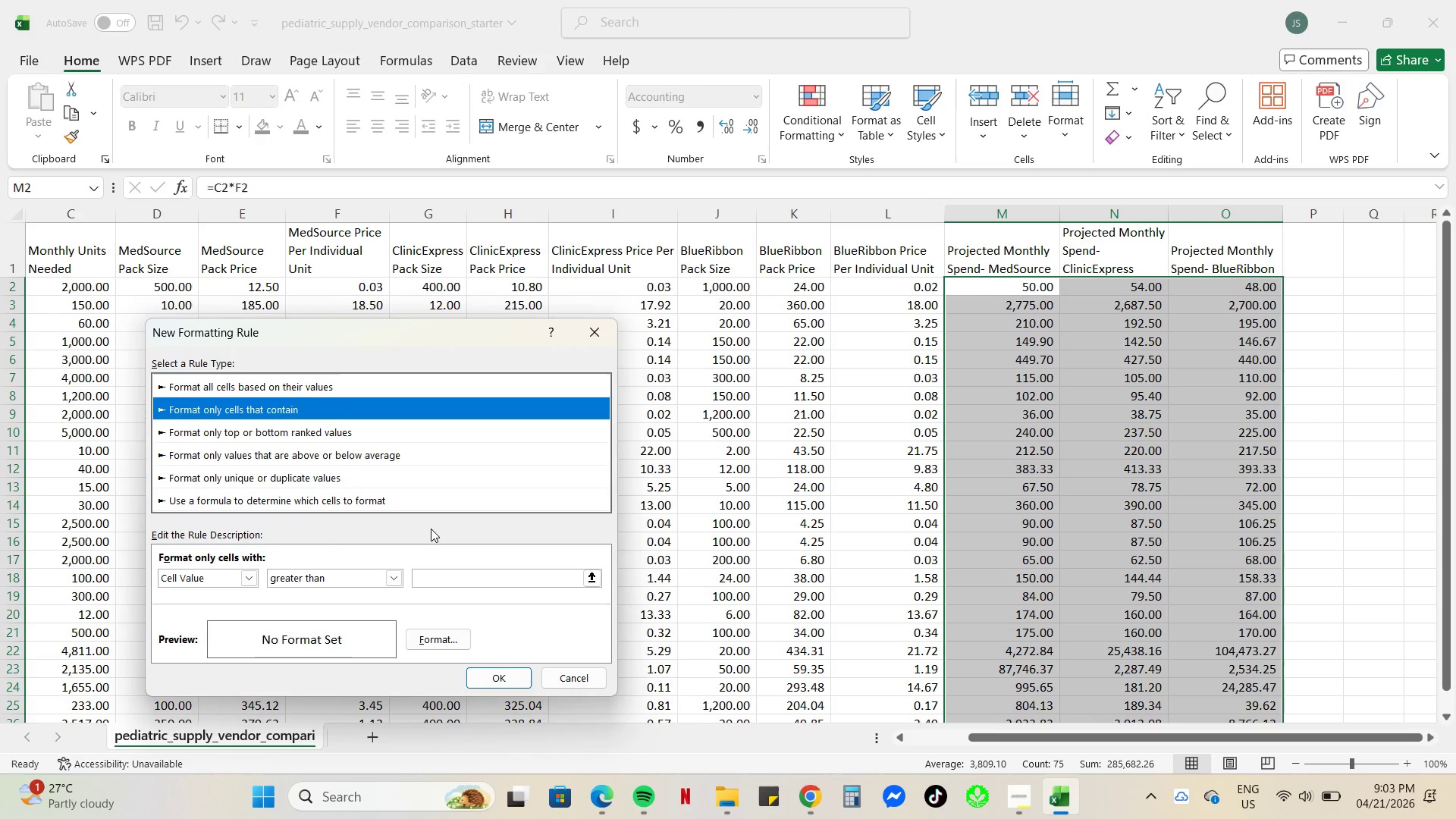 
mouse_move([246, 578])
 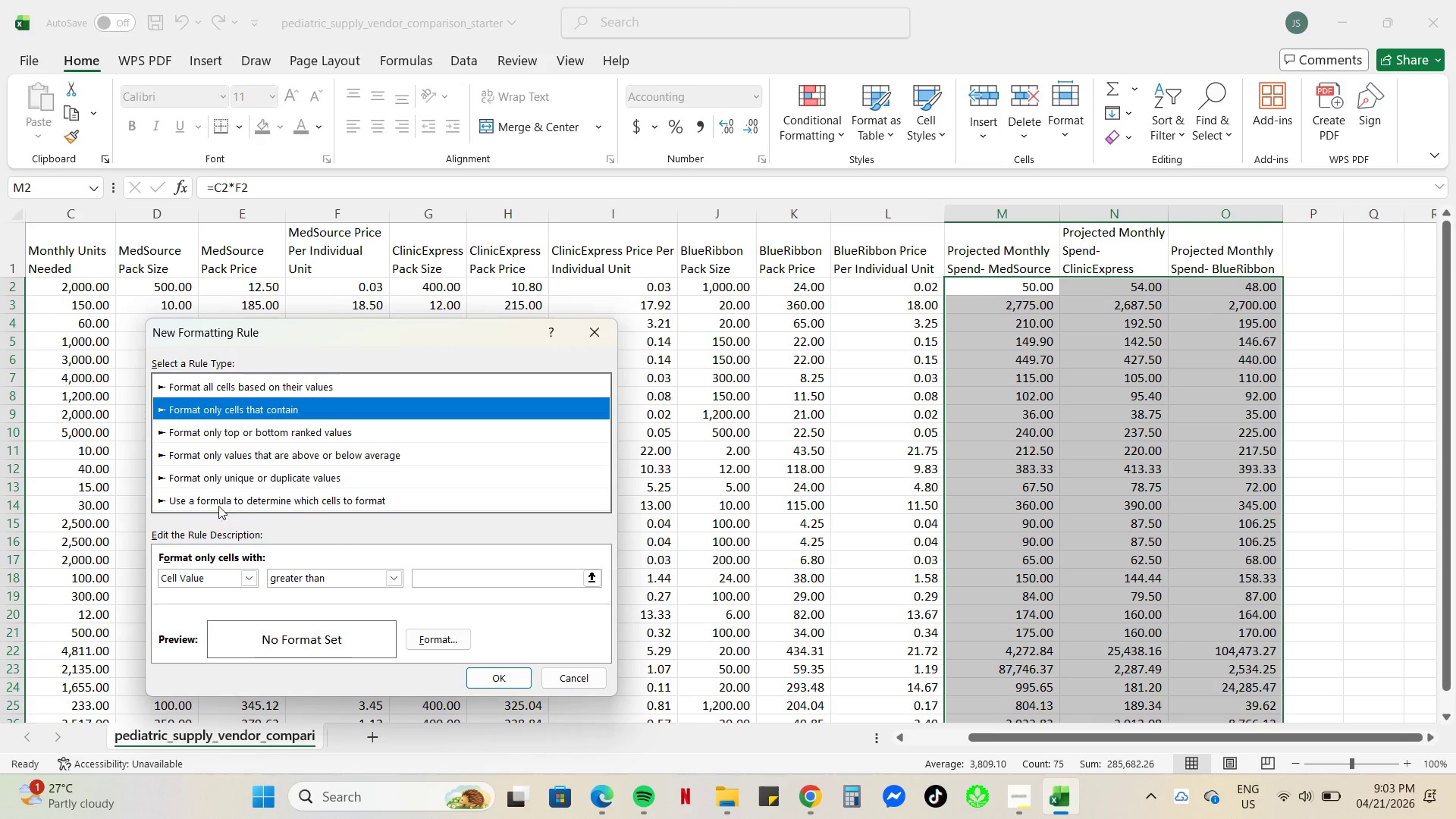 
left_click([218, 502])
 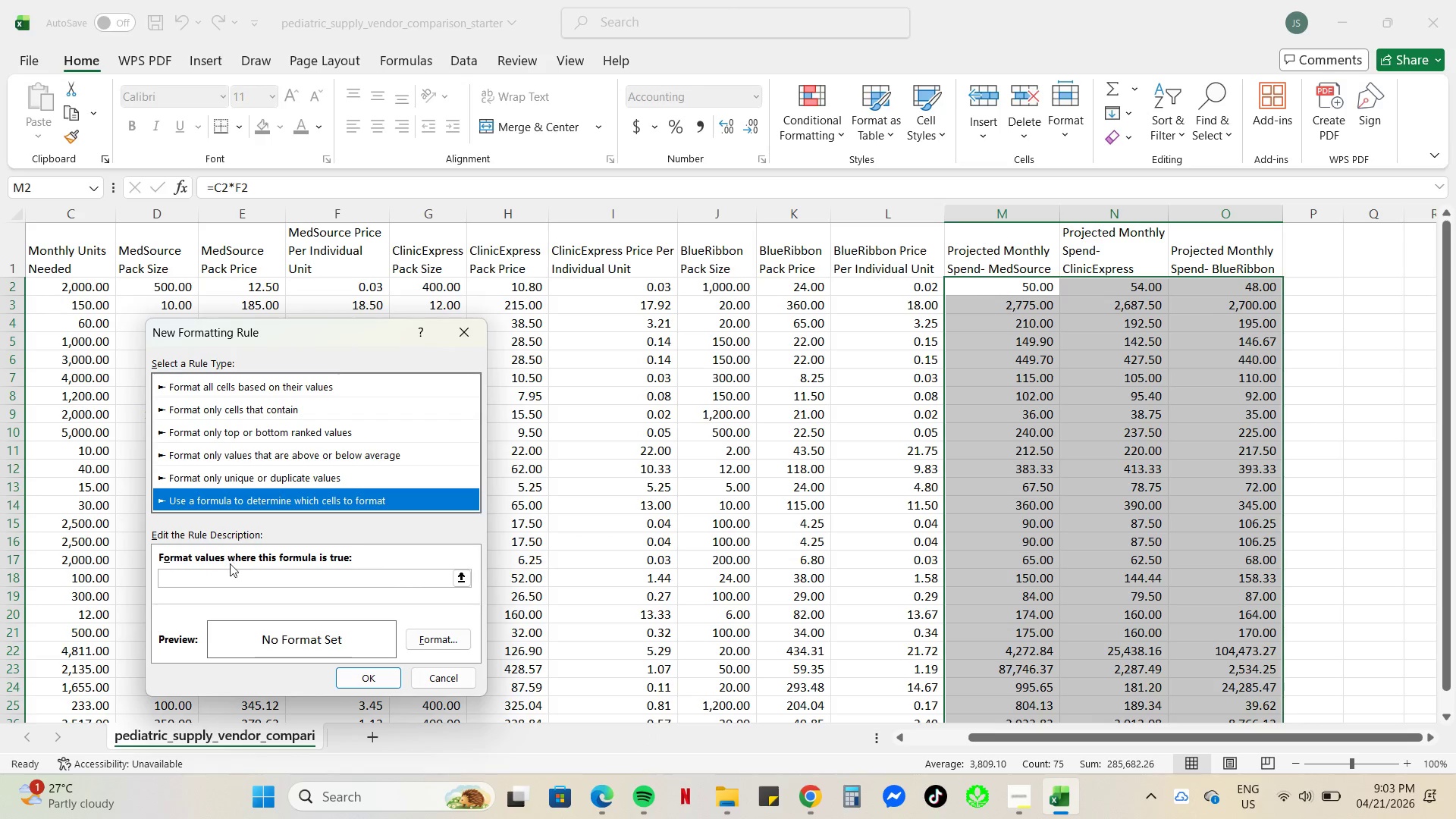 
left_click([225, 582])
 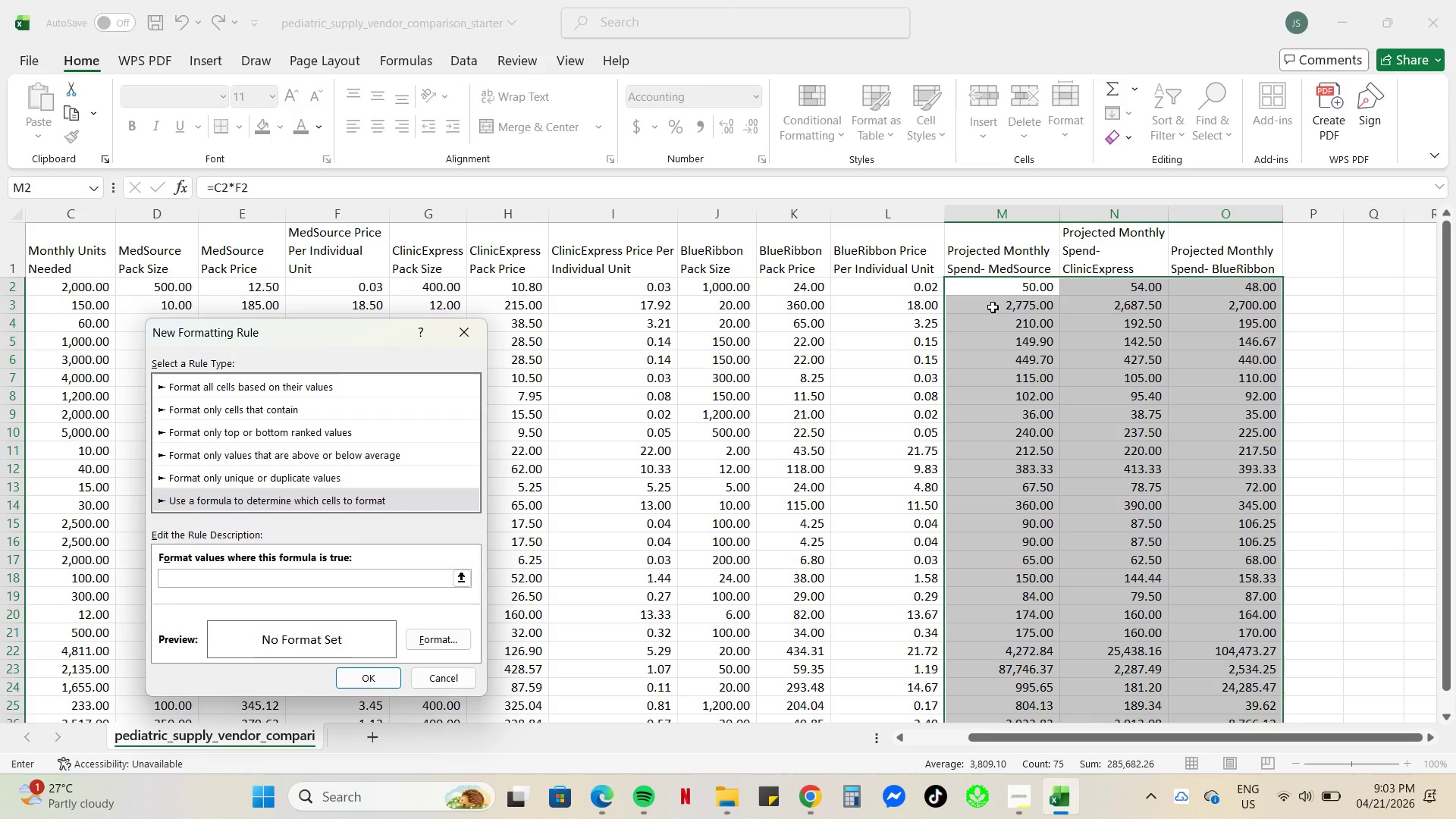 
left_click([992, 287])
 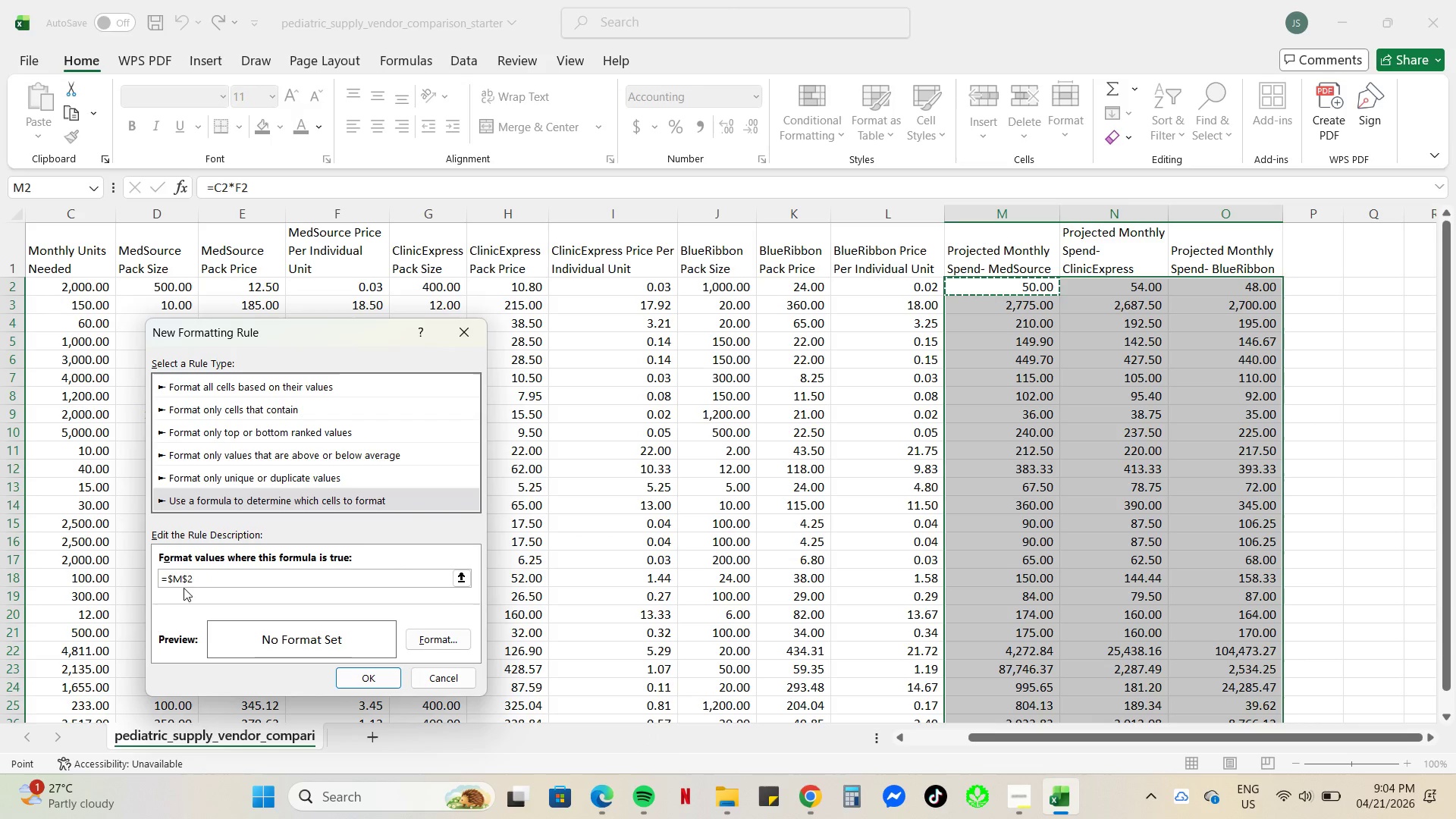 
left_click([171, 577])
 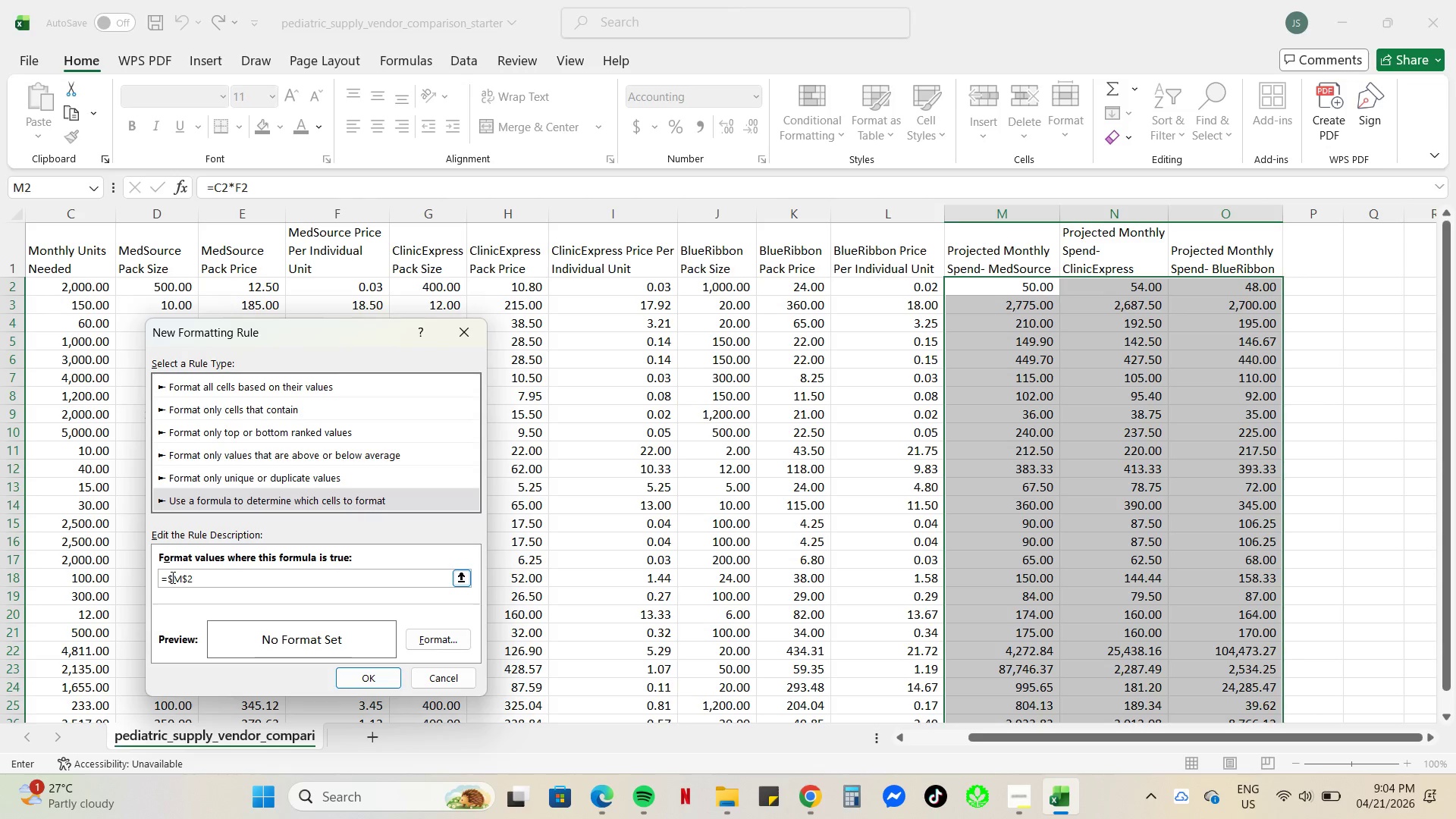 
key(Backspace)
 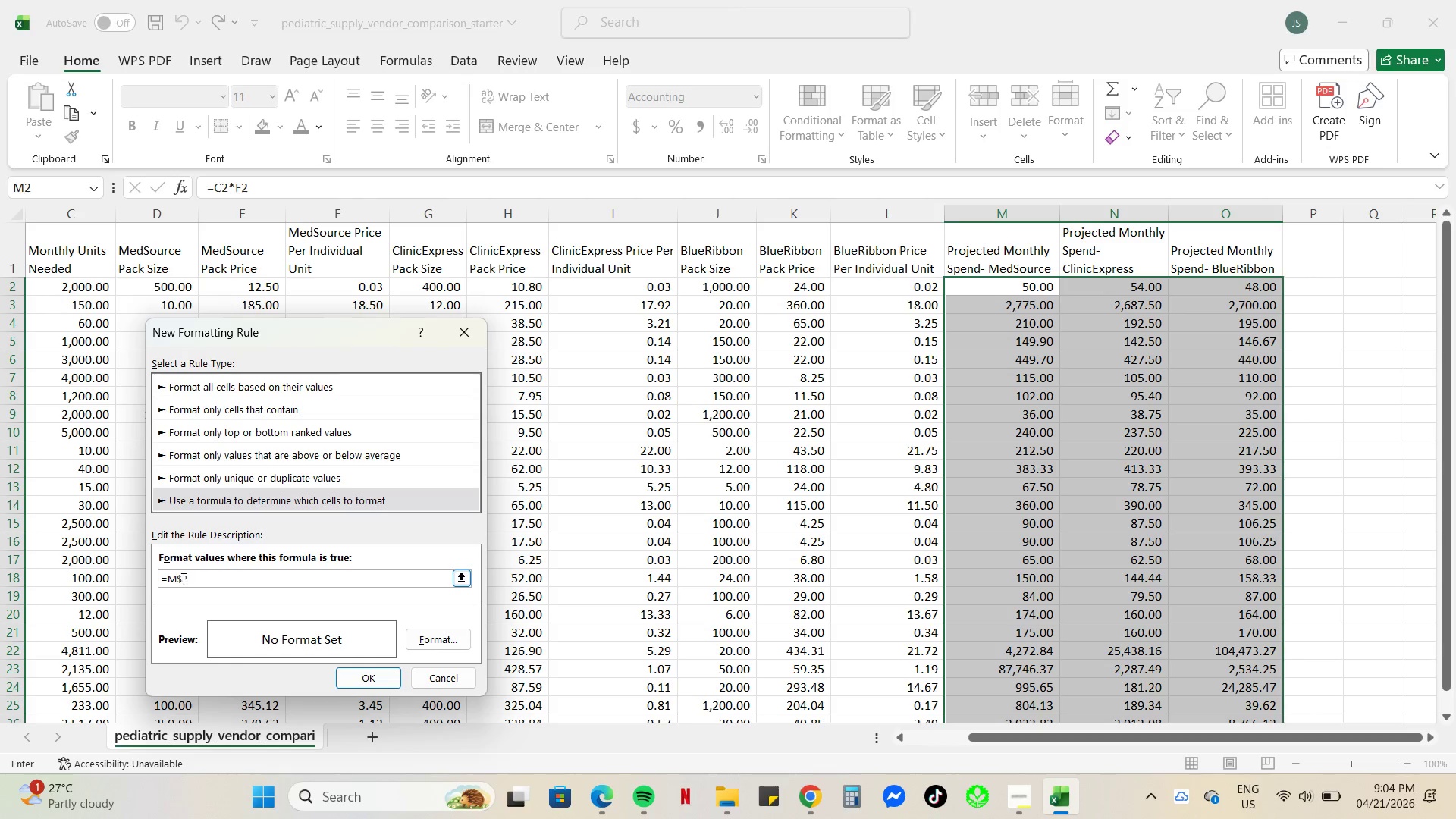 
left_click([184, 579])
 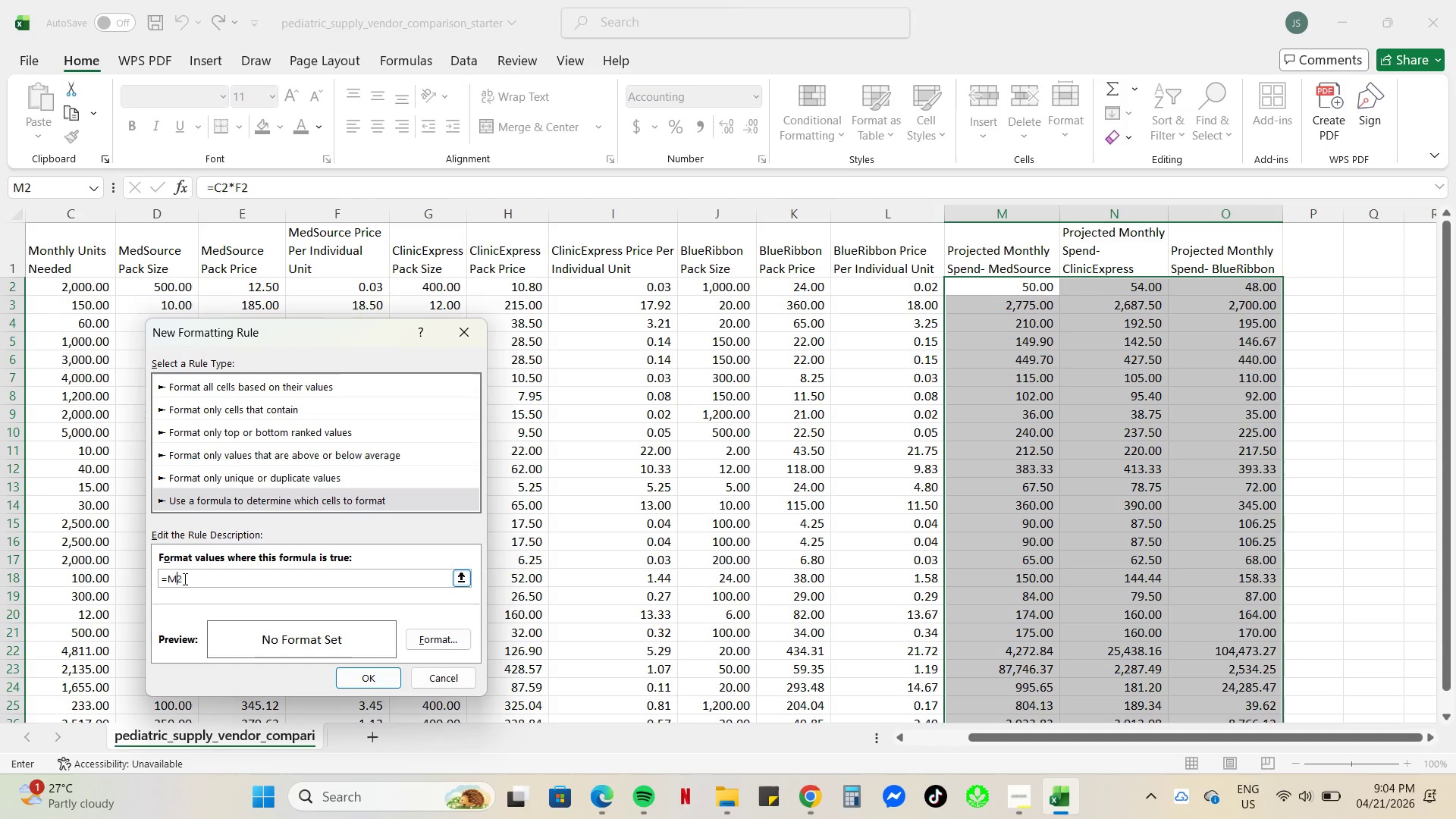 
key(Backspace)
type(=min)
 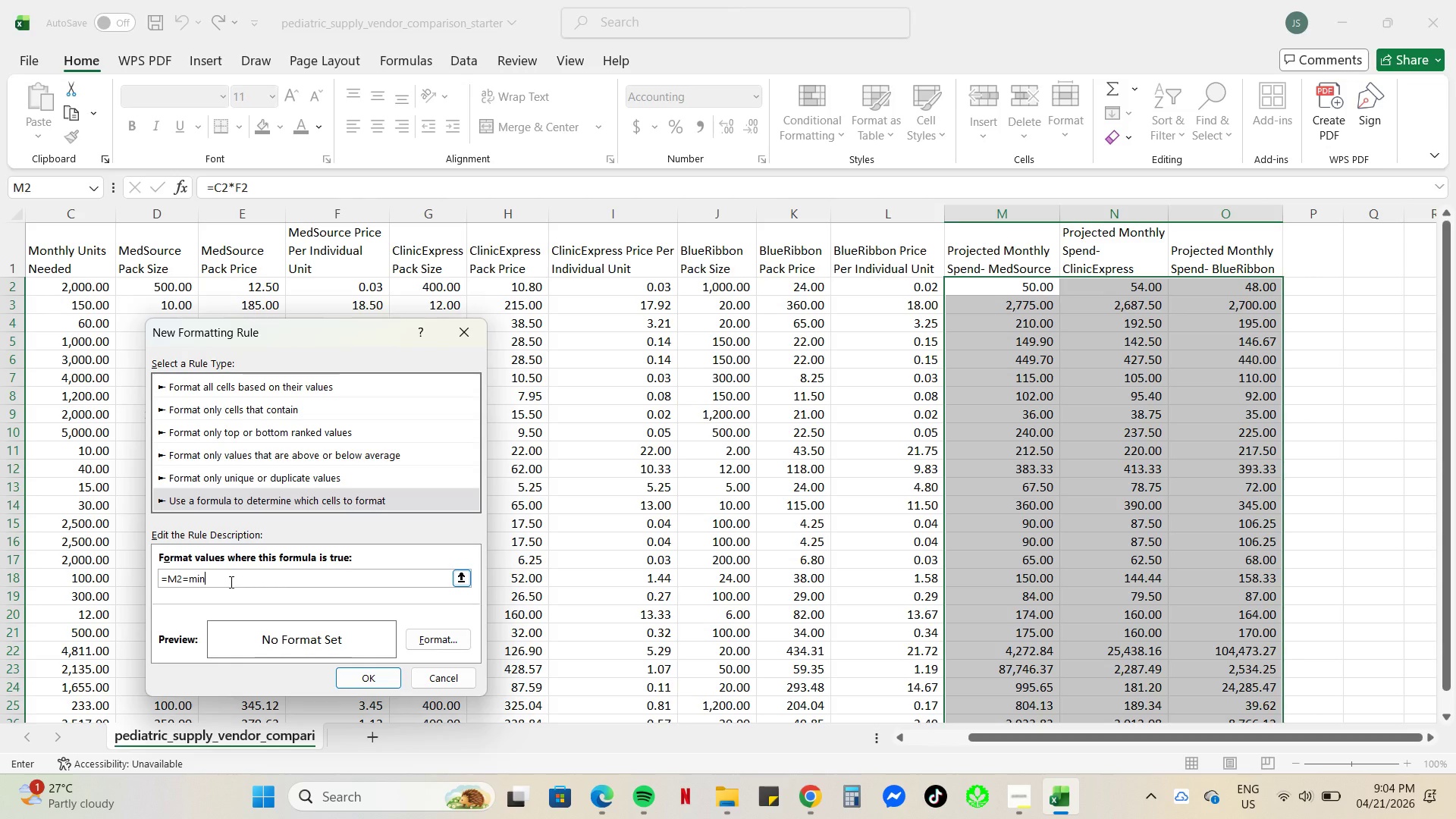 
key(Shift+9)
 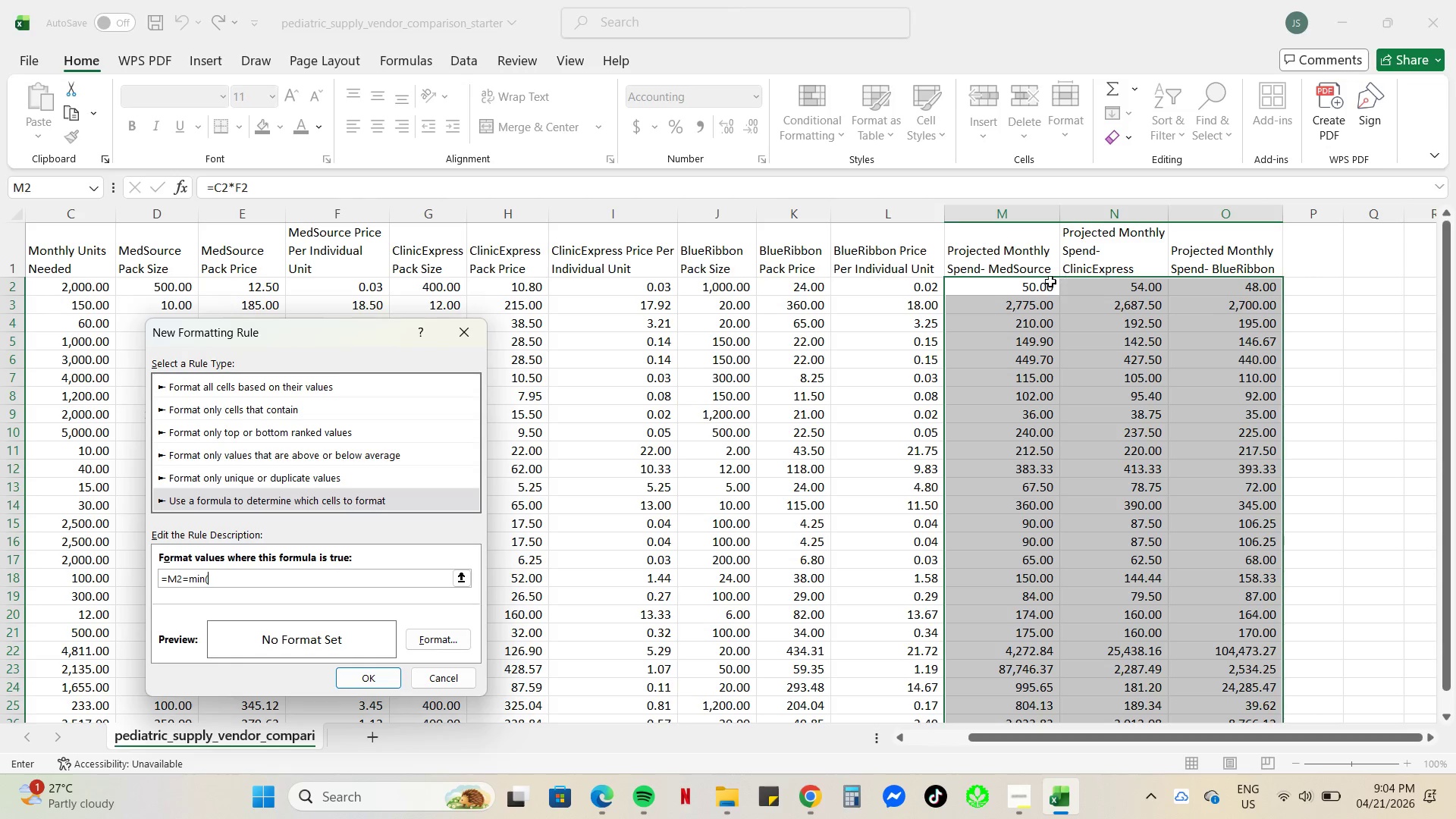 
left_click_drag(start_coordinate=[1028, 290], to_coordinate=[1250, 293])
 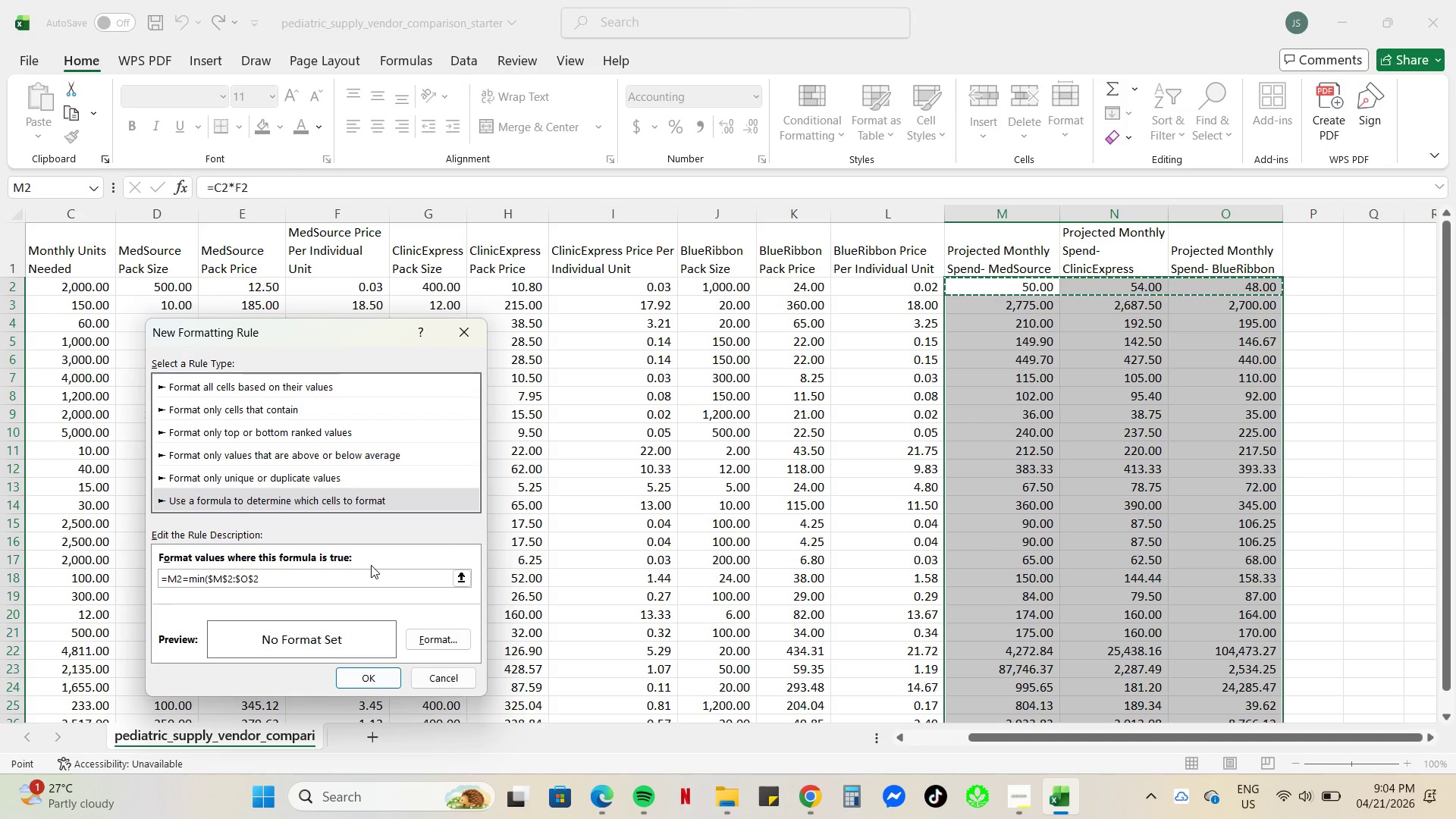 
hold_key(key=ShiftRight, duration=0.84)
 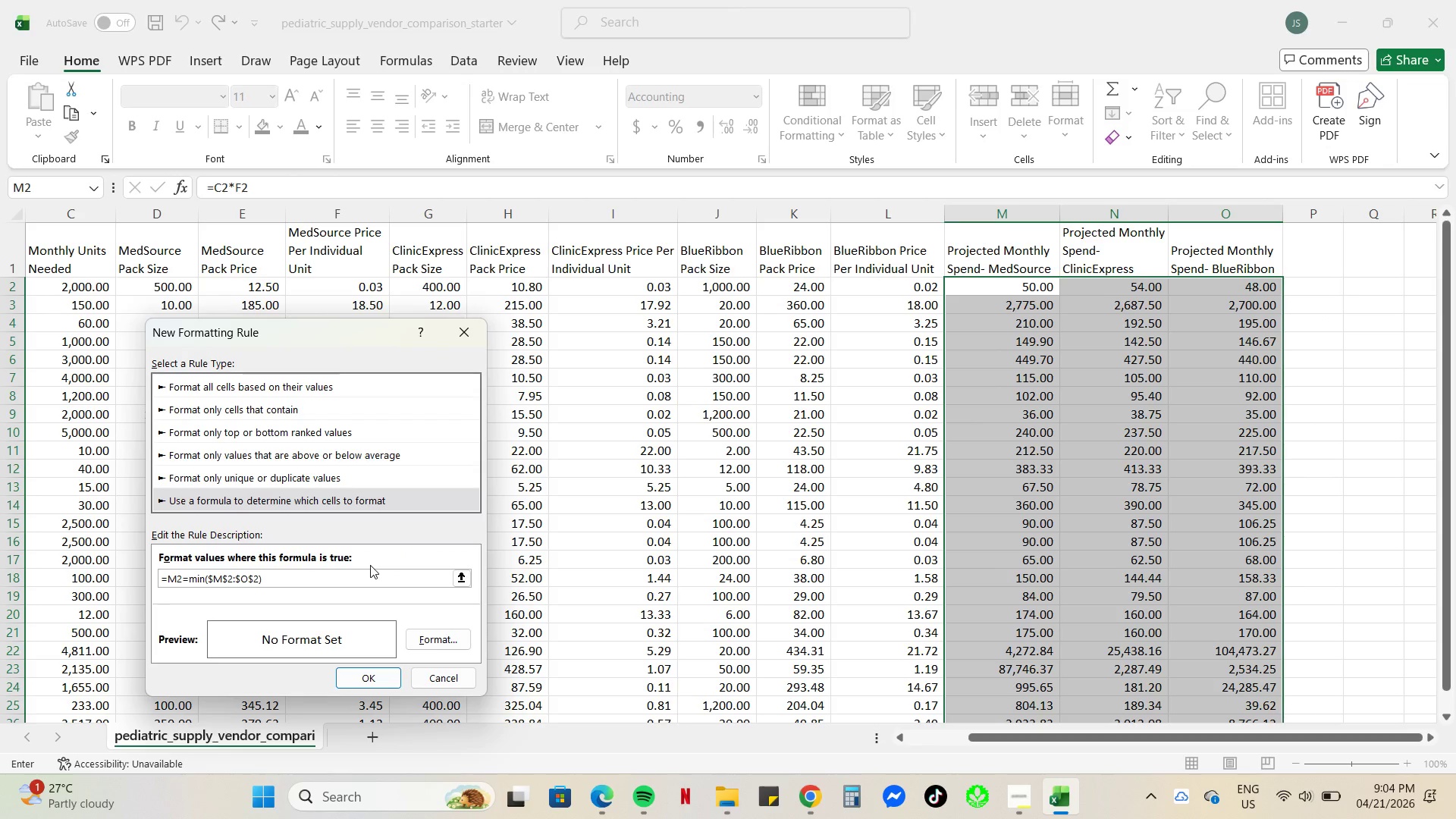 
key(0)
 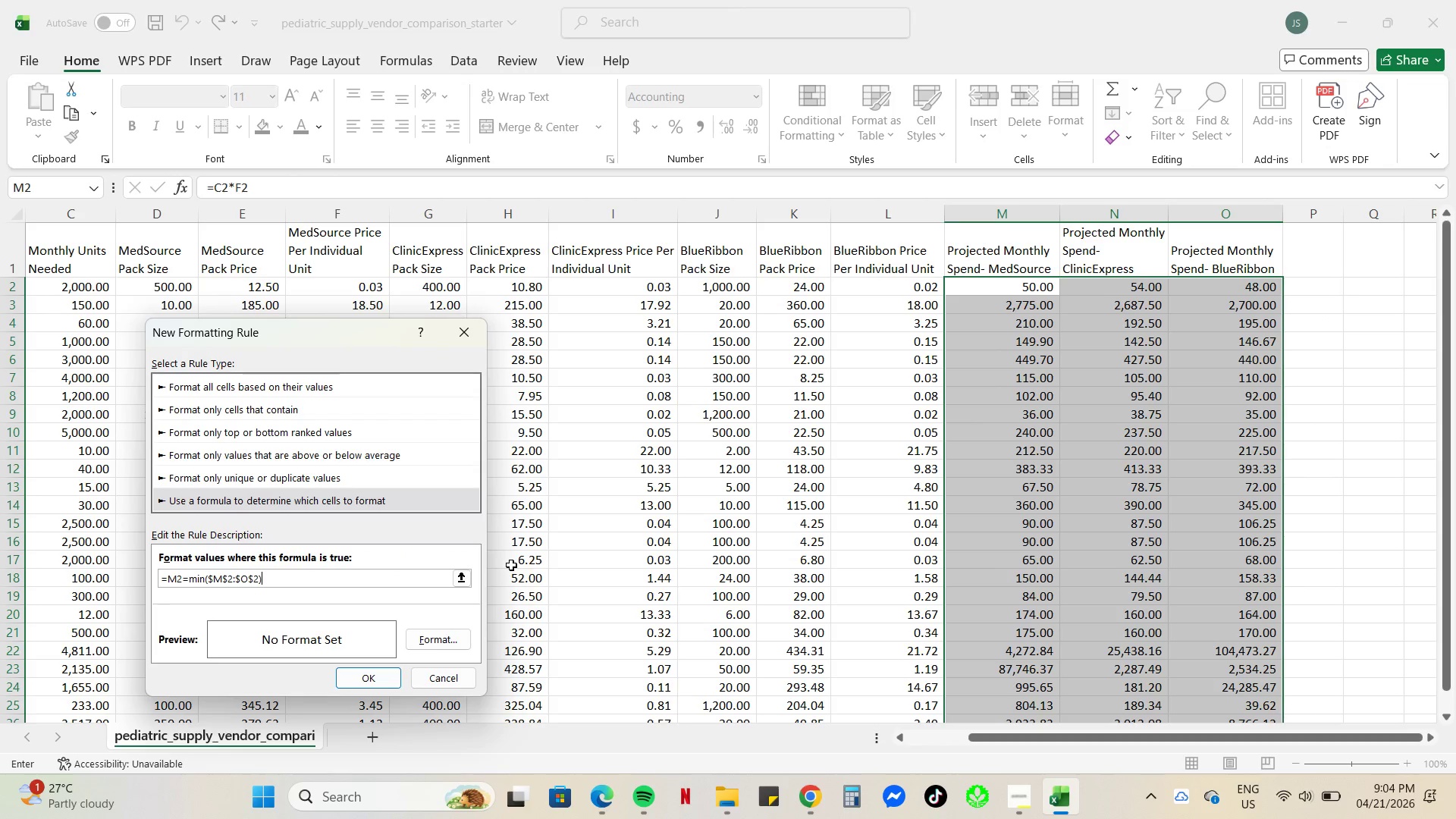 
left_click([425, 641])
 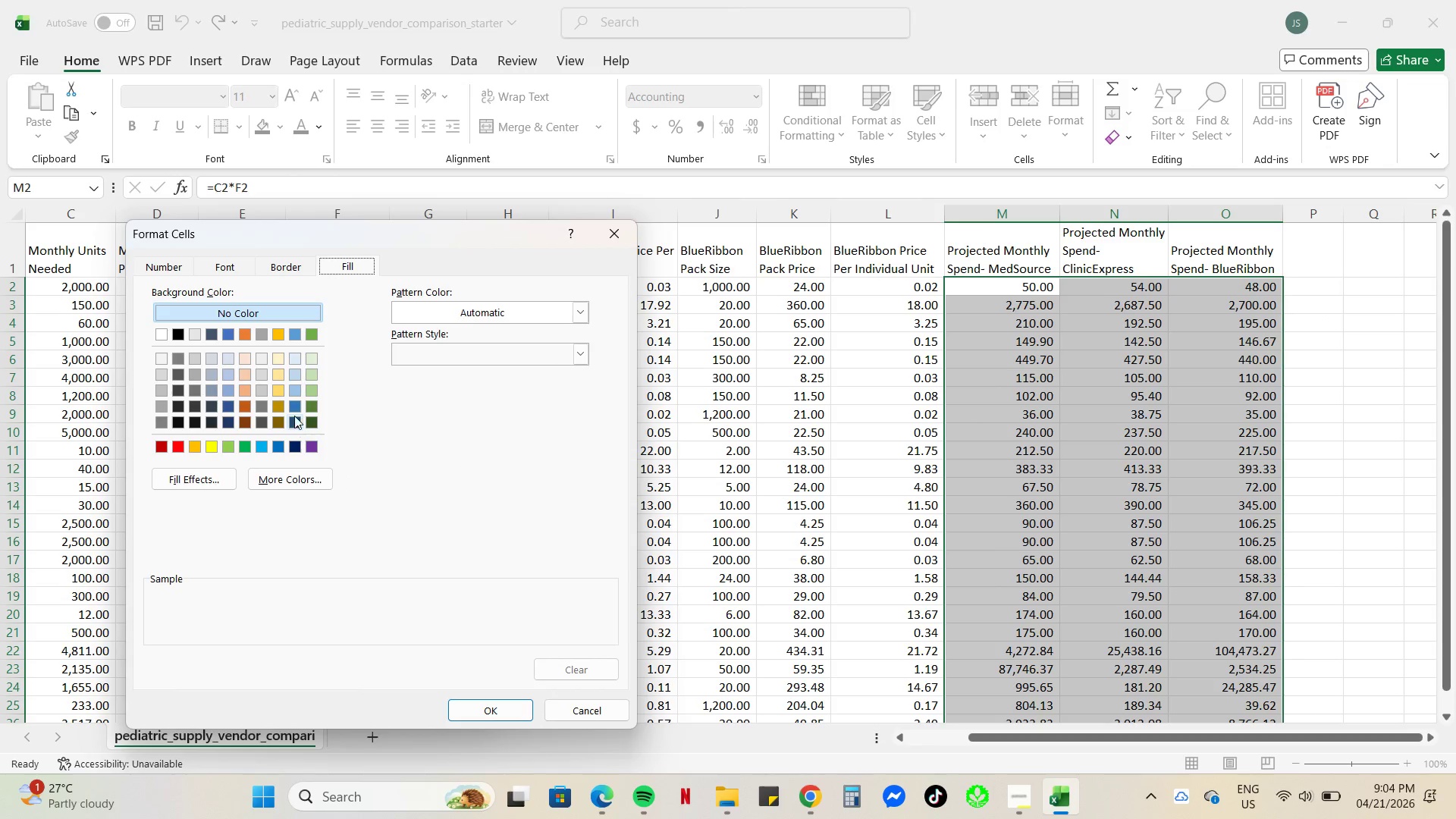 
left_click([312, 387])
 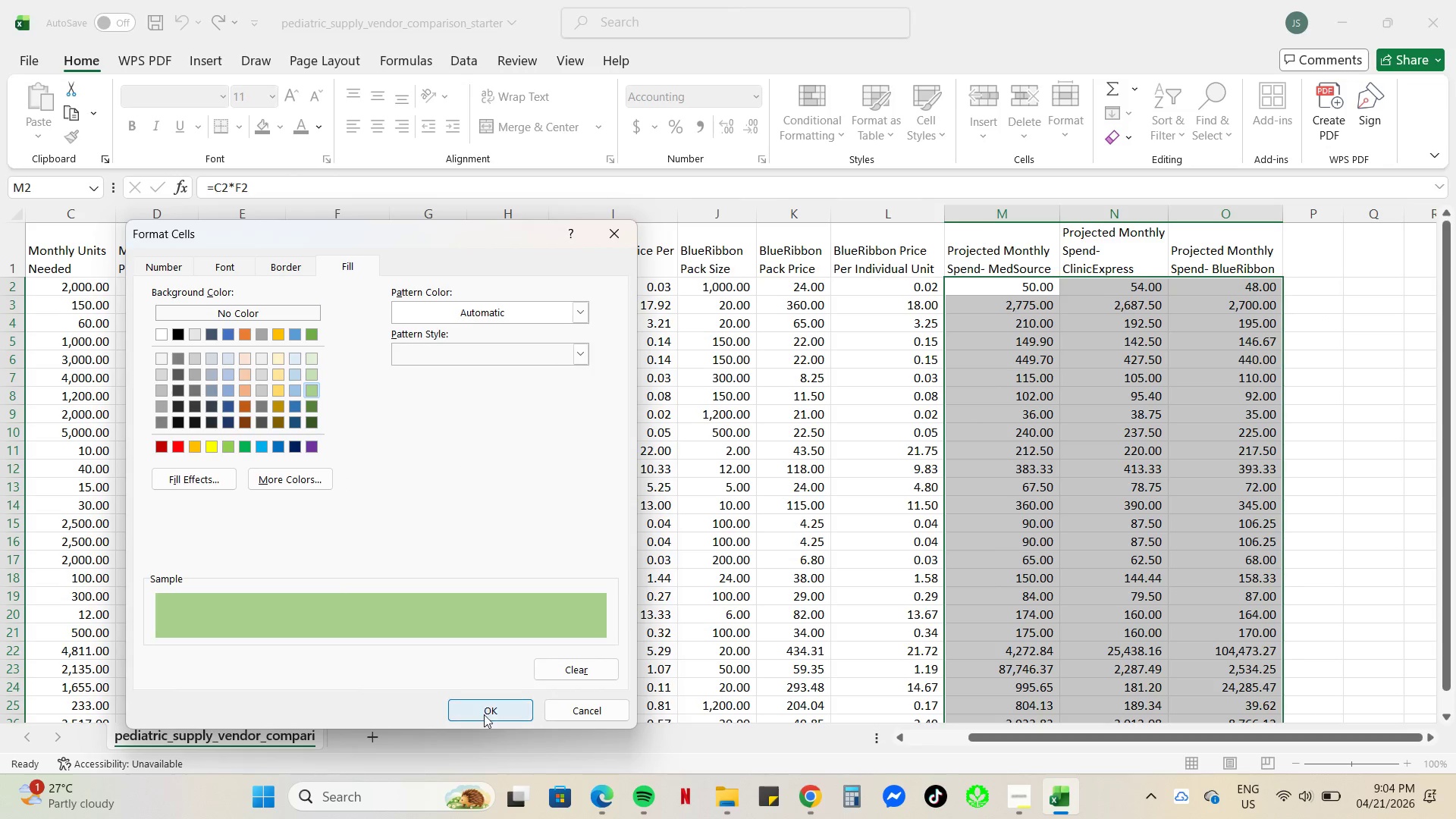 
left_click([486, 714])
 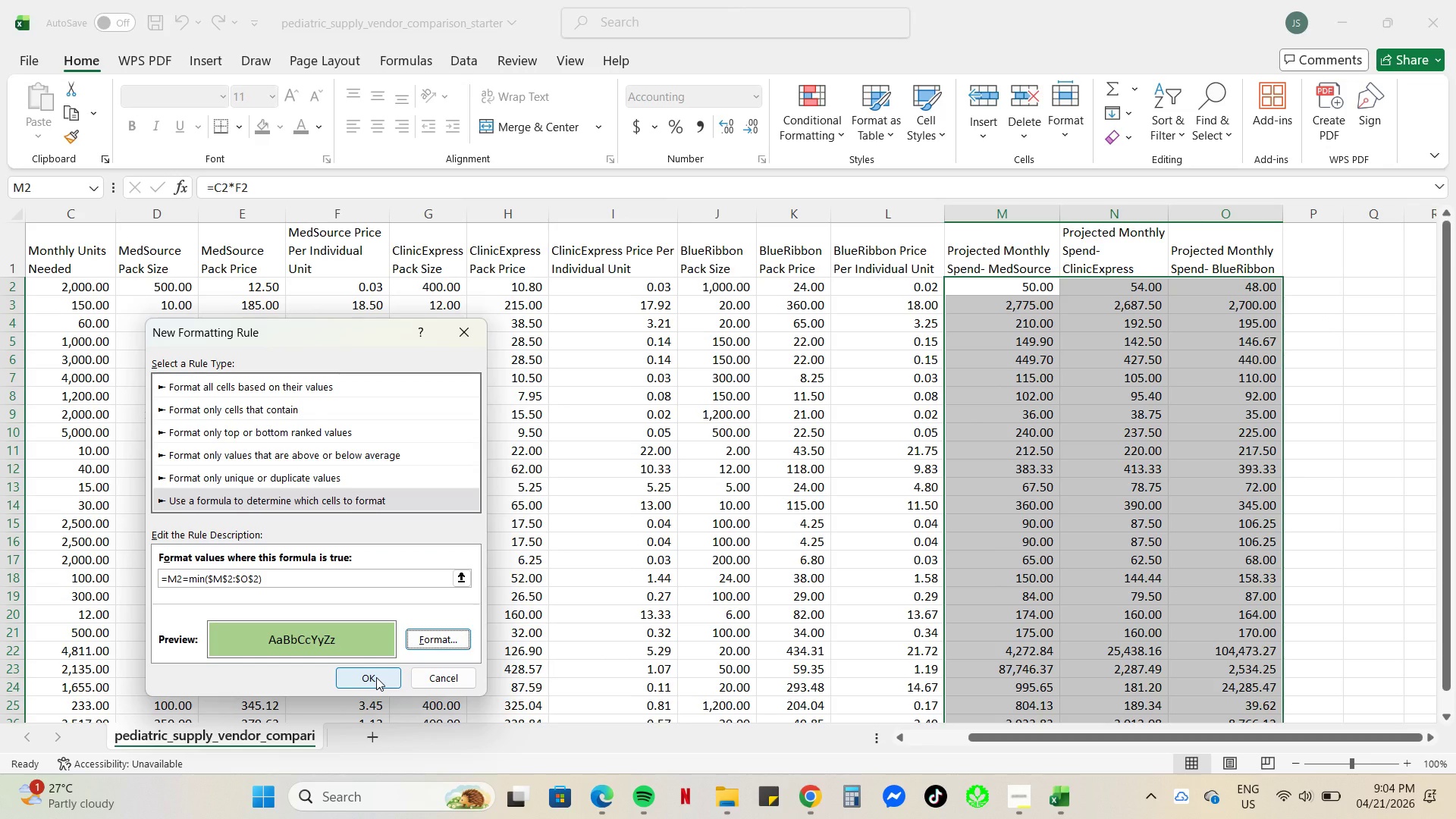 
left_click([376, 677])
 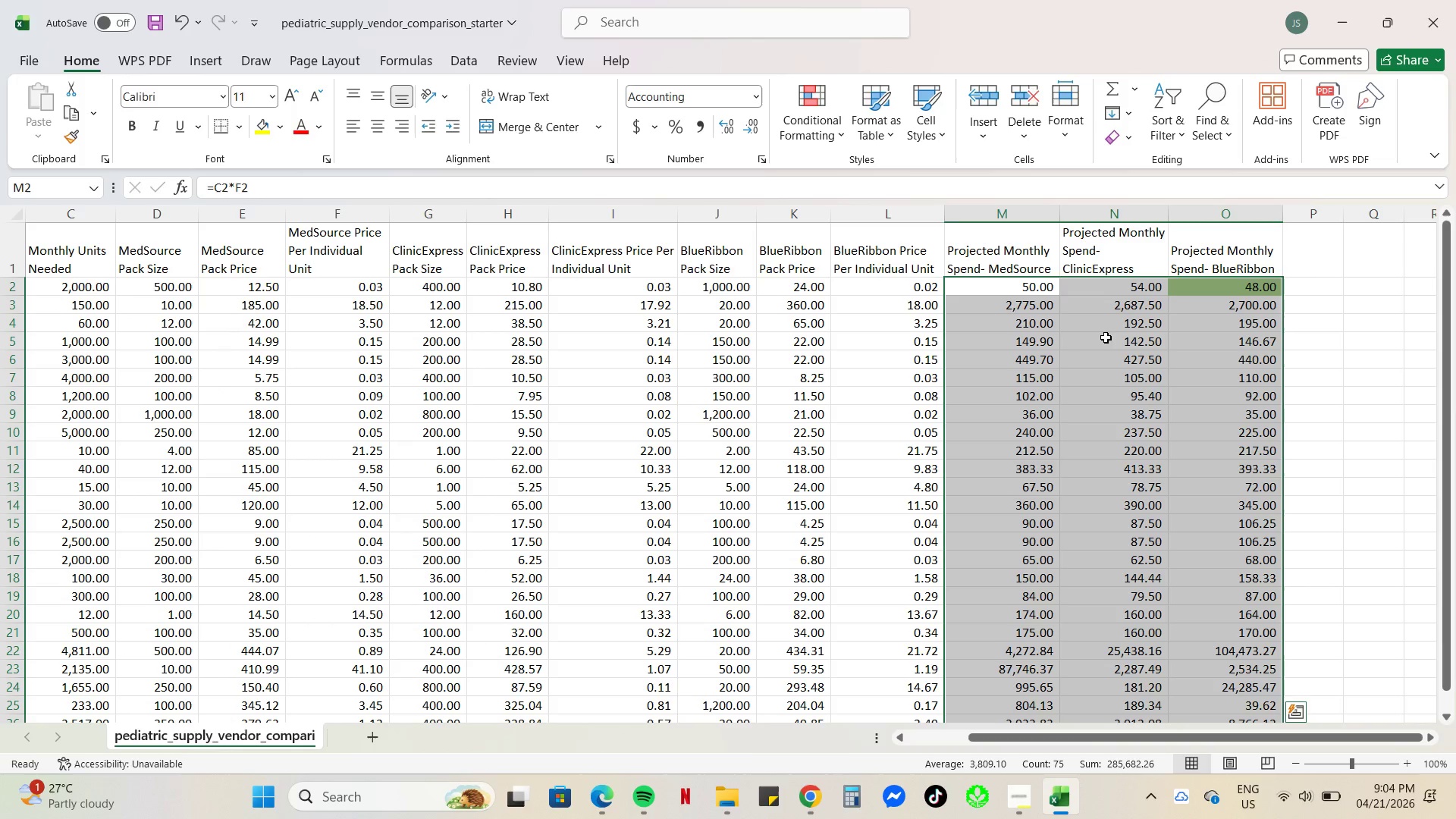 
scroll: coordinate [1093, 461], scroll_direction: up, amount: 1.0
 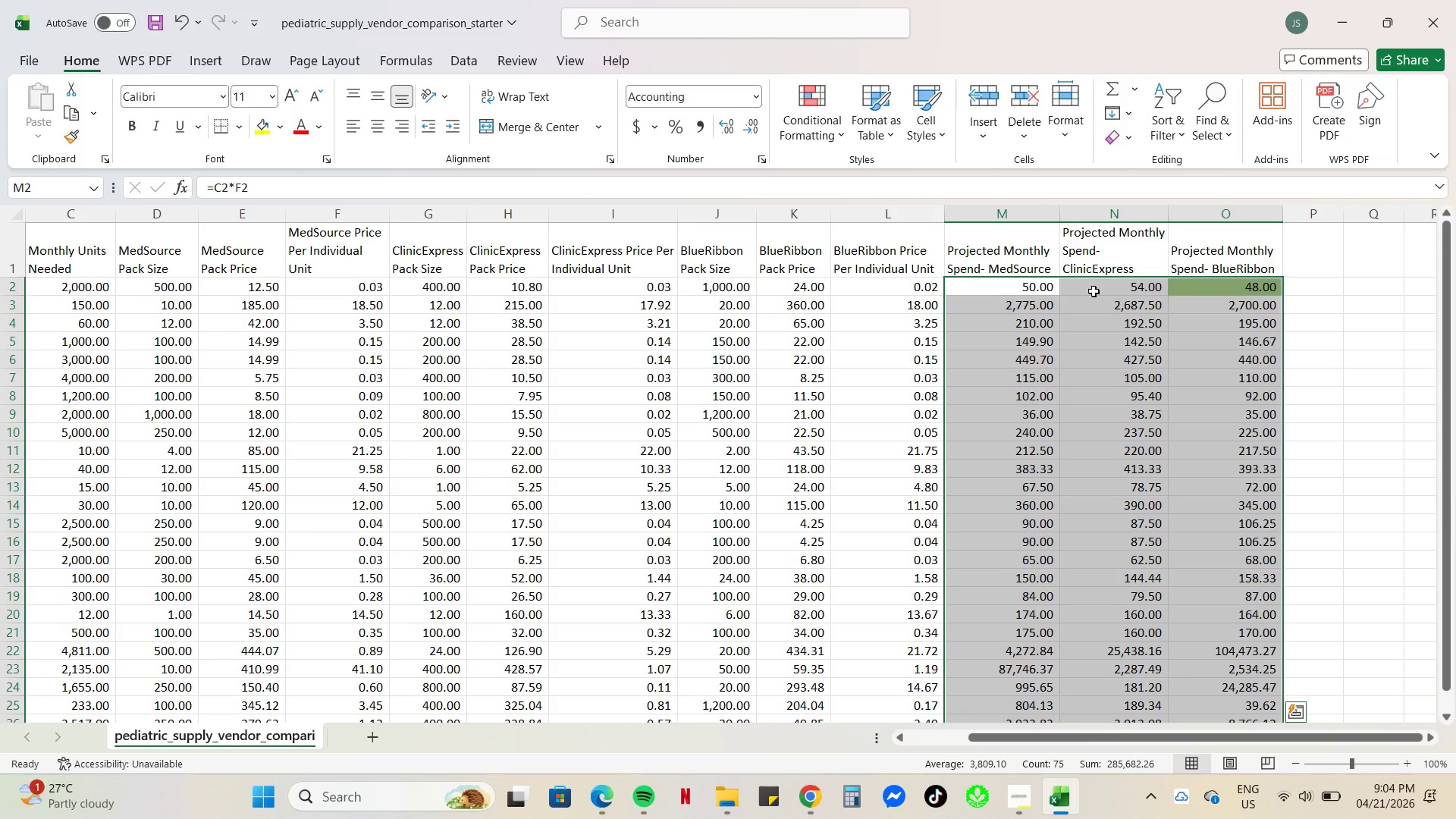 
left_click([1075, 292])
 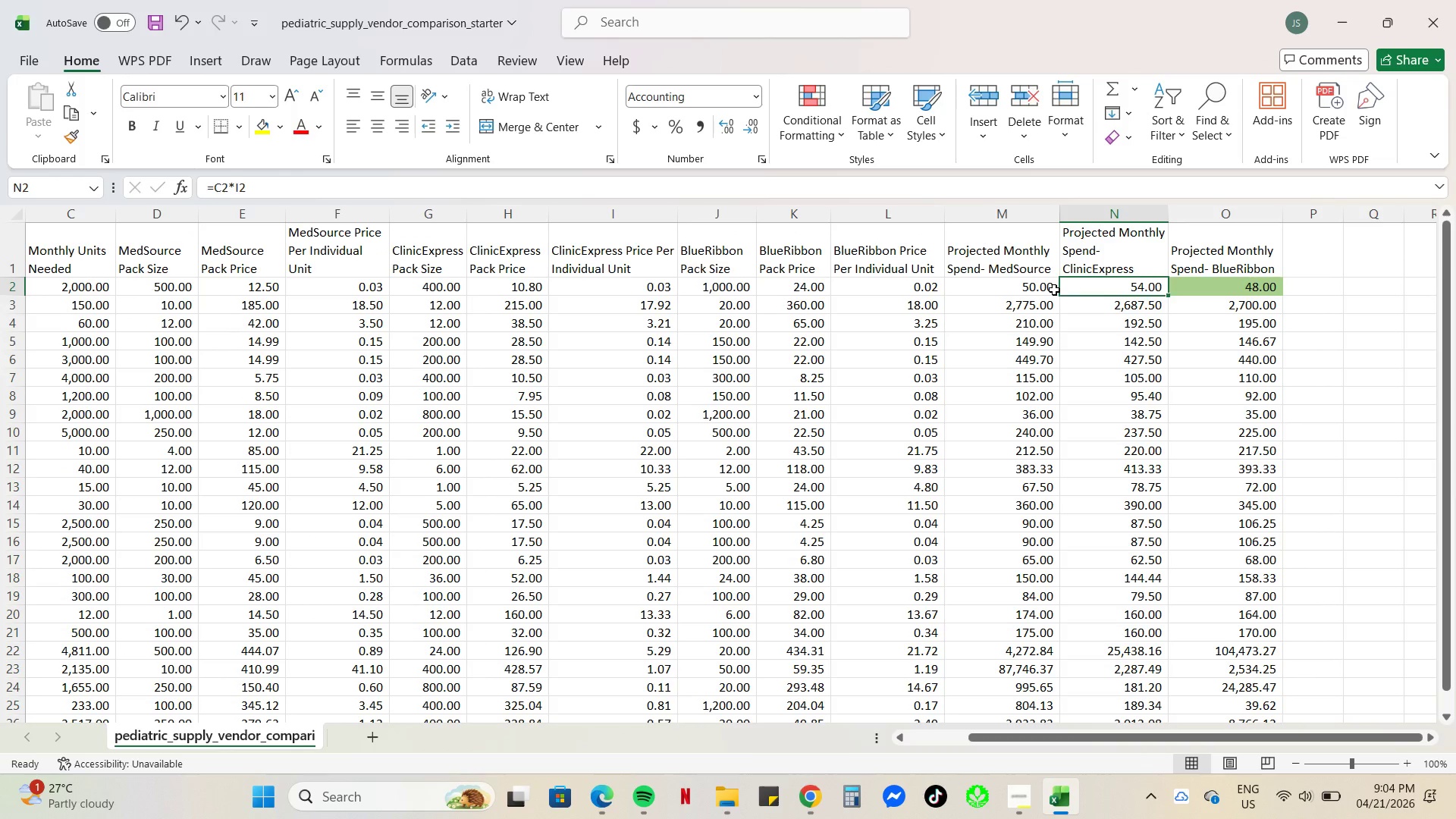 
wait(5.28)
 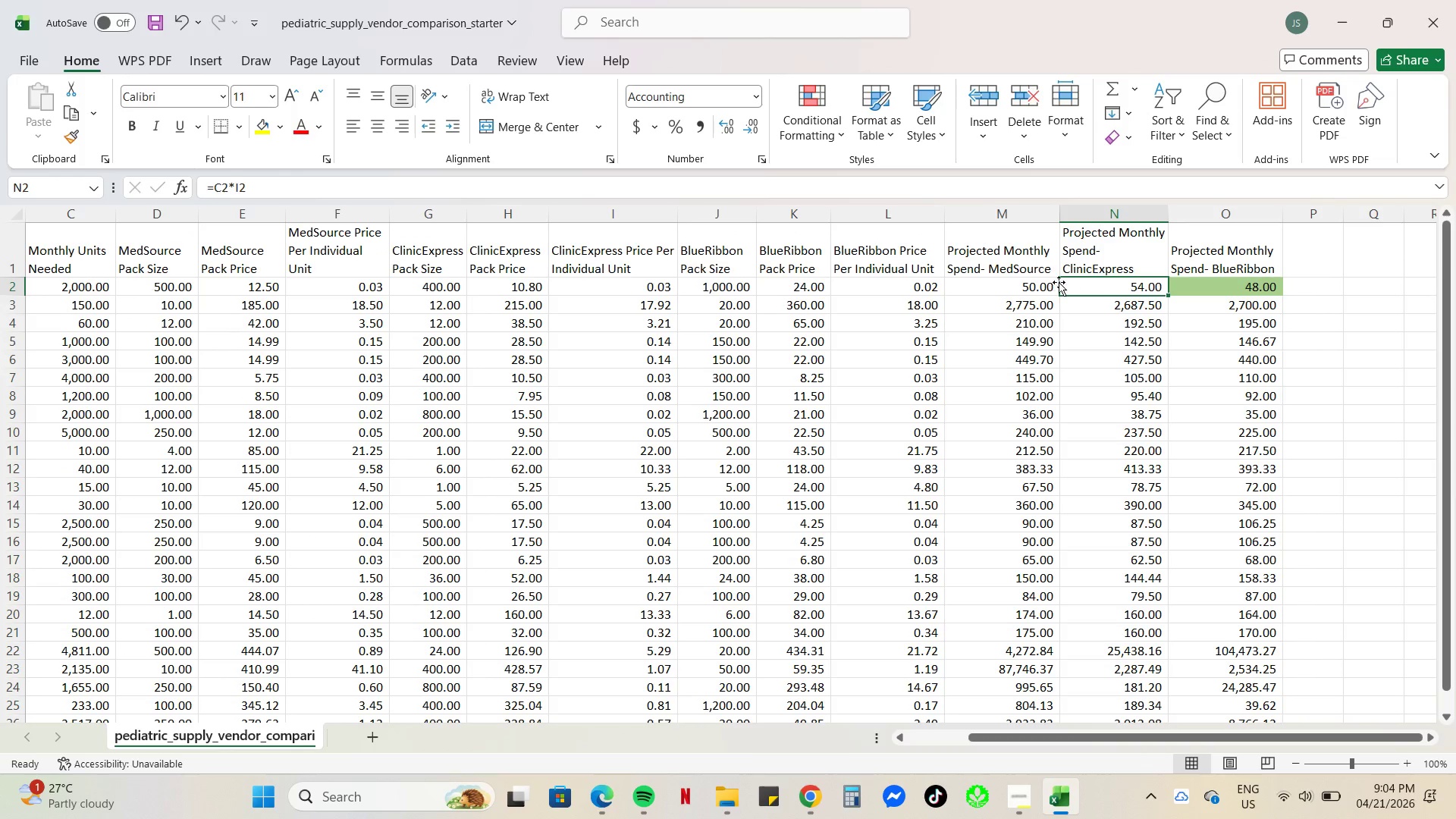 
left_click([1051, 349])
 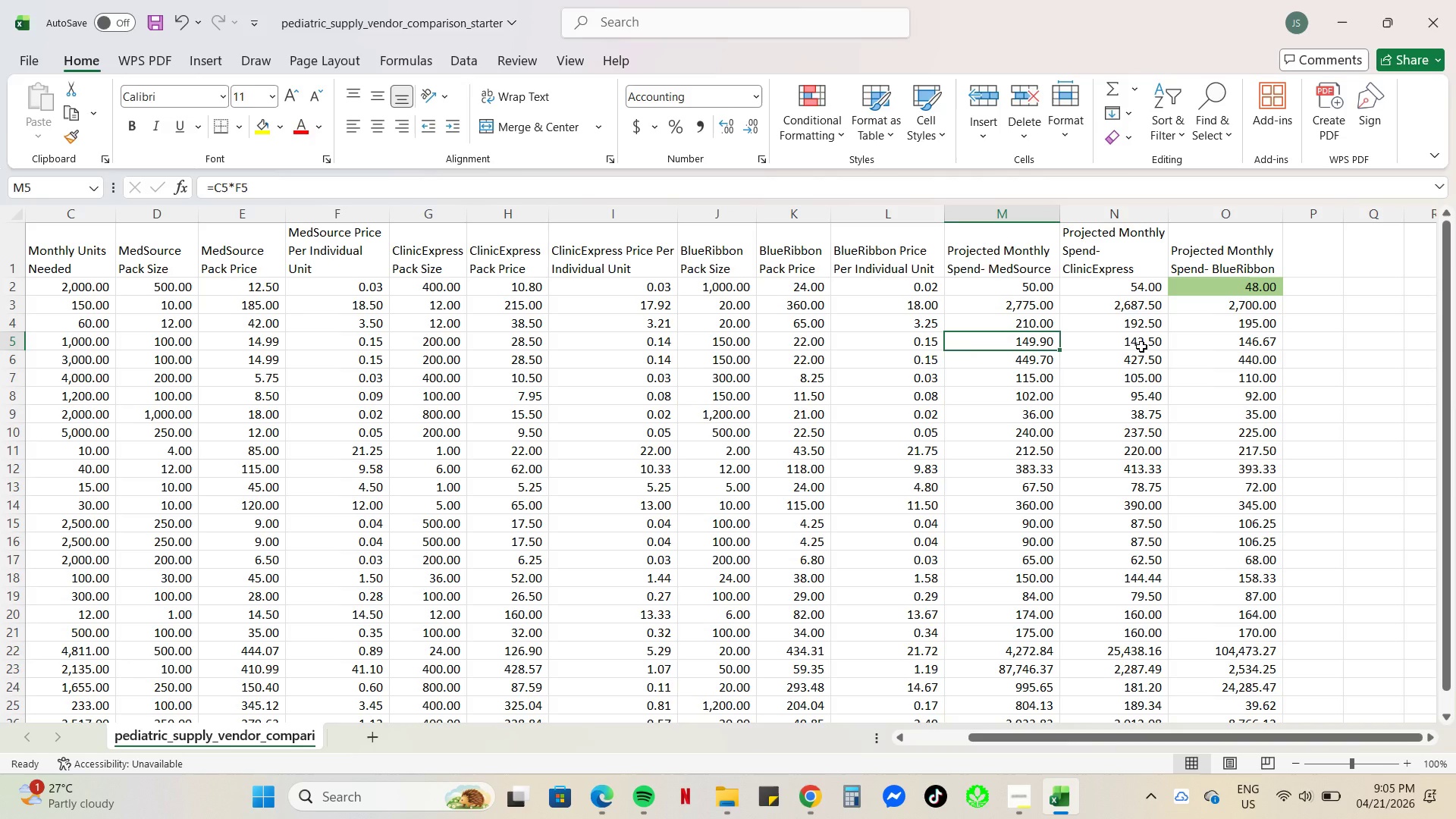 
wait(45.58)
 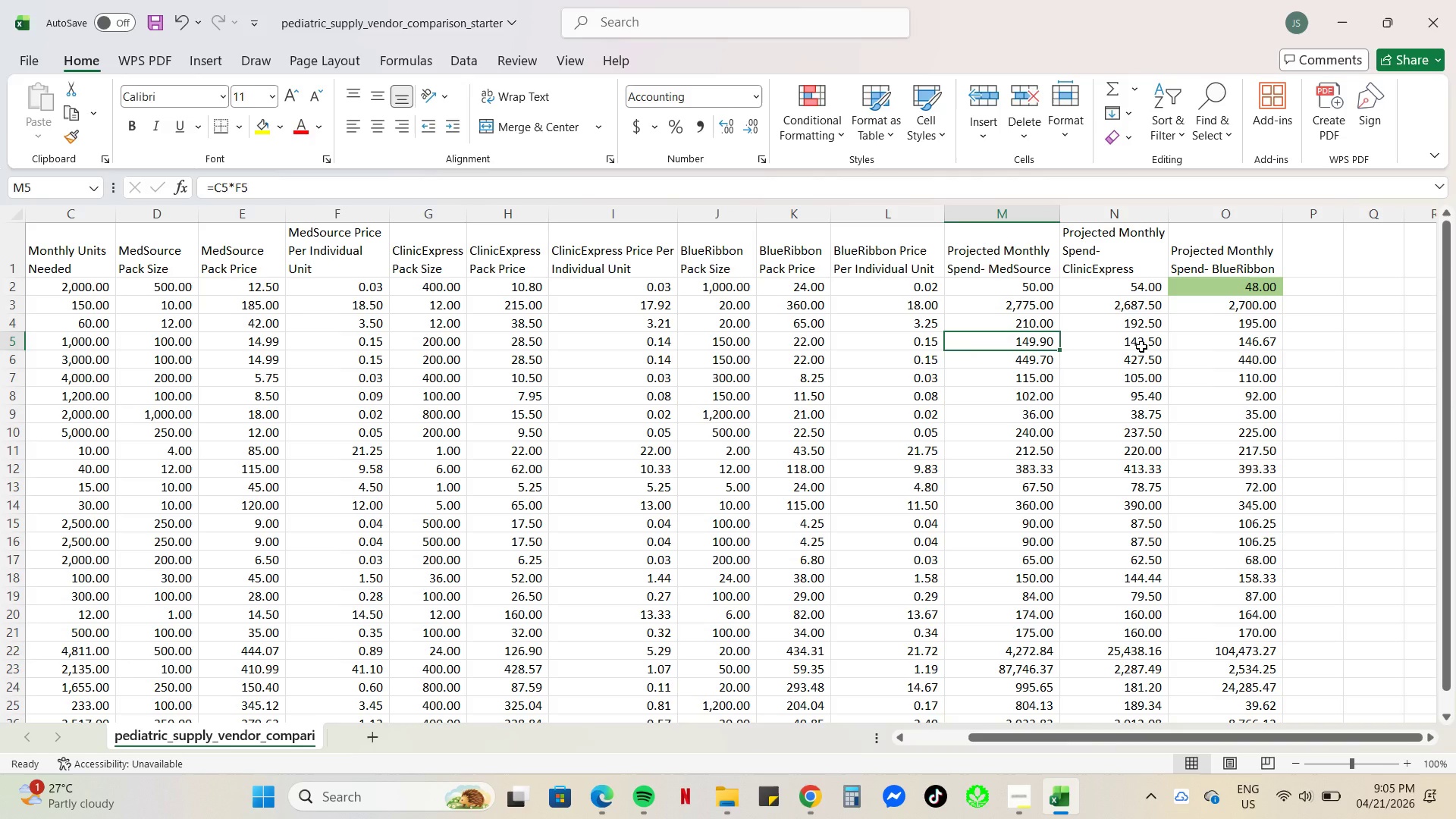 
left_click([822, 128])
 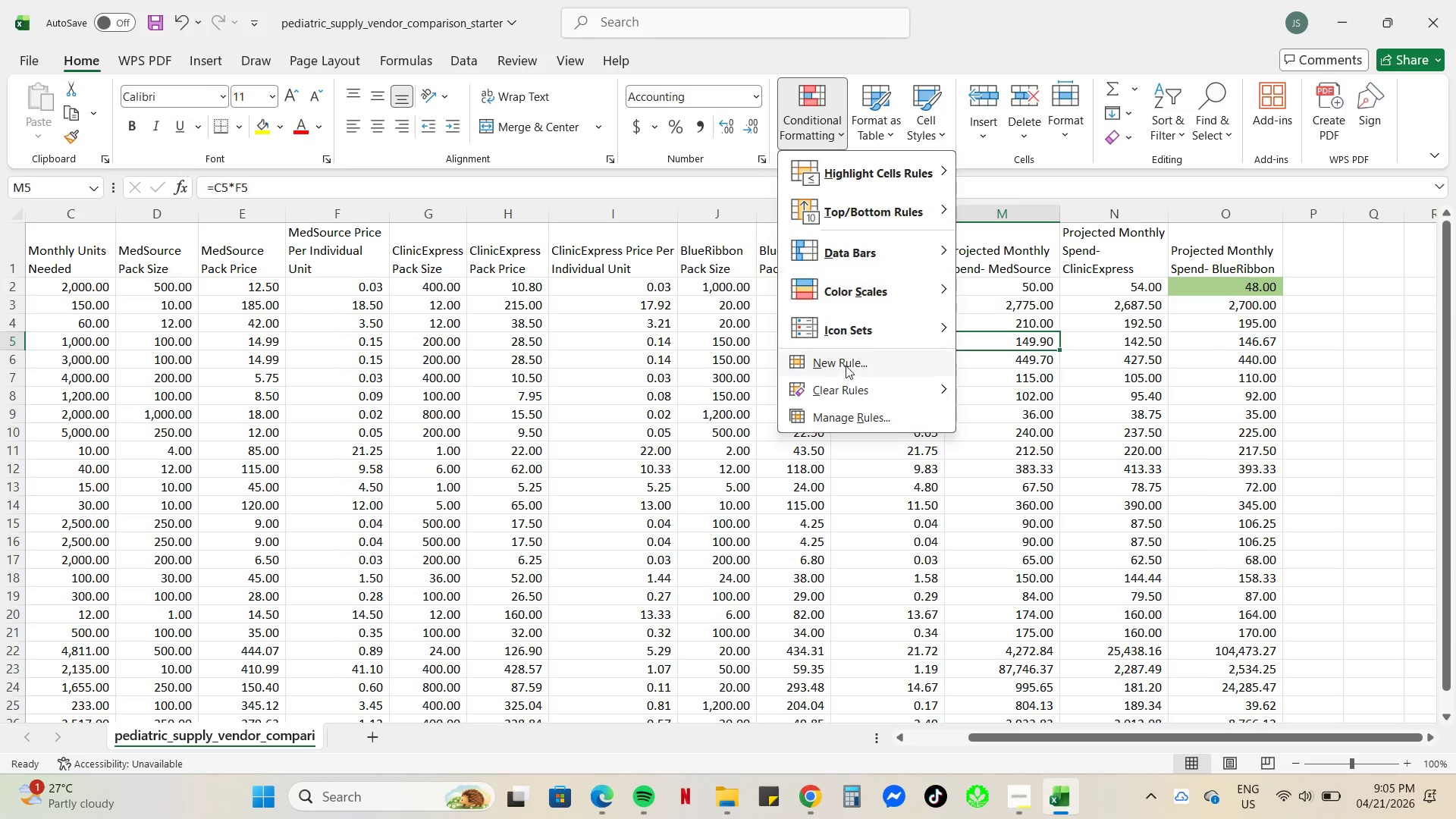 
left_click([861, 418])
 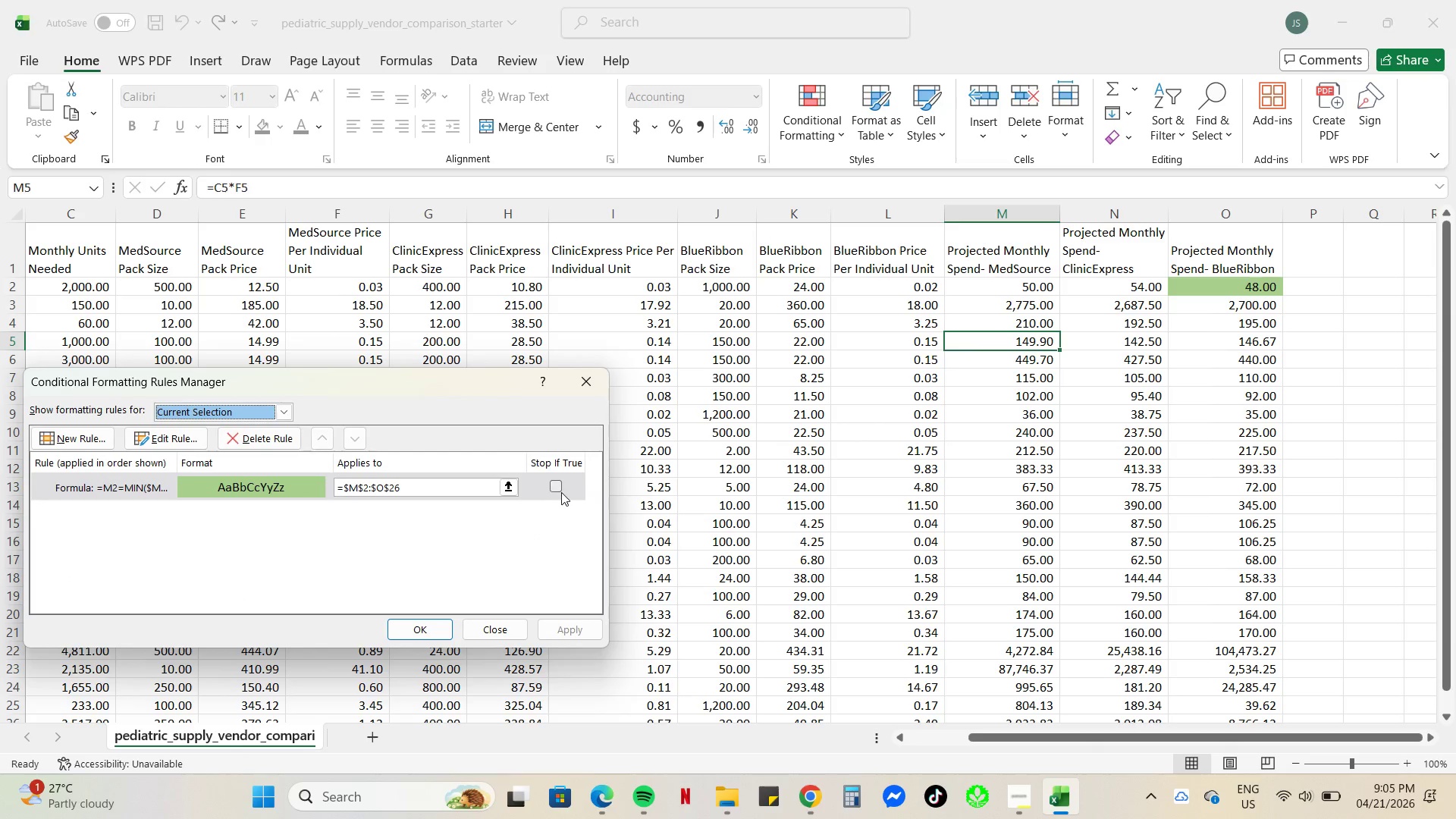 
left_click([557, 488])
 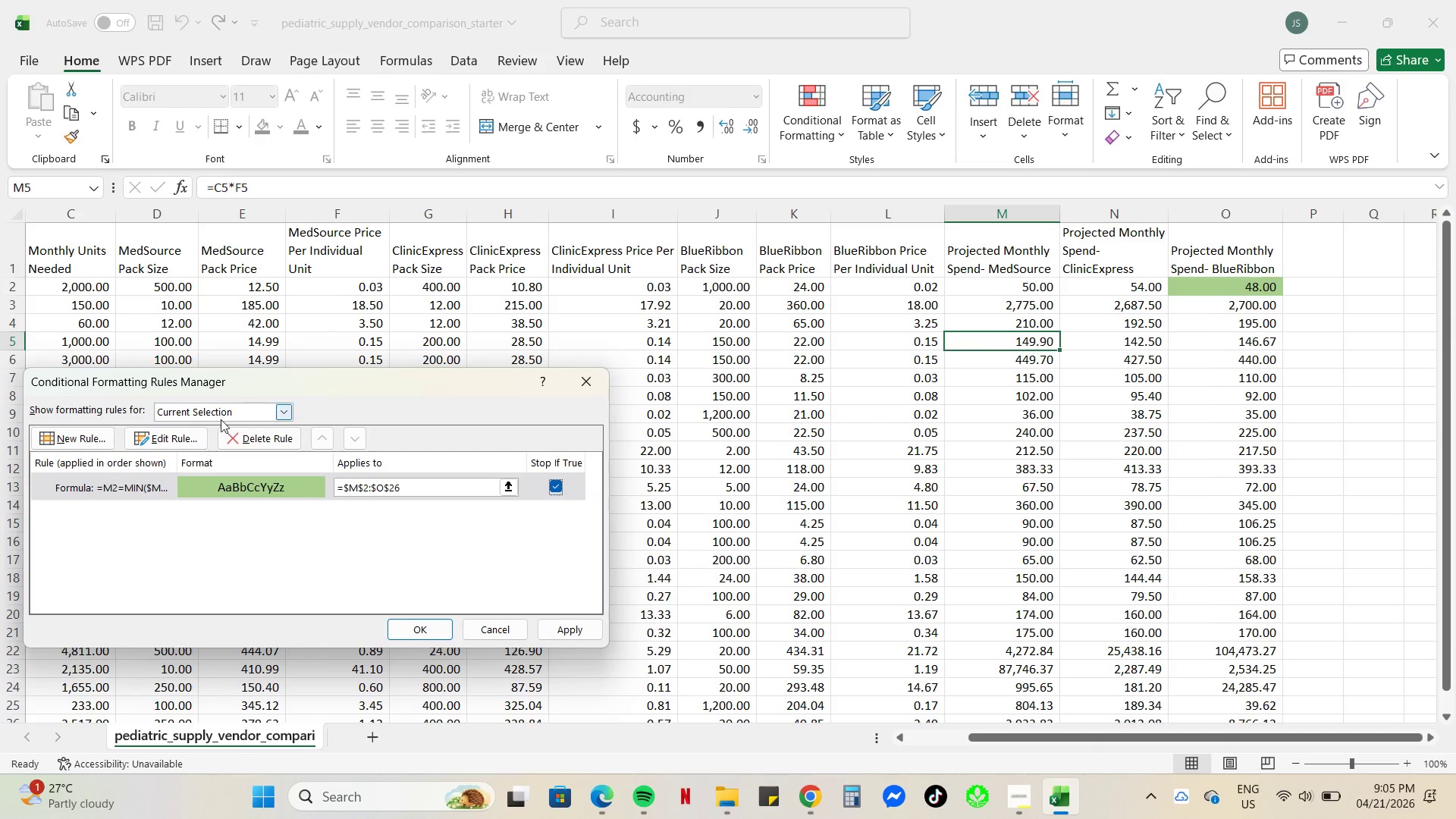 
left_click([236, 438])
 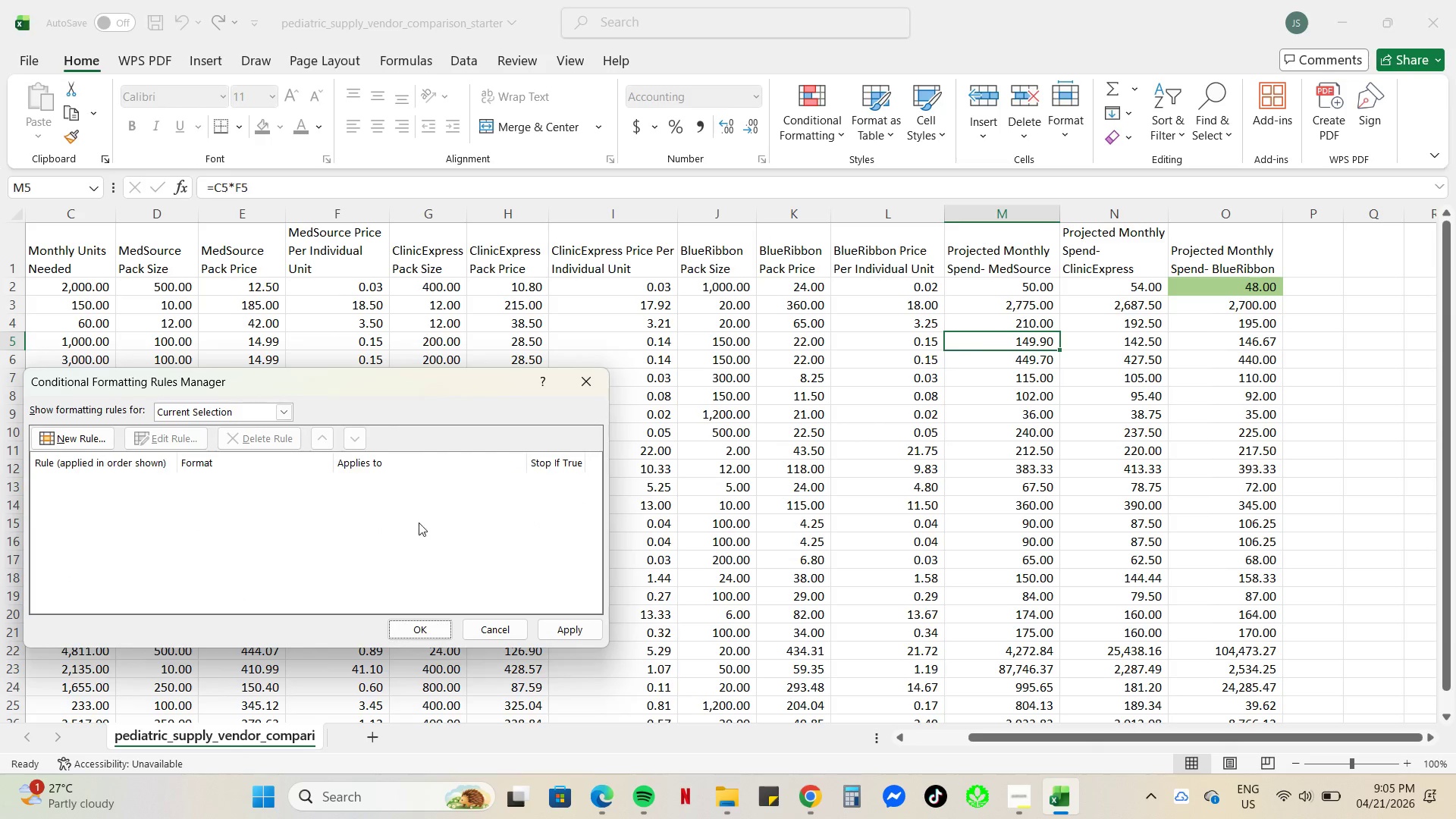 
left_click([409, 627])
 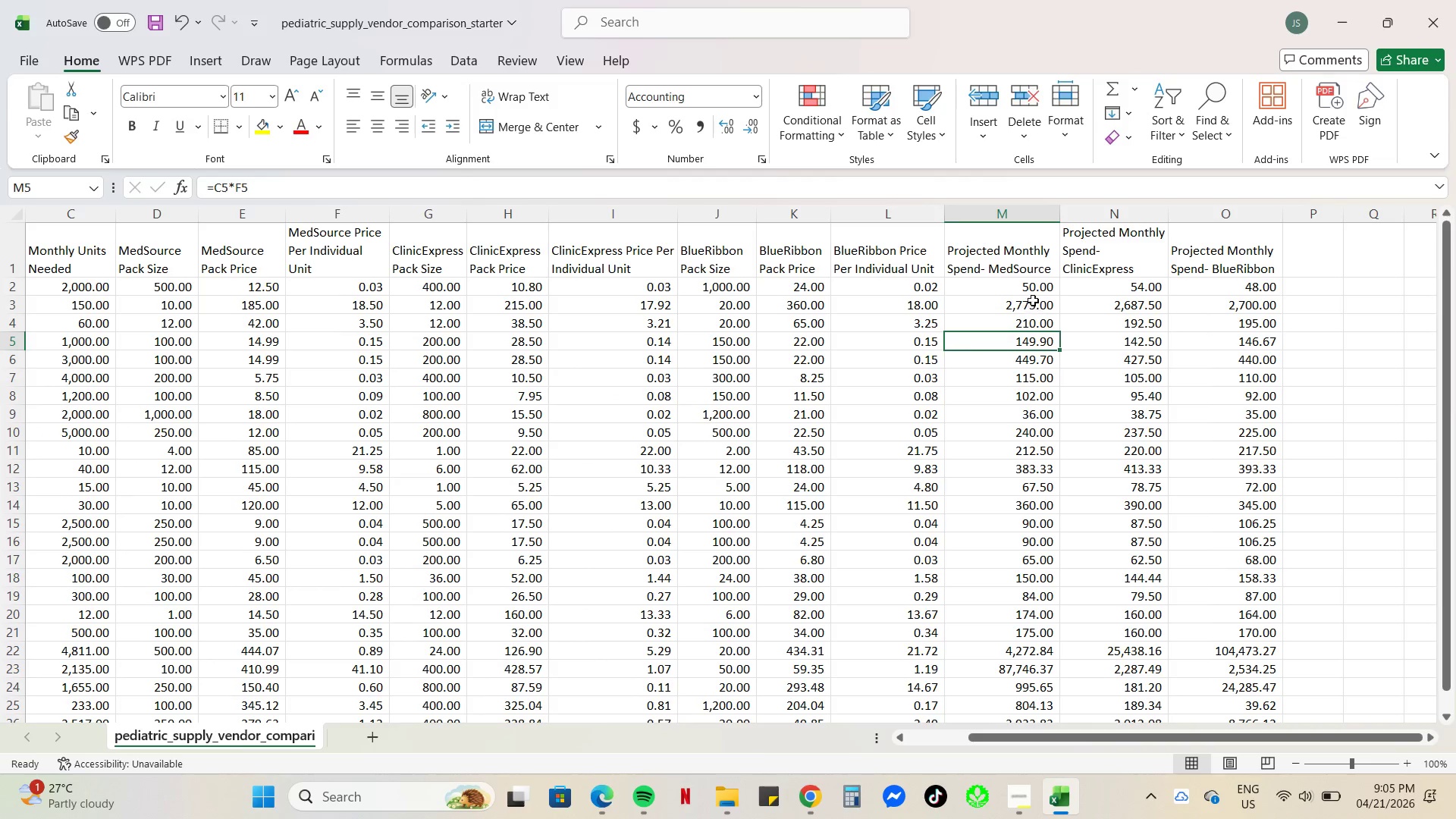 
left_click_drag(start_coordinate=[1028, 287], to_coordinate=[1199, 664])
 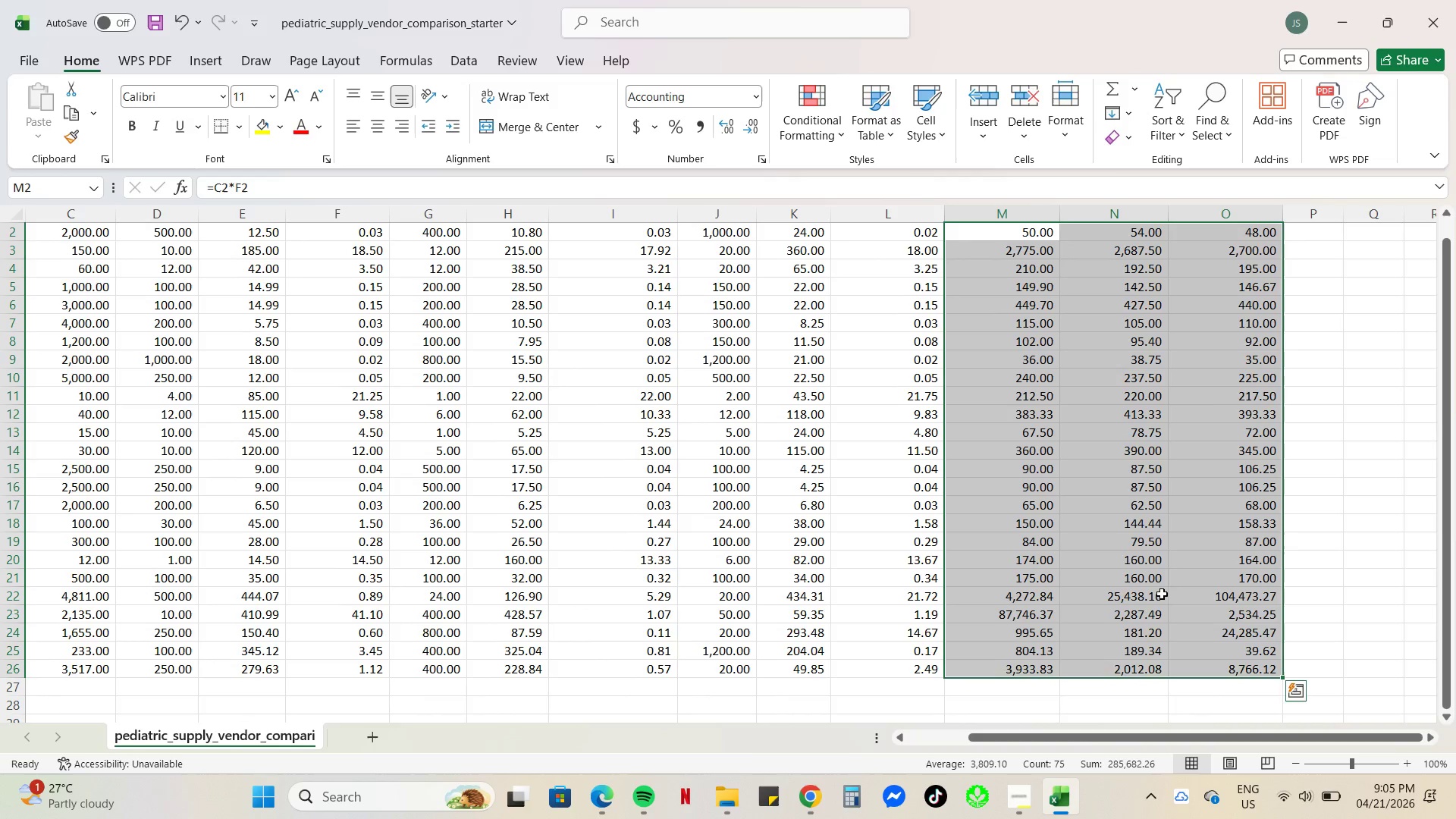 
scroll: coordinate [1131, 544], scroll_direction: up, amount: 5.0
 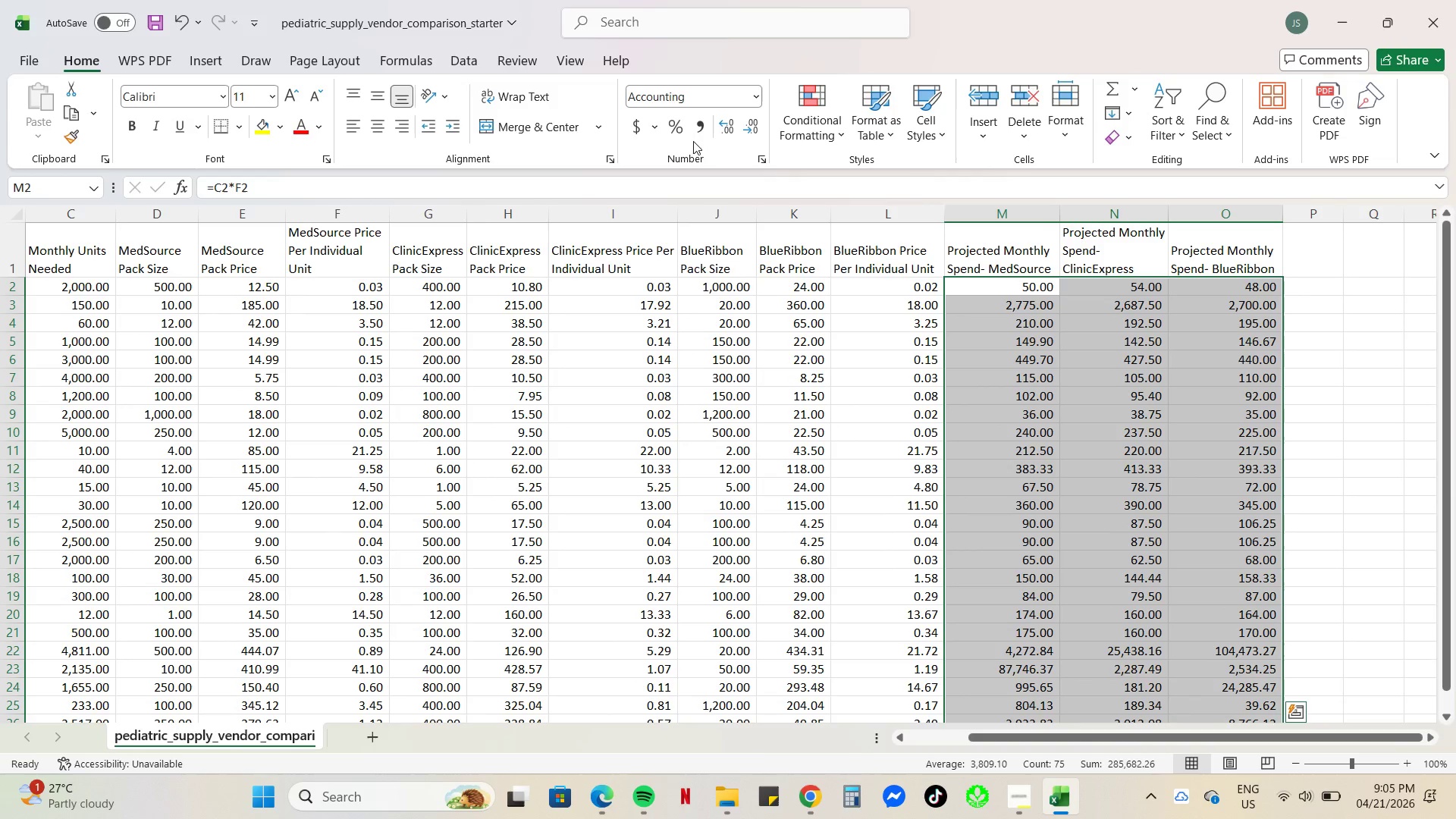 
left_click([794, 134])
 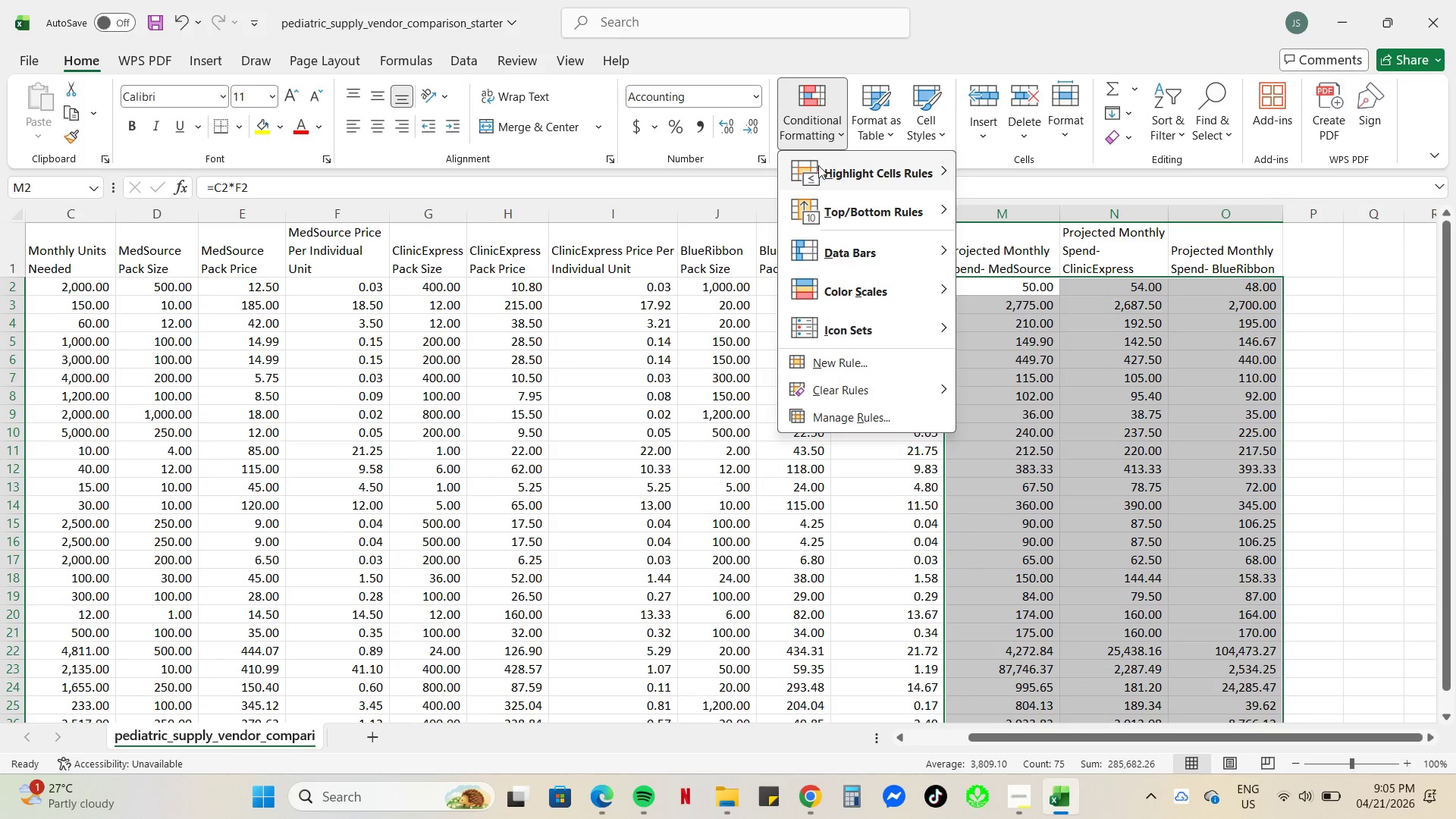 
left_click([829, 165])
 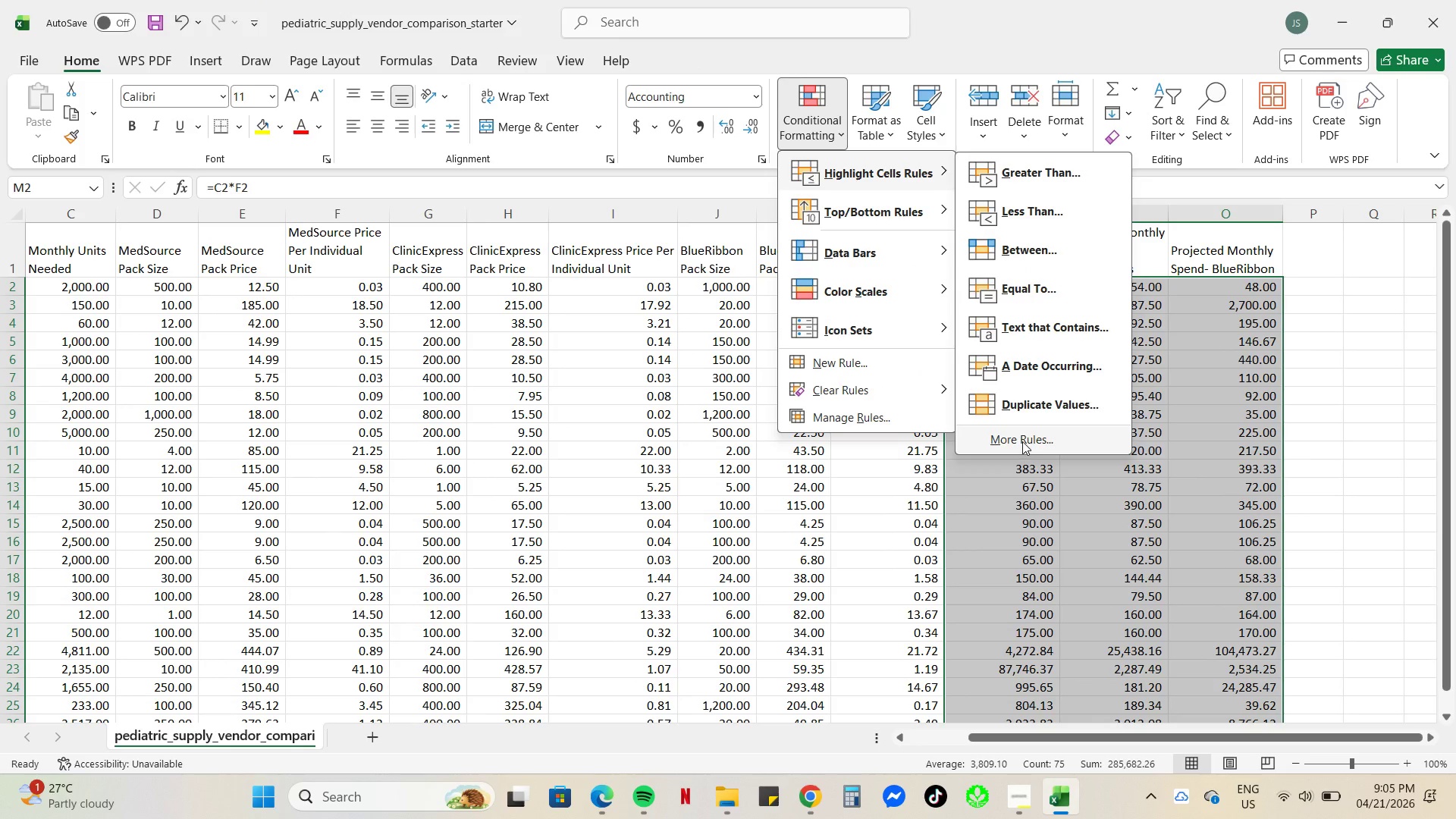 
left_click([864, 358])
 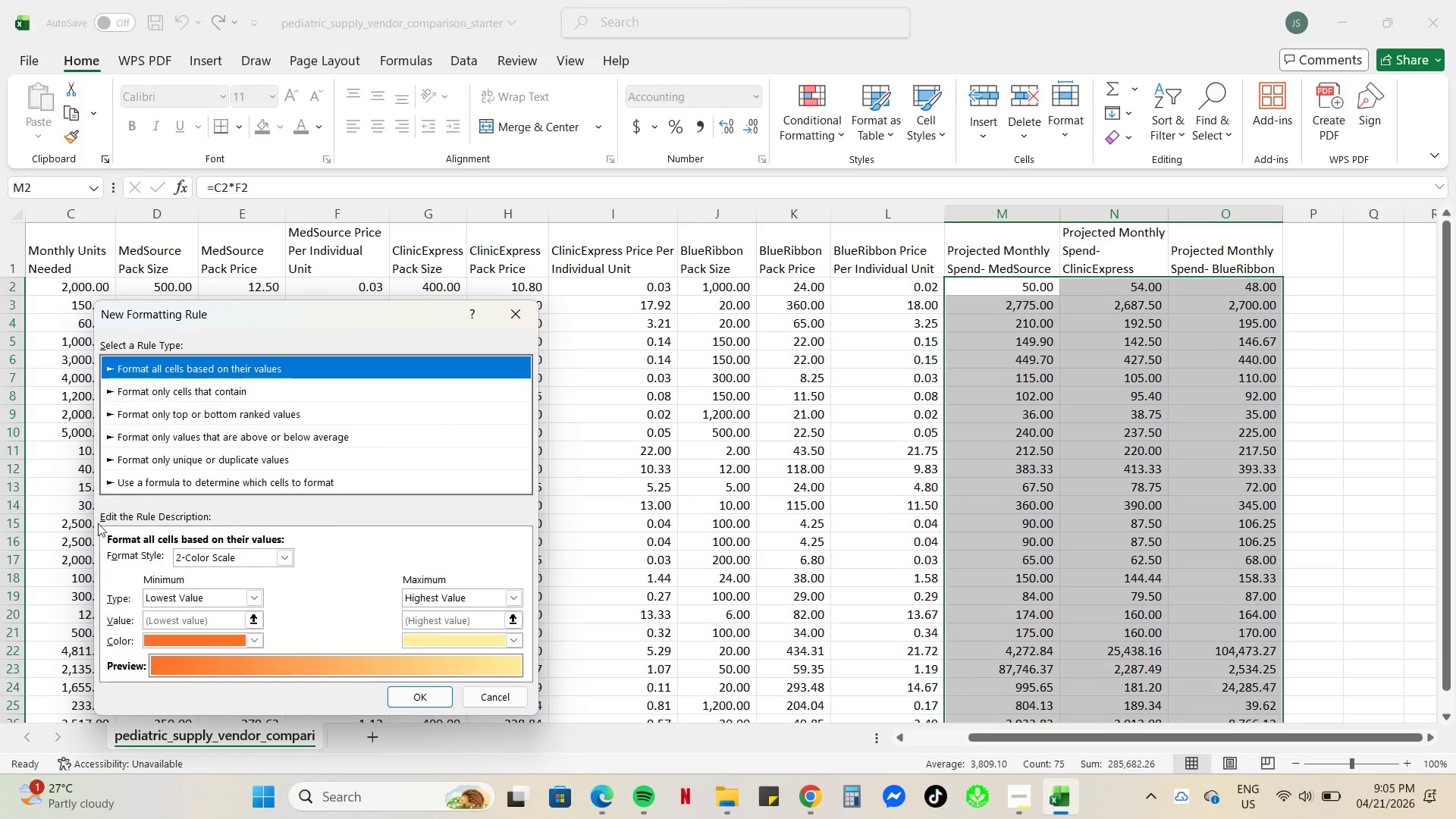 
left_click([136, 485])
 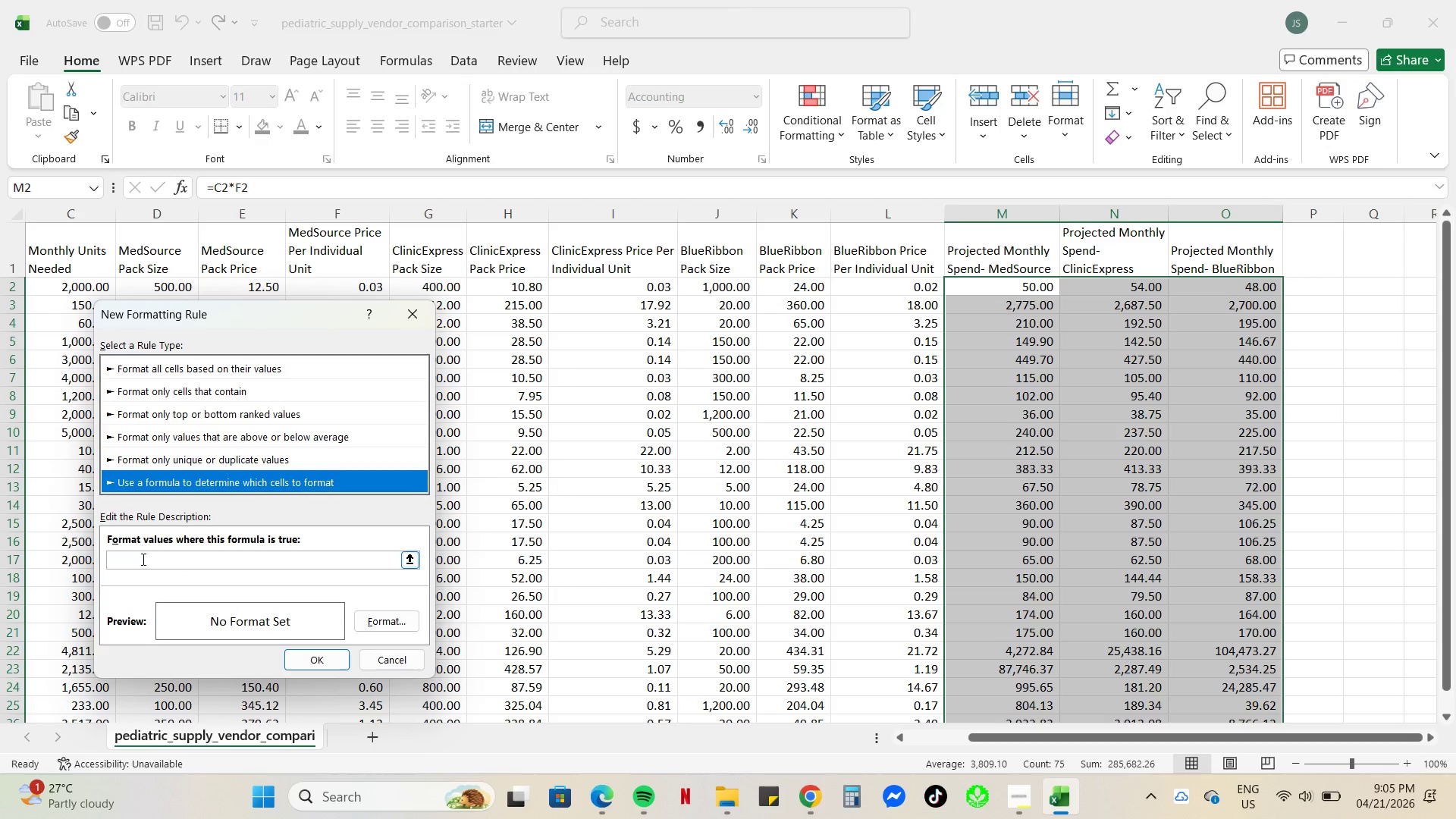 
left_click([142, 560])
 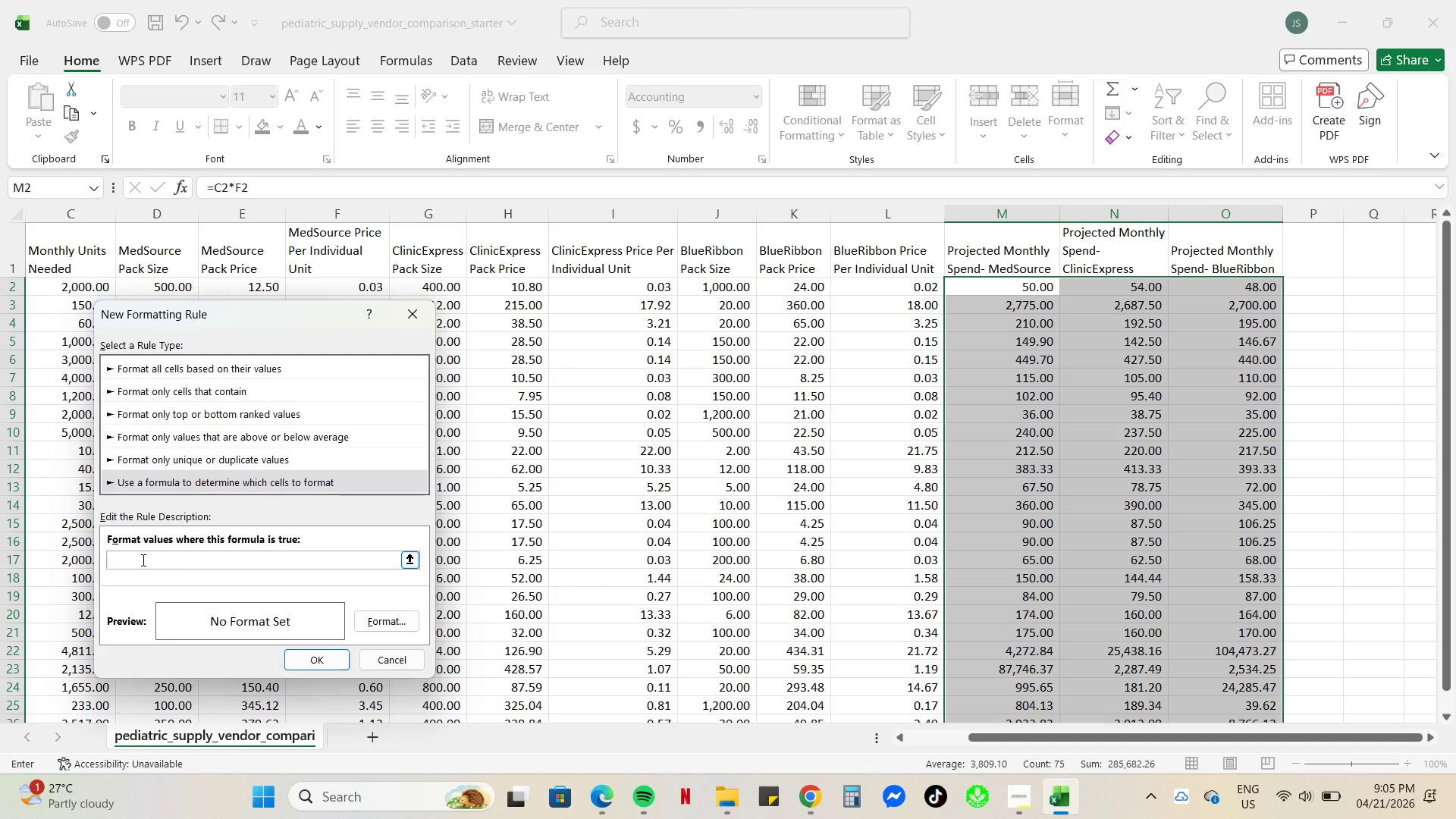 
key(Equal)
 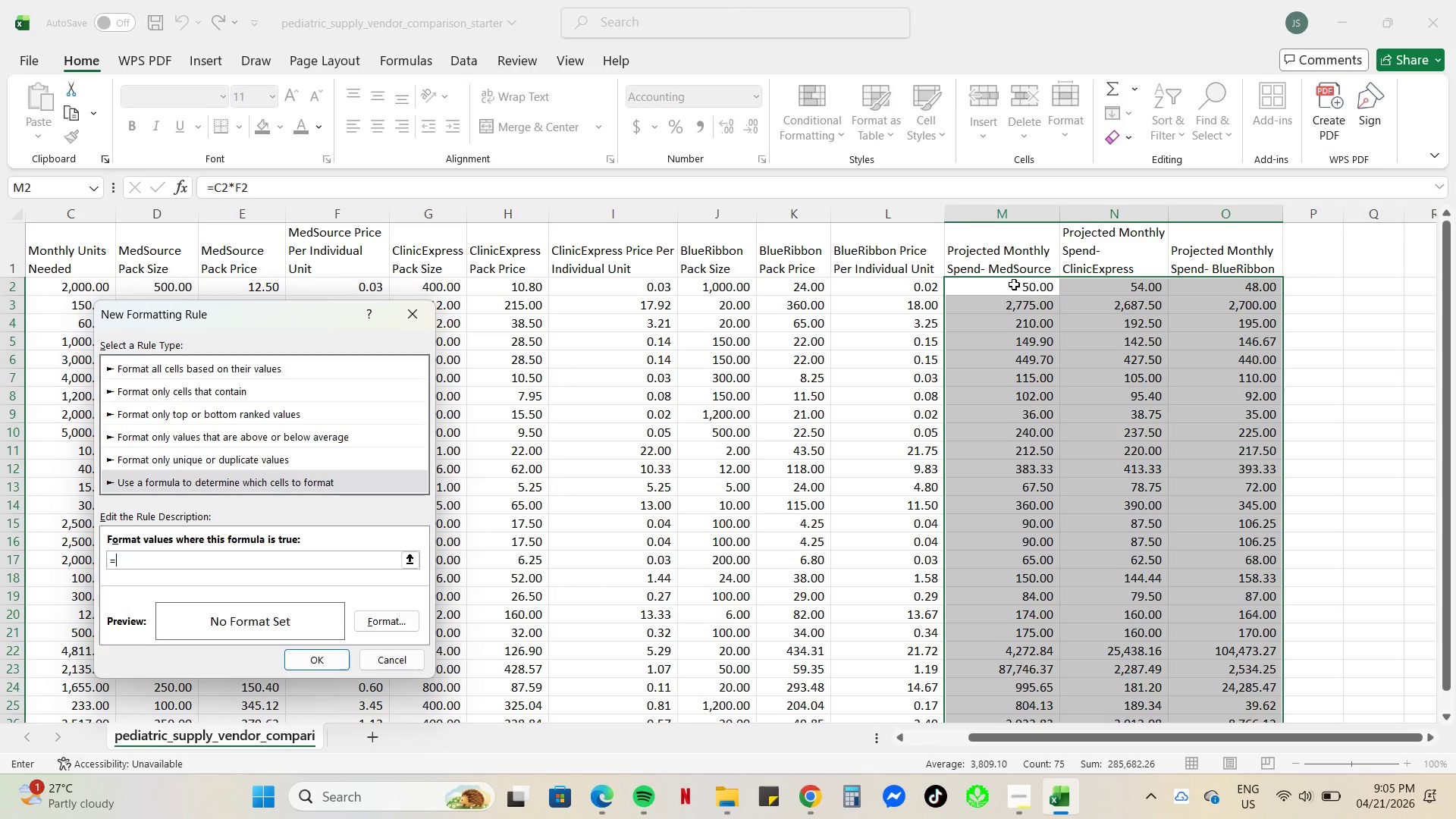 
left_click([1018, 286])
 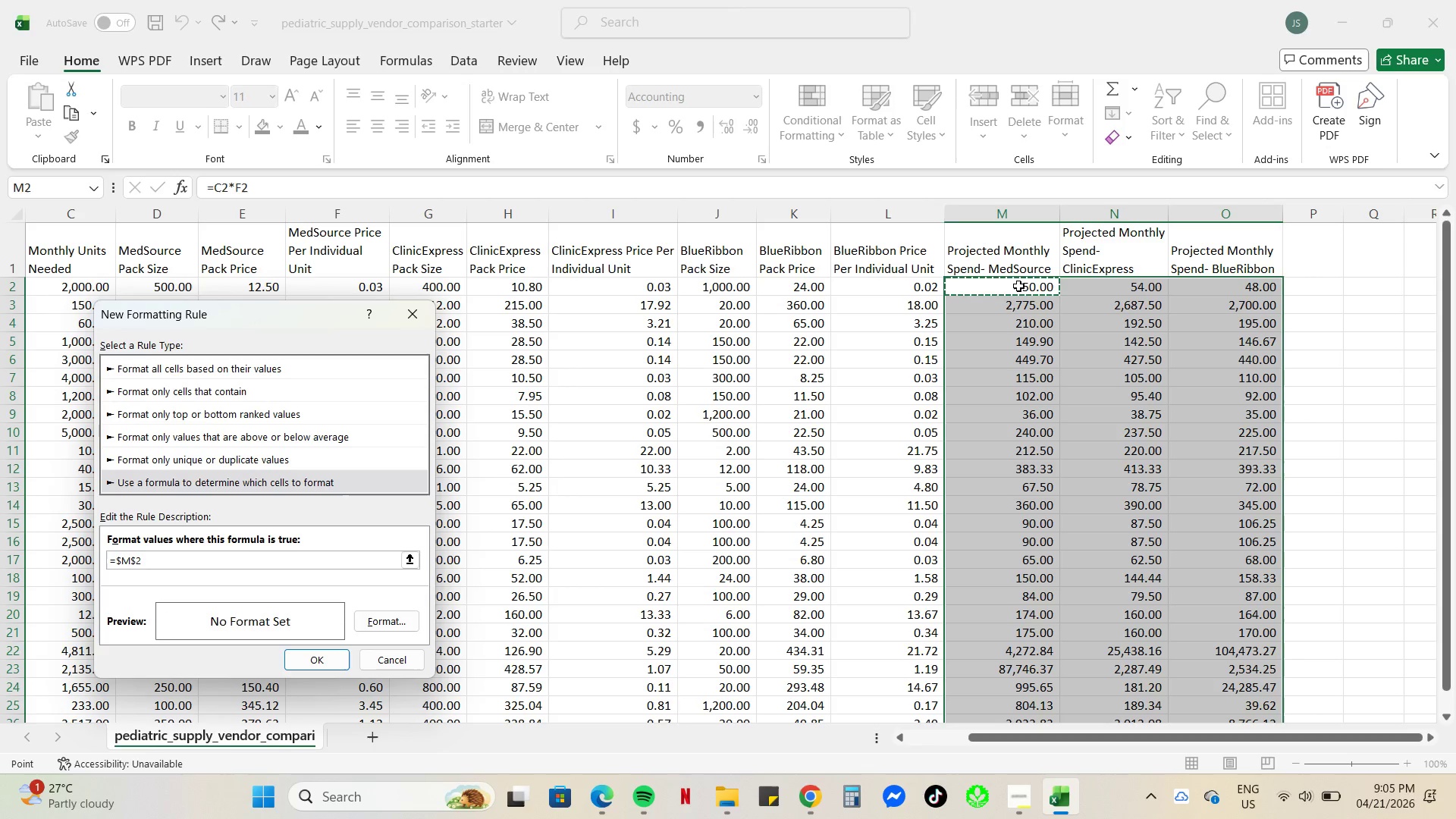 
key(ArrowLeft)
 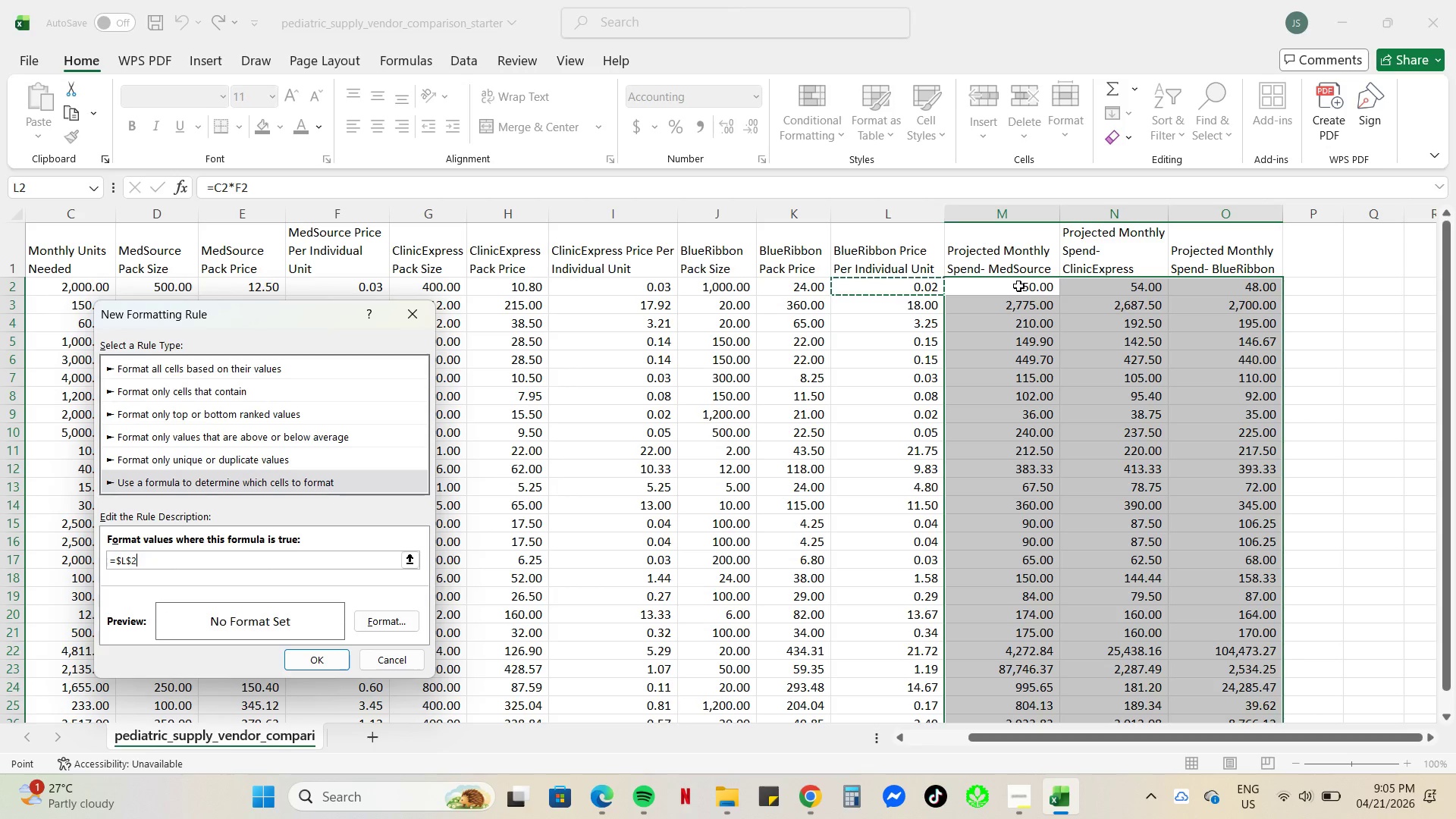 
key(ArrowRight)
 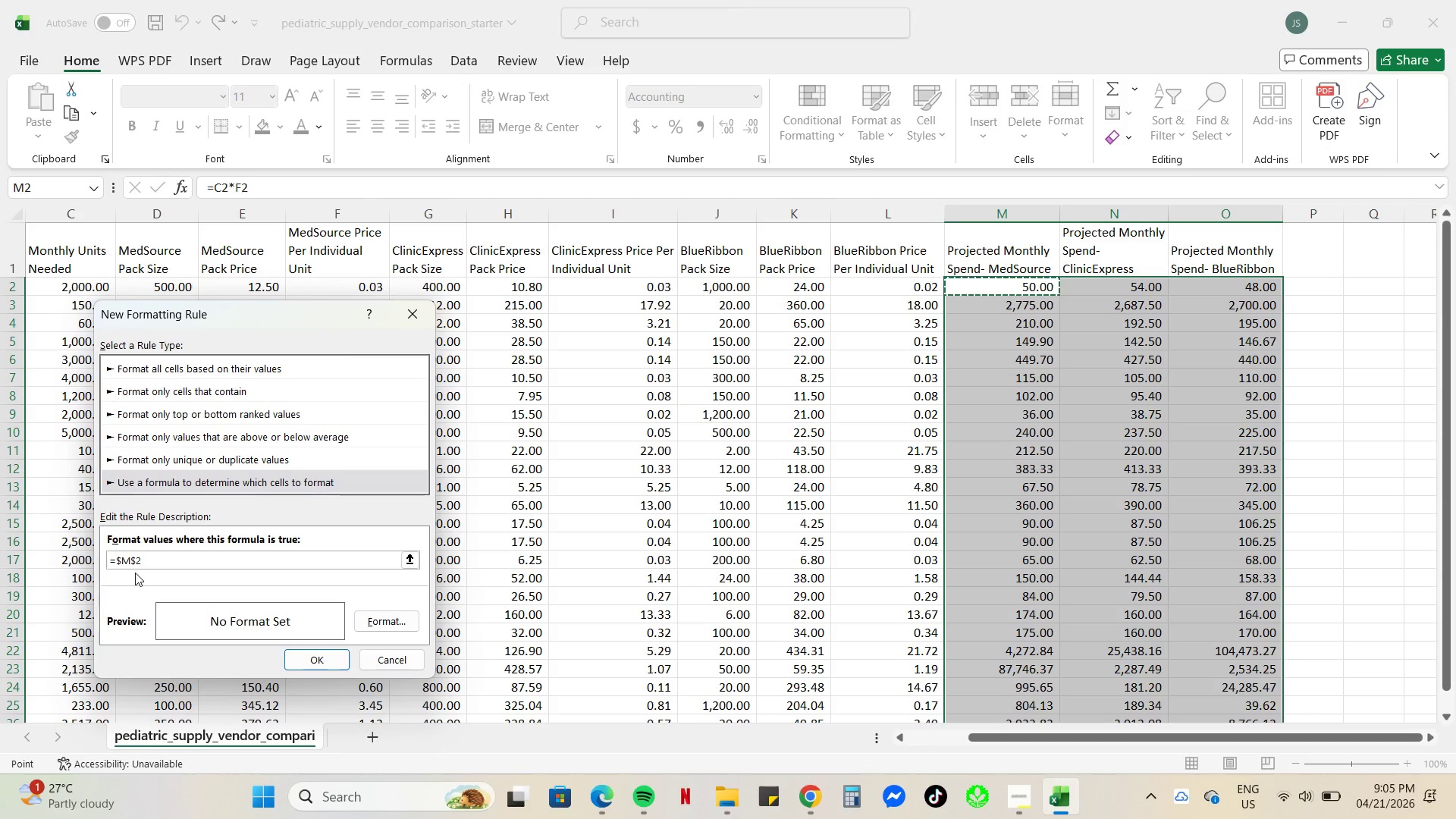 
wait(5.66)
 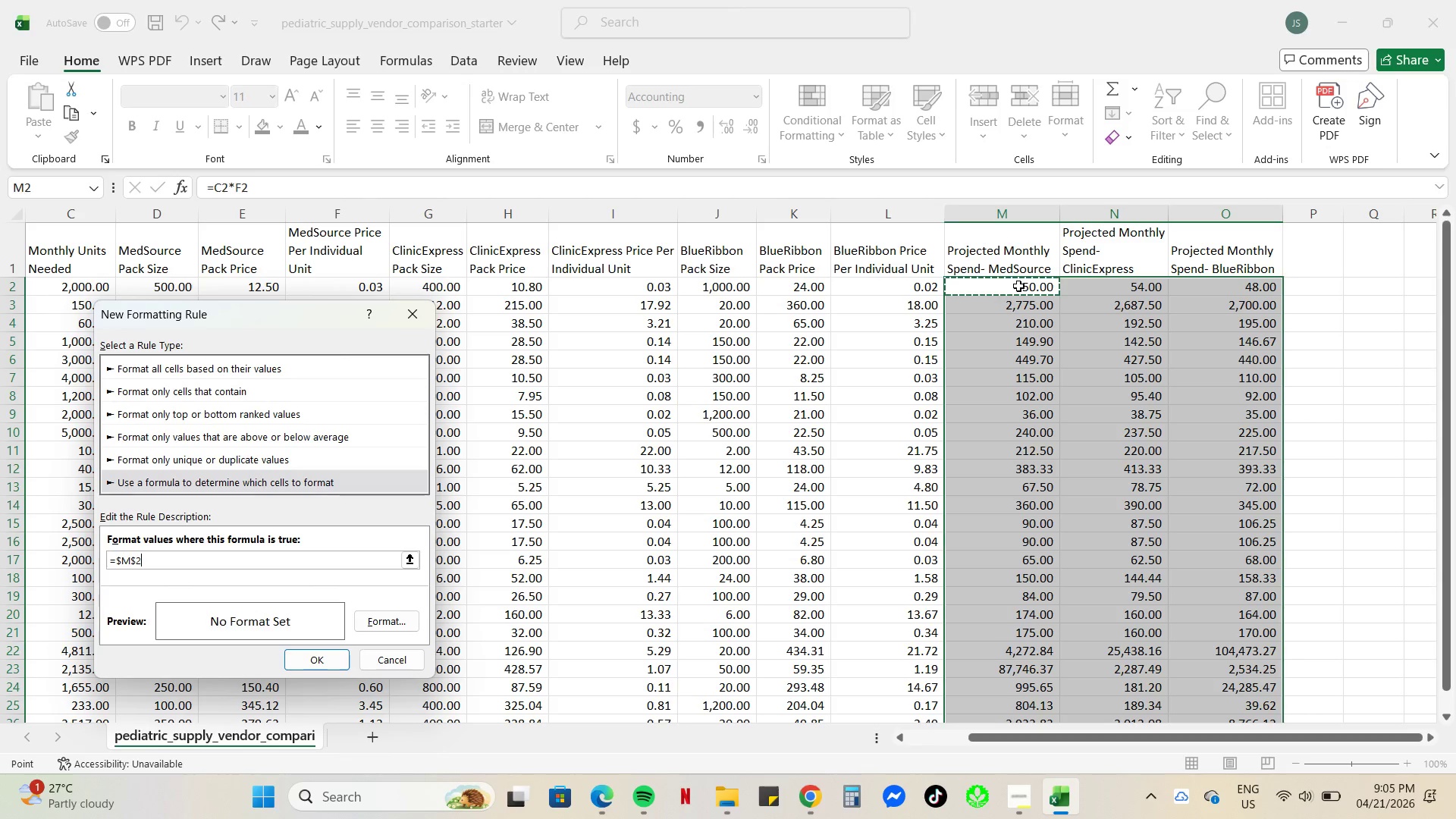 
key(Backspace)
 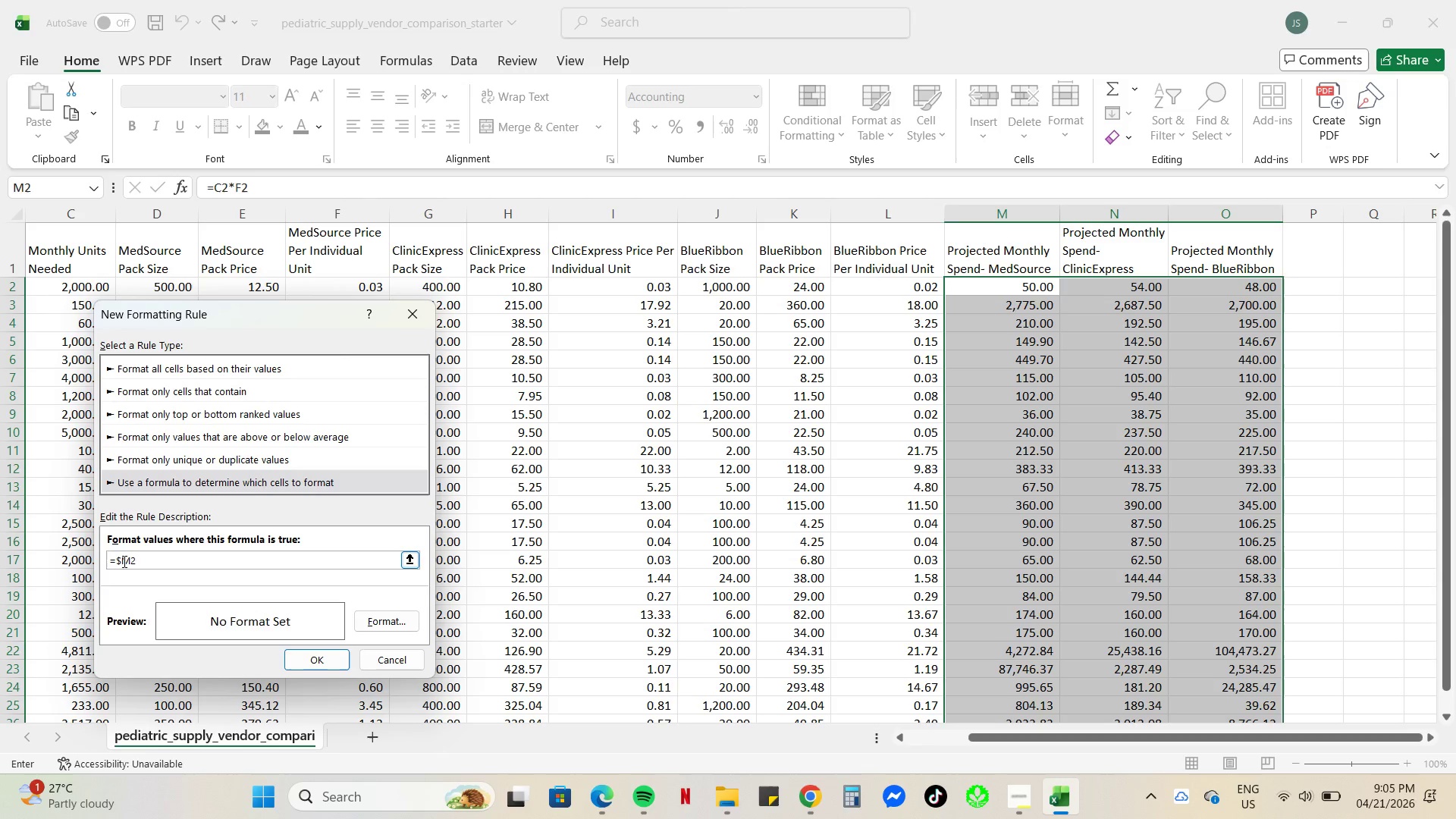 
left_click([121, 562])
 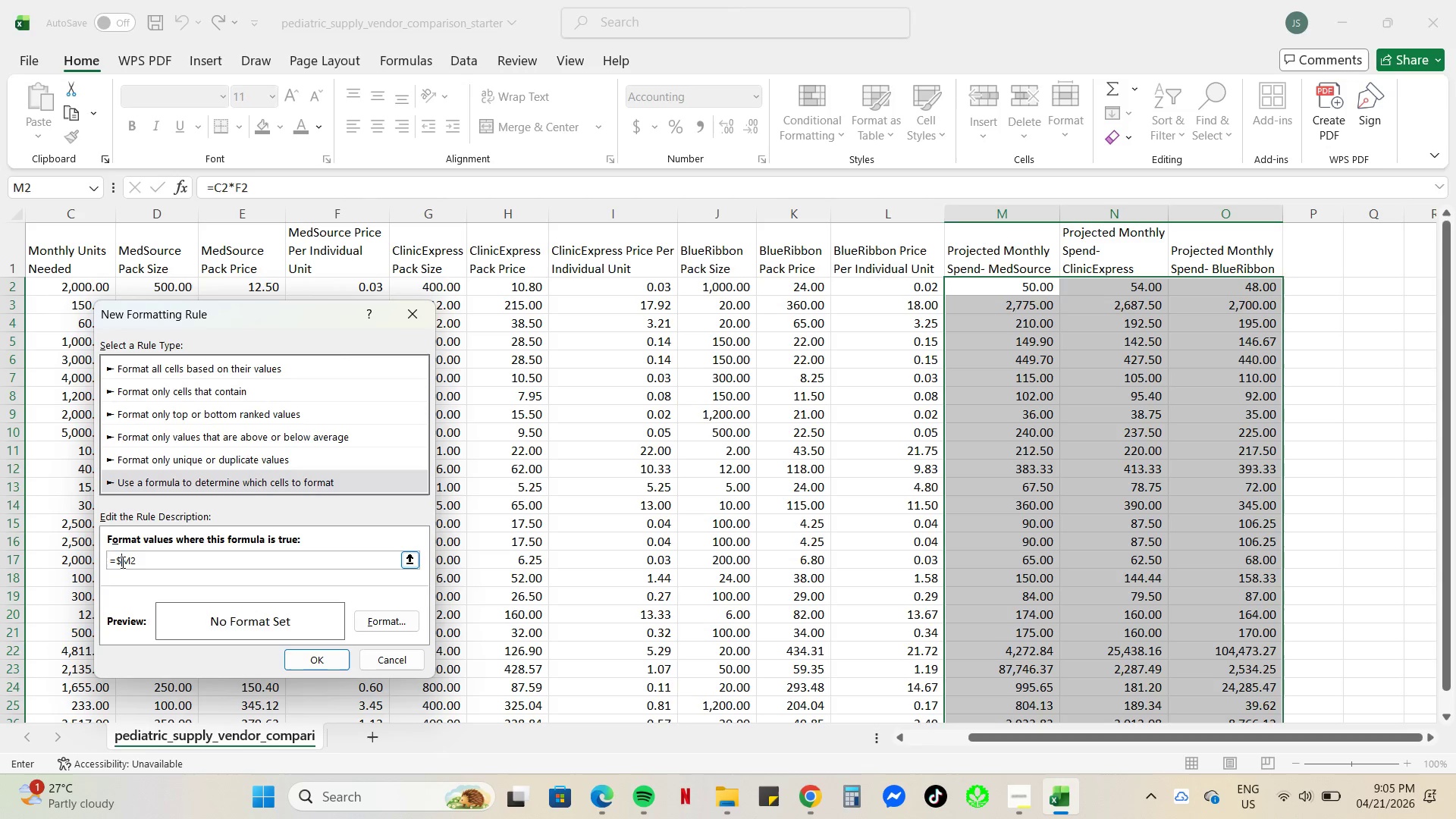 
key(Backspace)
 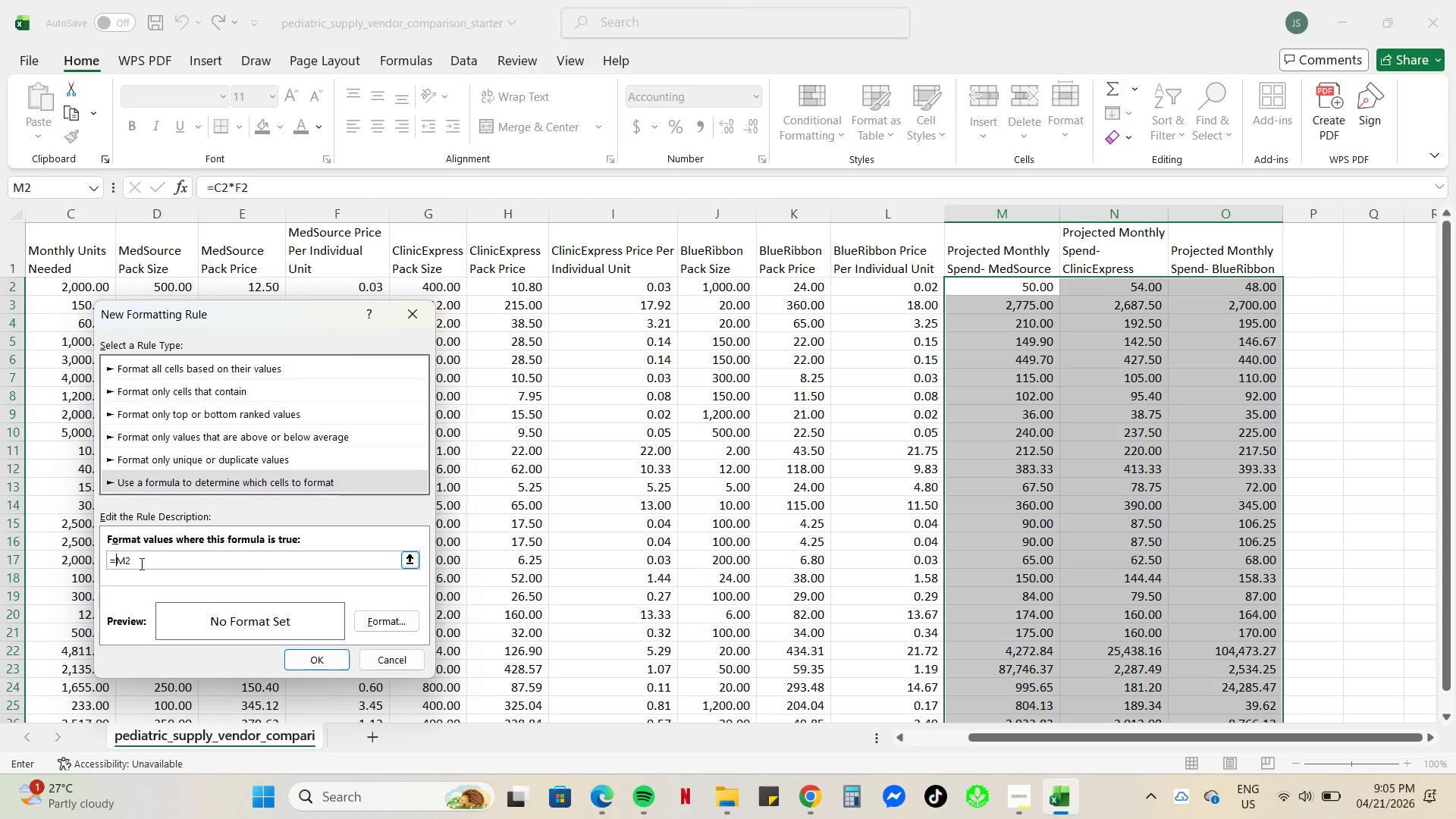 
left_click([143, 563])
 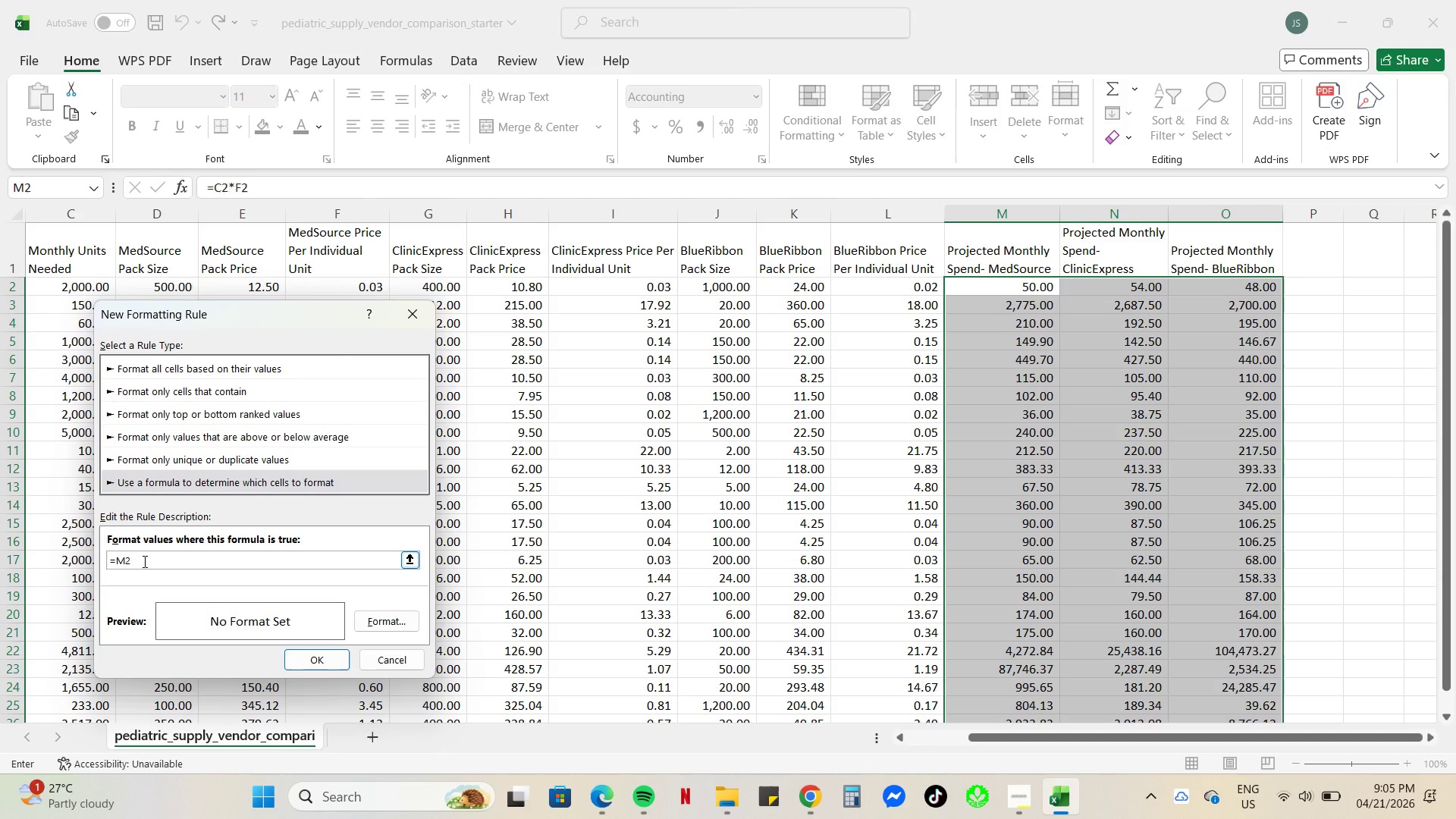 
type(=min()
 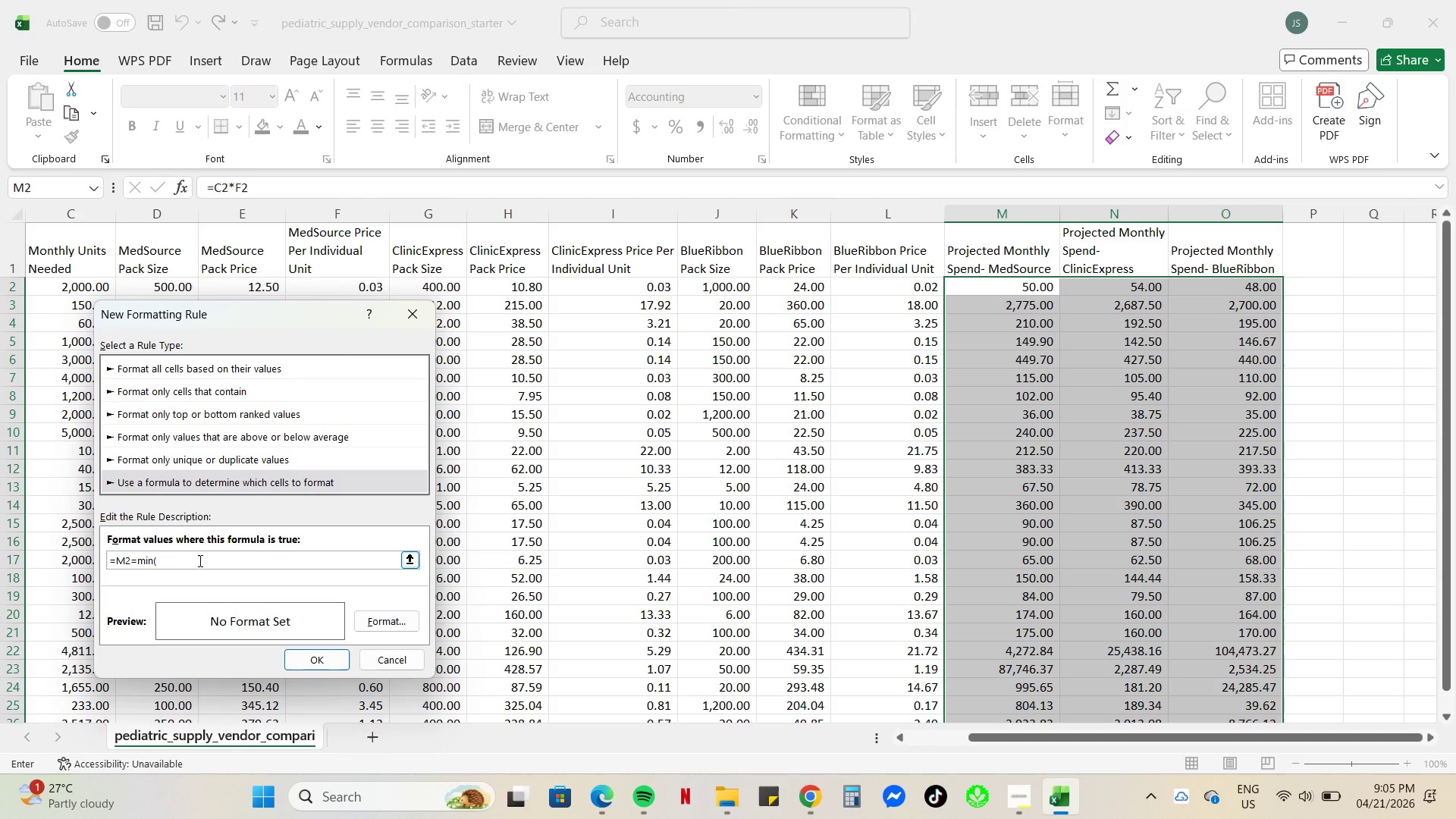 
left_click_drag(start_coordinate=[1027, 288], to_coordinate=[1200, 287])
 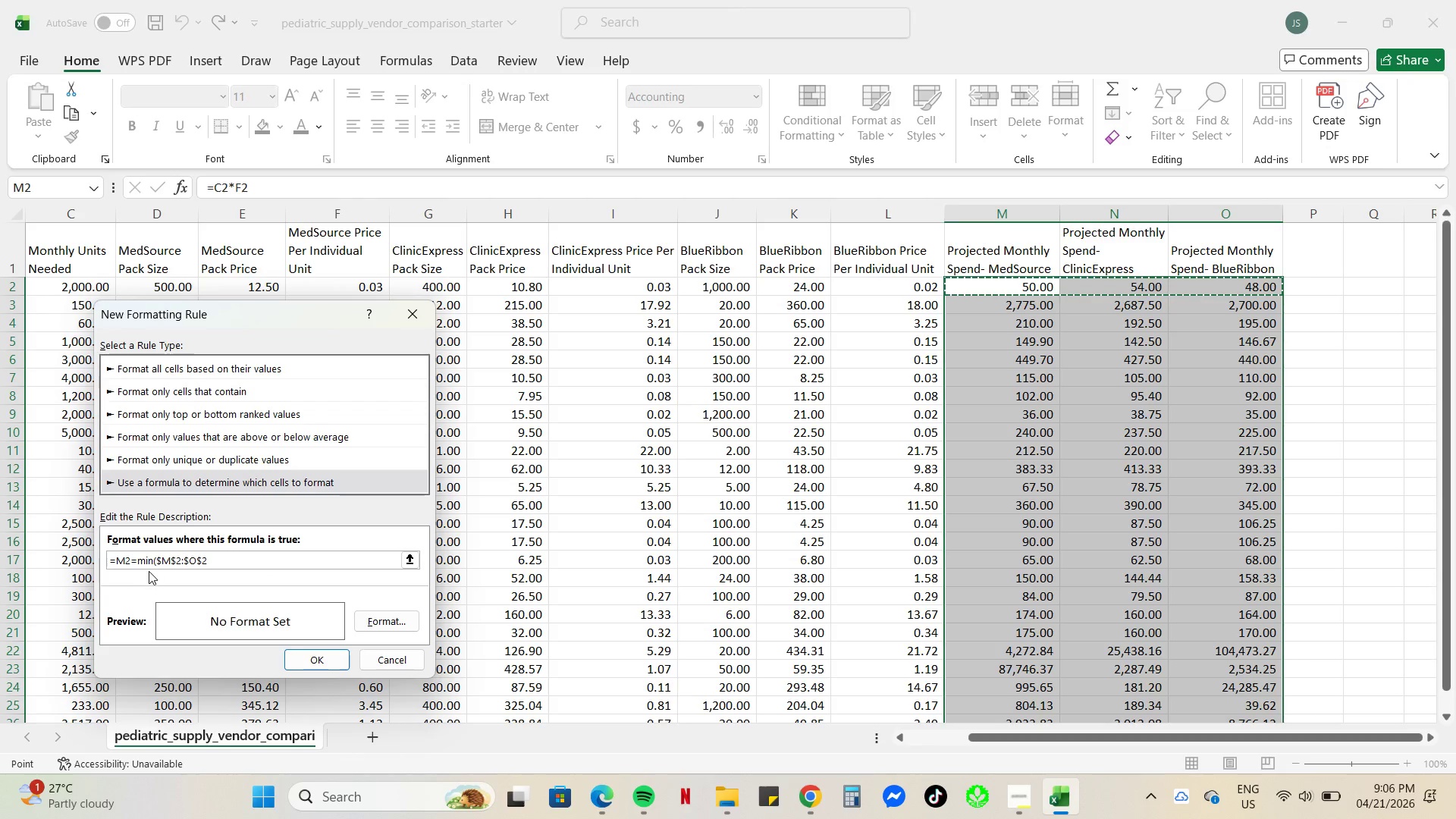 
left_click([163, 565])
 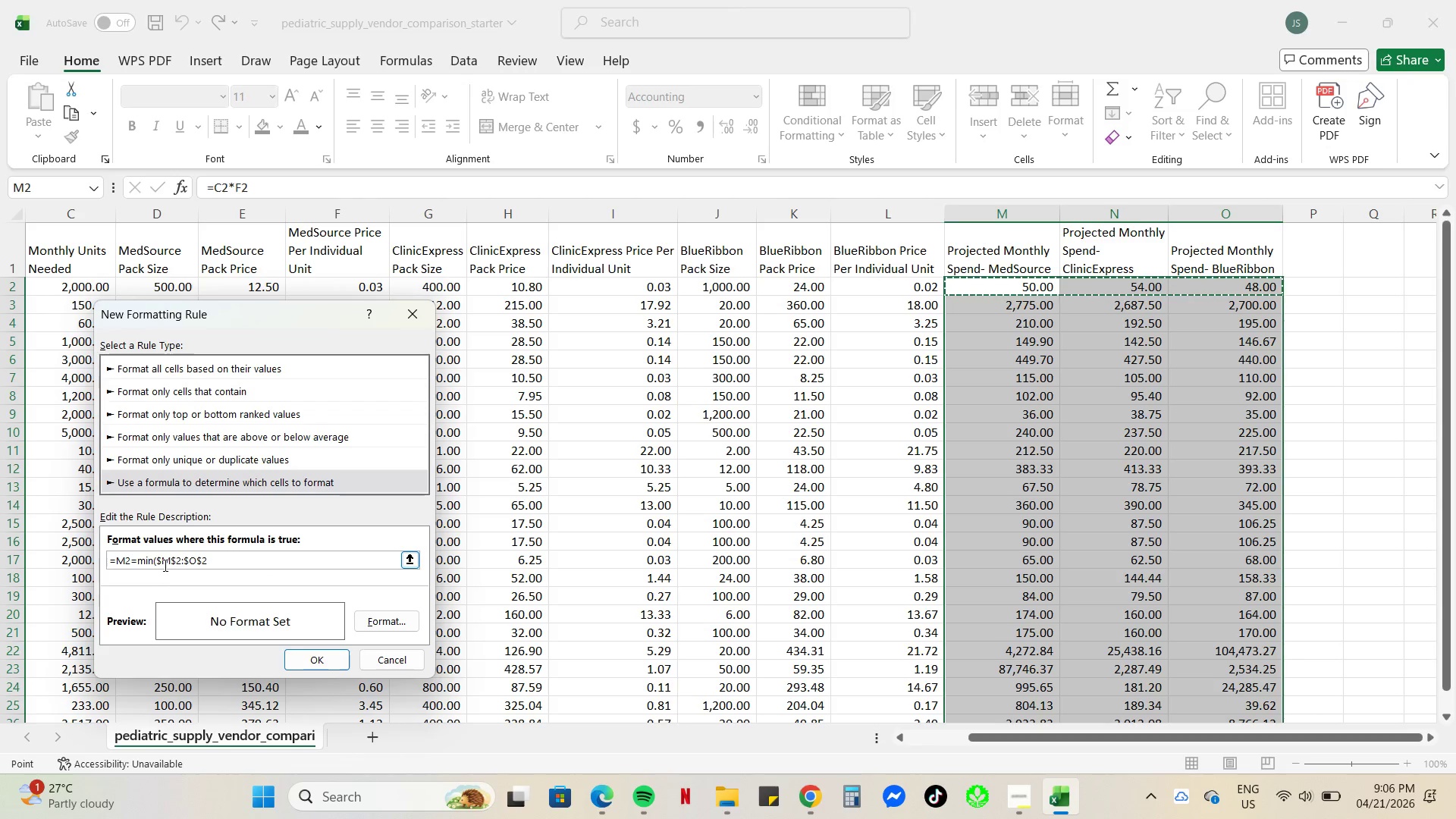 
key(Backspace)
 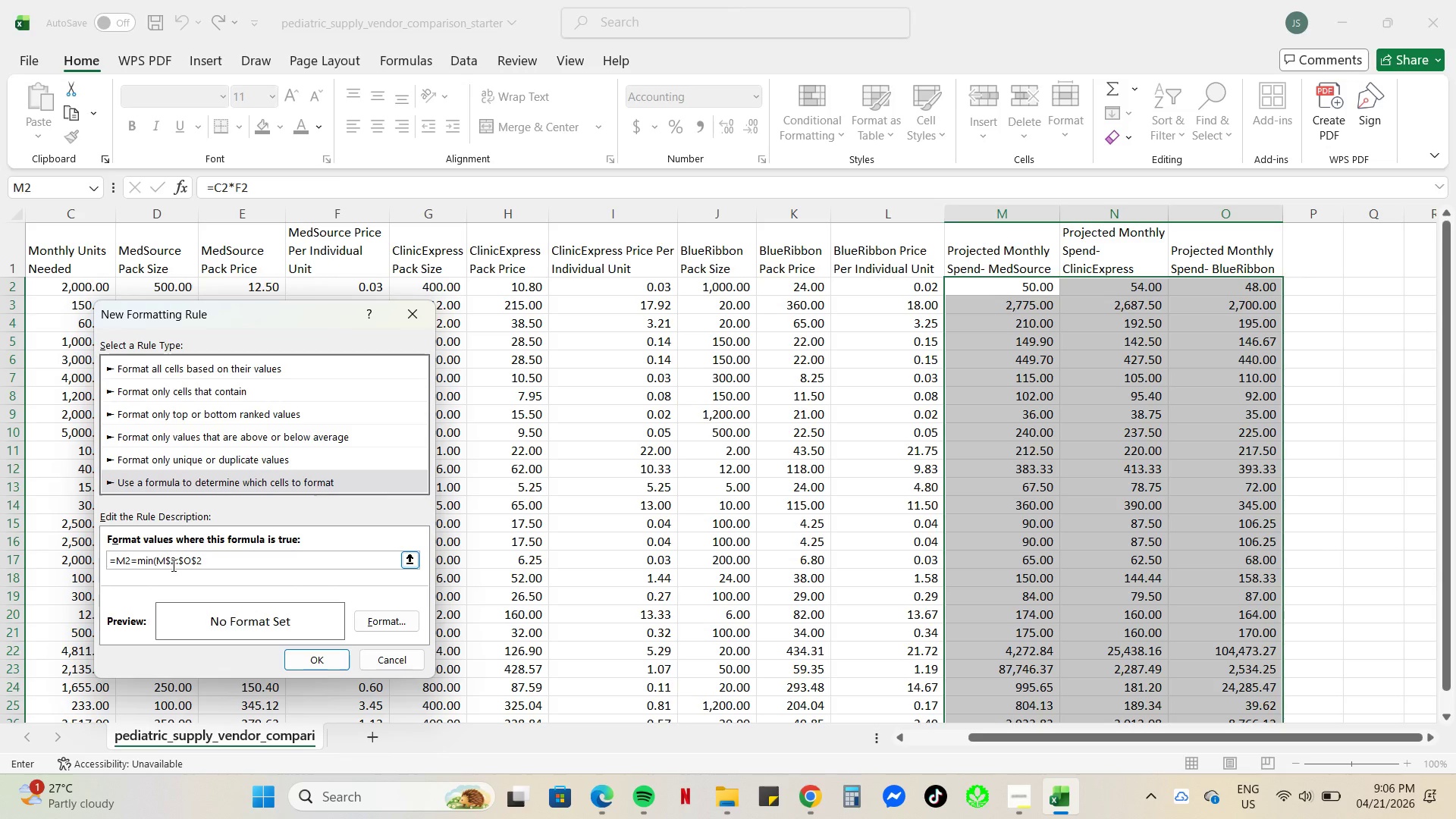 
left_click([172, 565])
 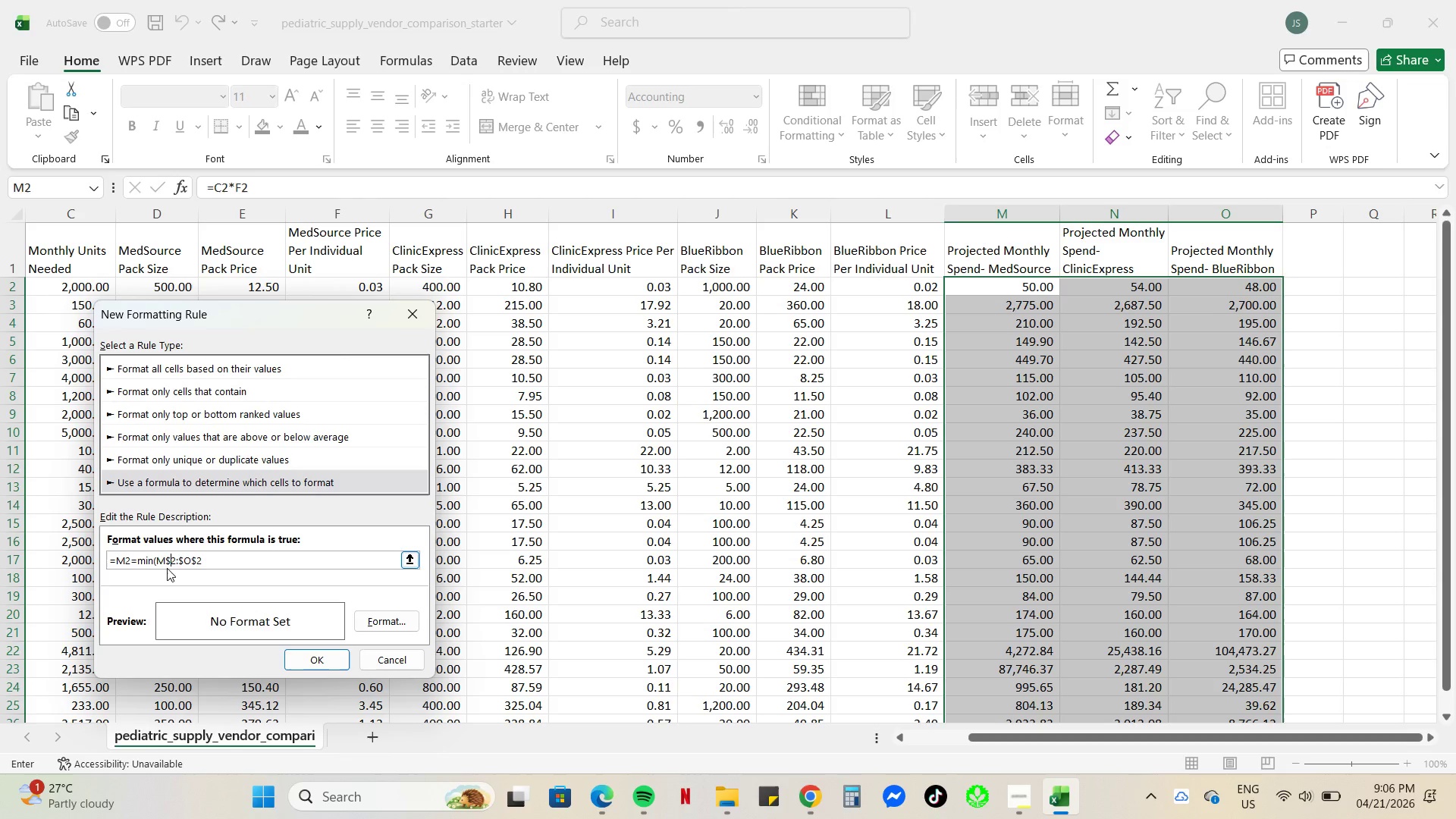 
key(Backspace)
 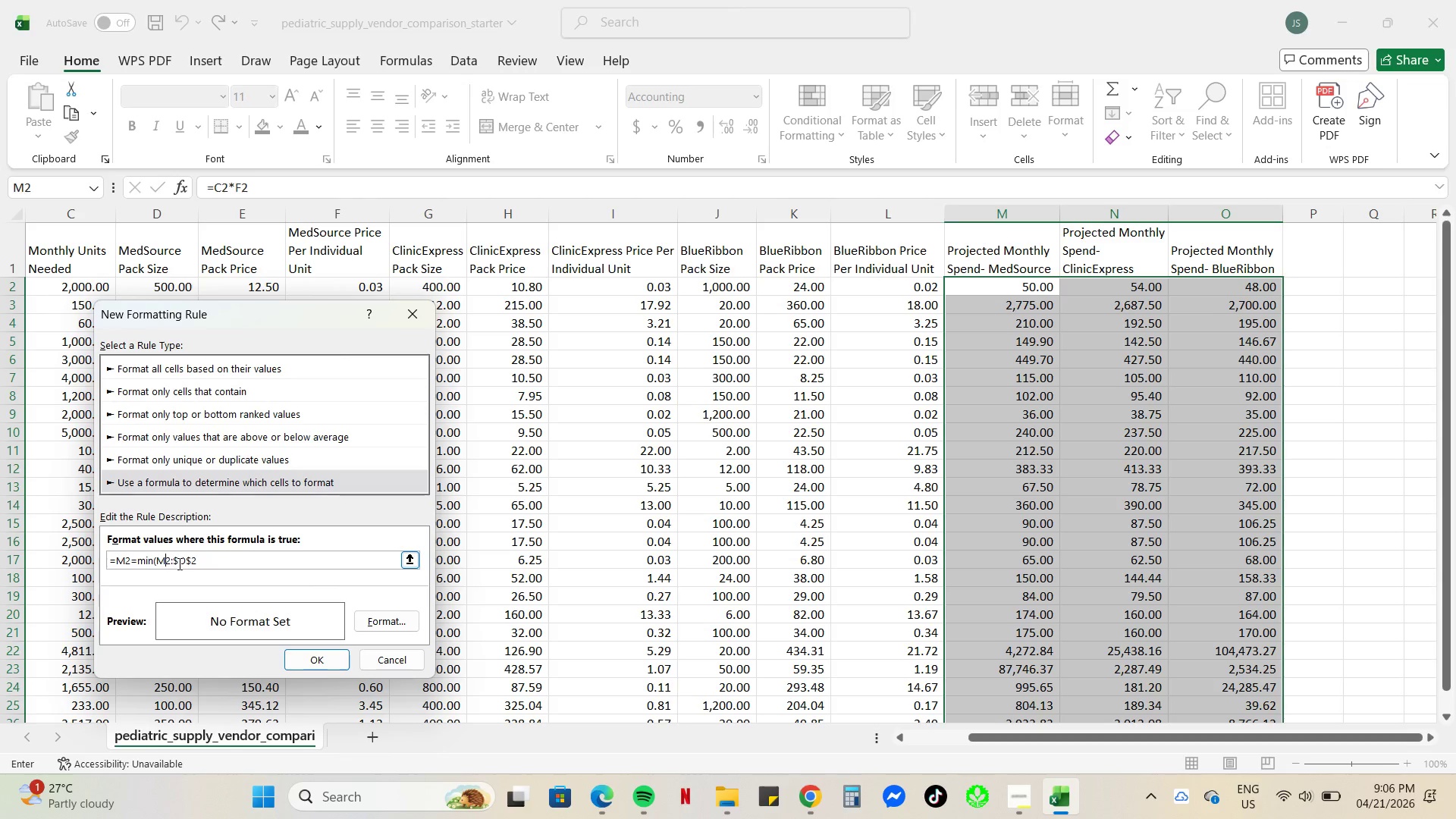 
left_click([178, 562])
 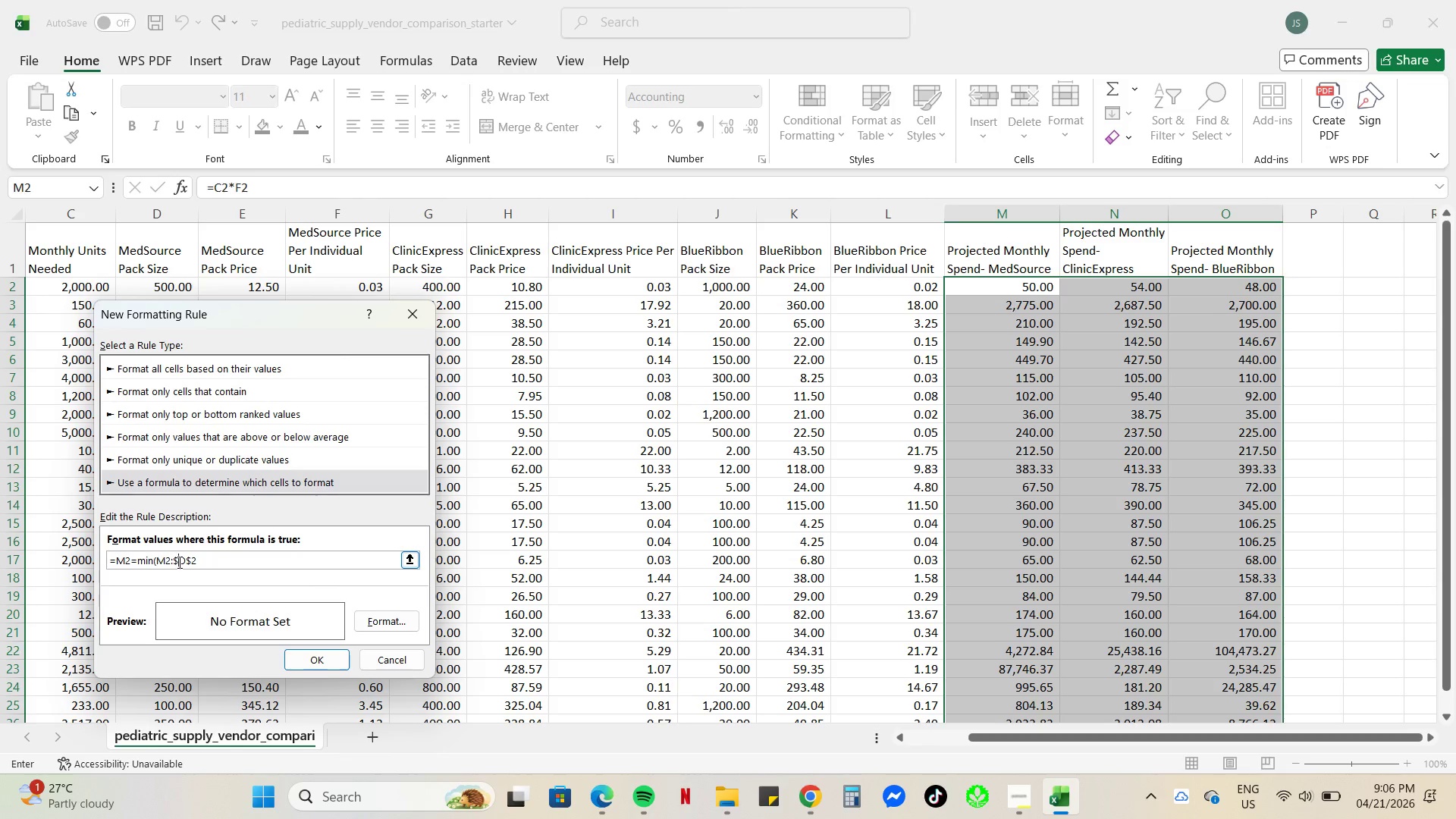 
key(Backspace)
 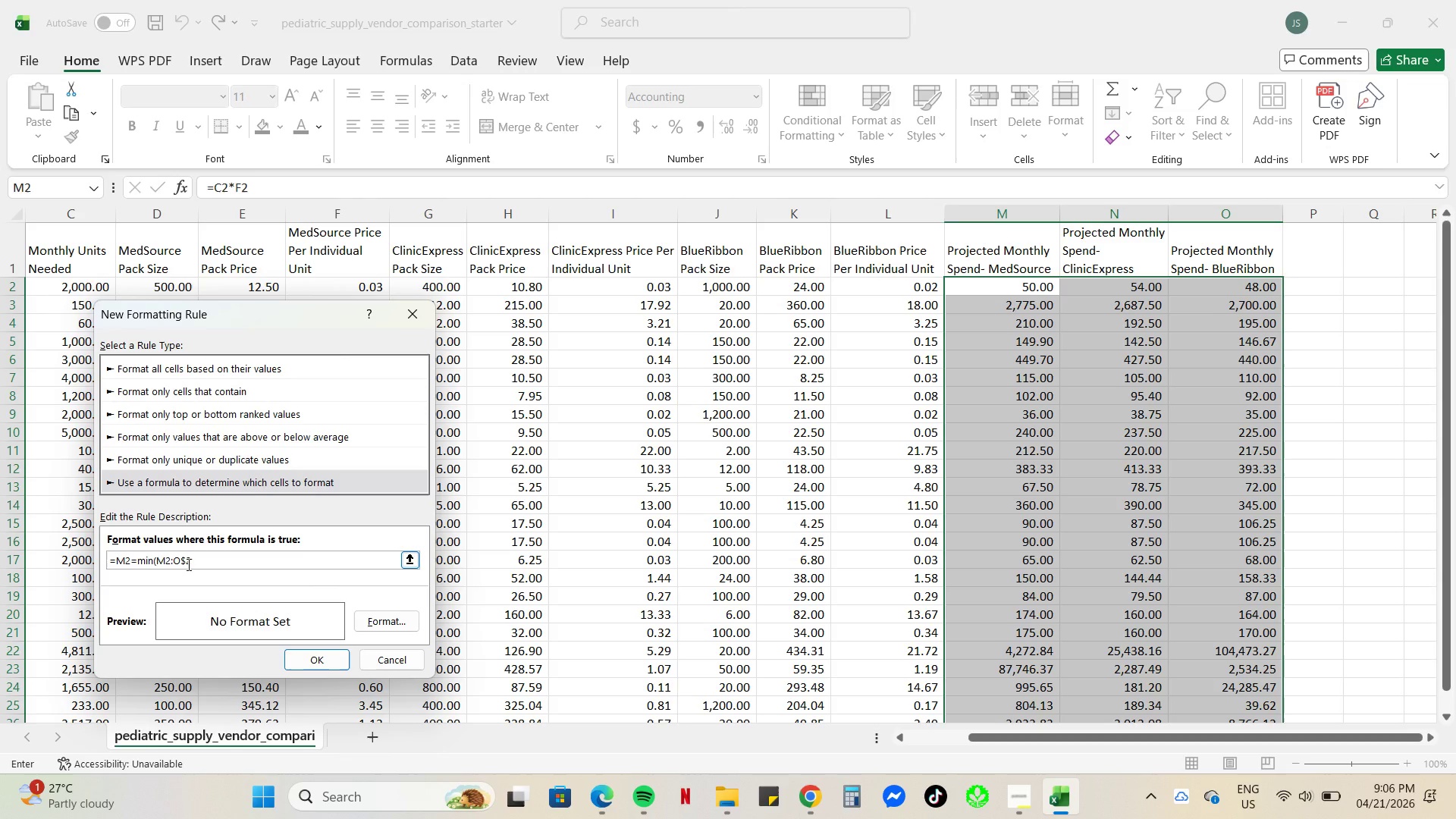 
left_click([187, 564])
 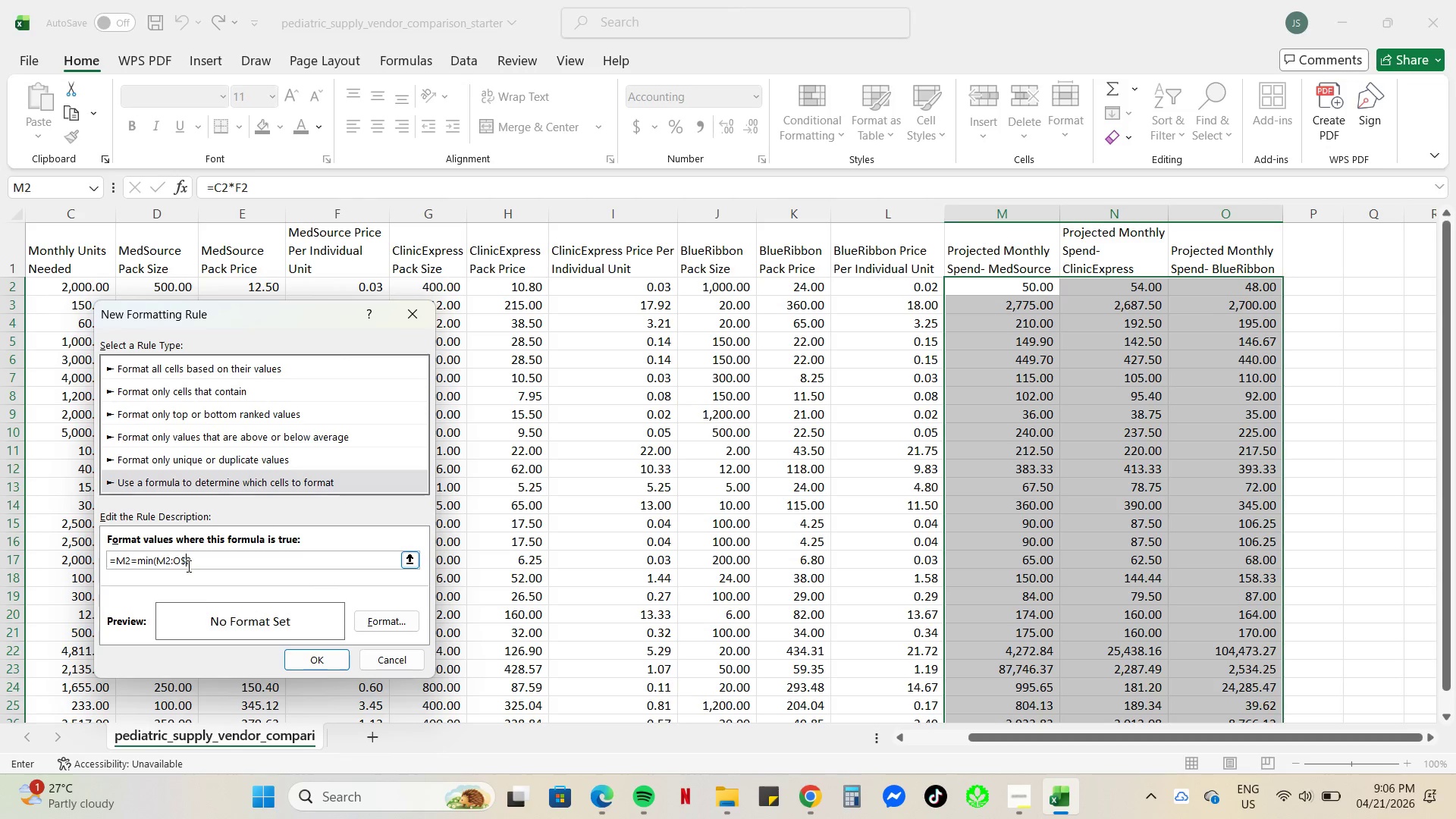 
key(Backspace)
 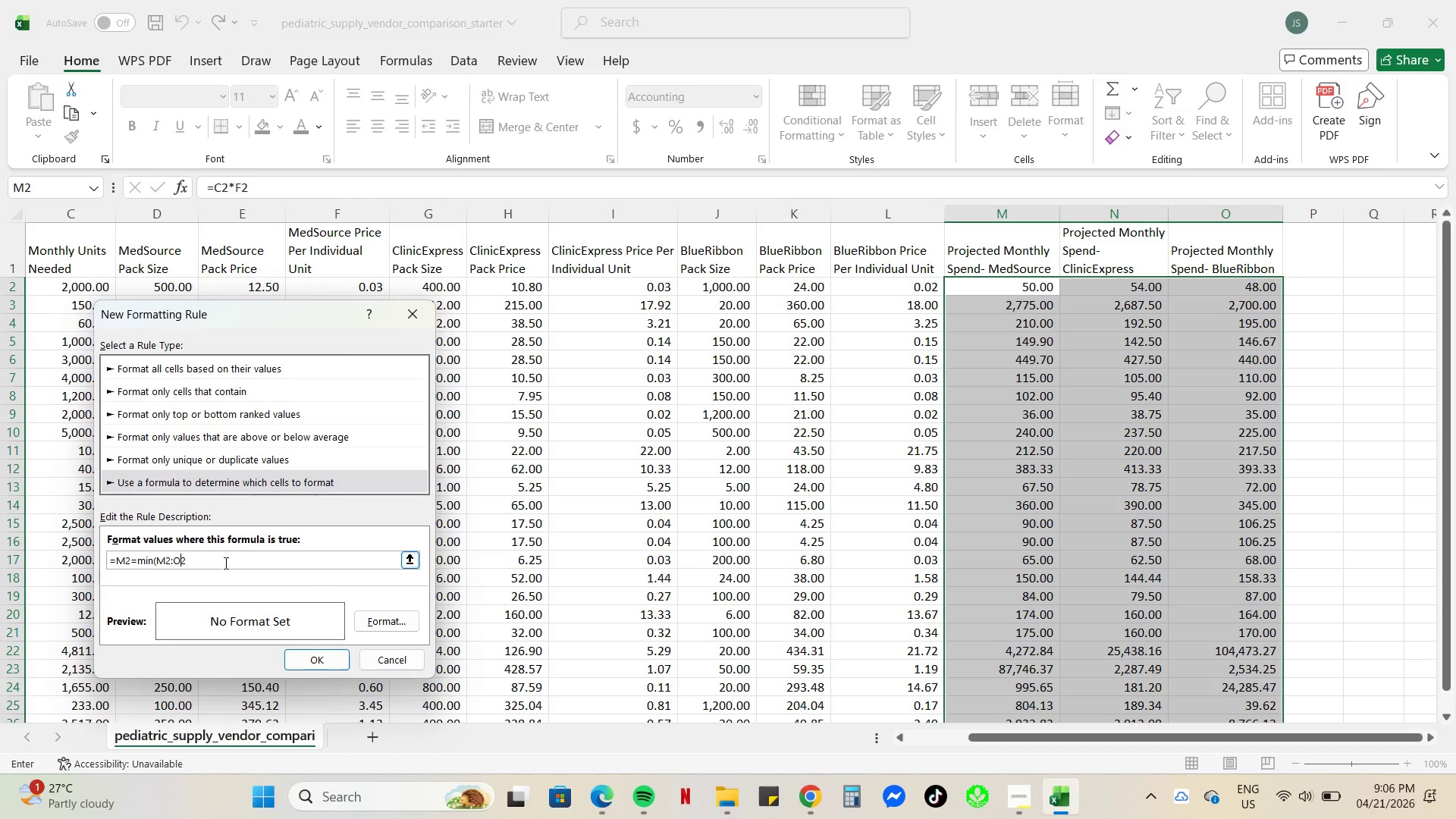 
left_click([224, 561])
 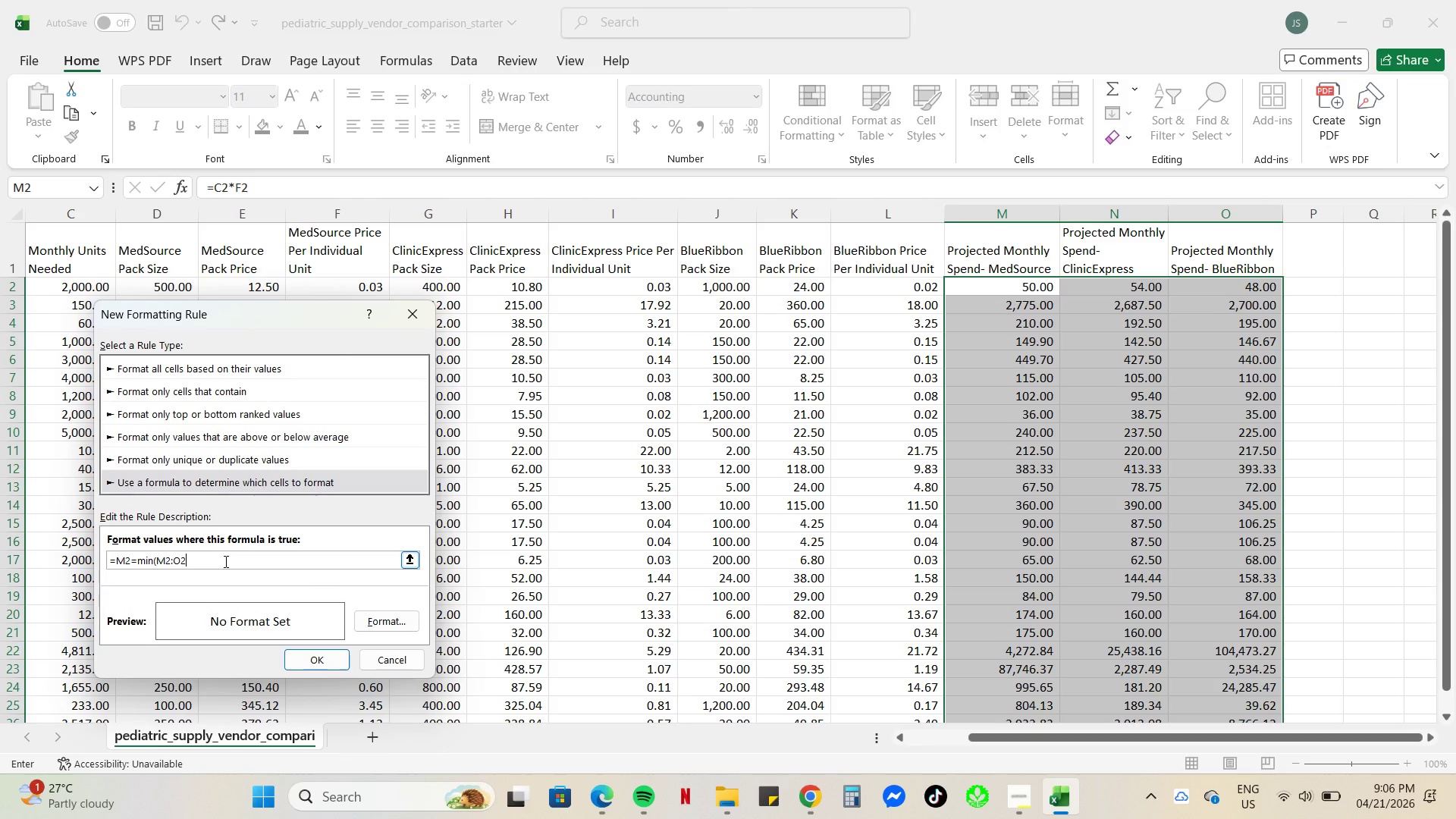 
hold_key(key=ShiftRight, duration=1.11)
 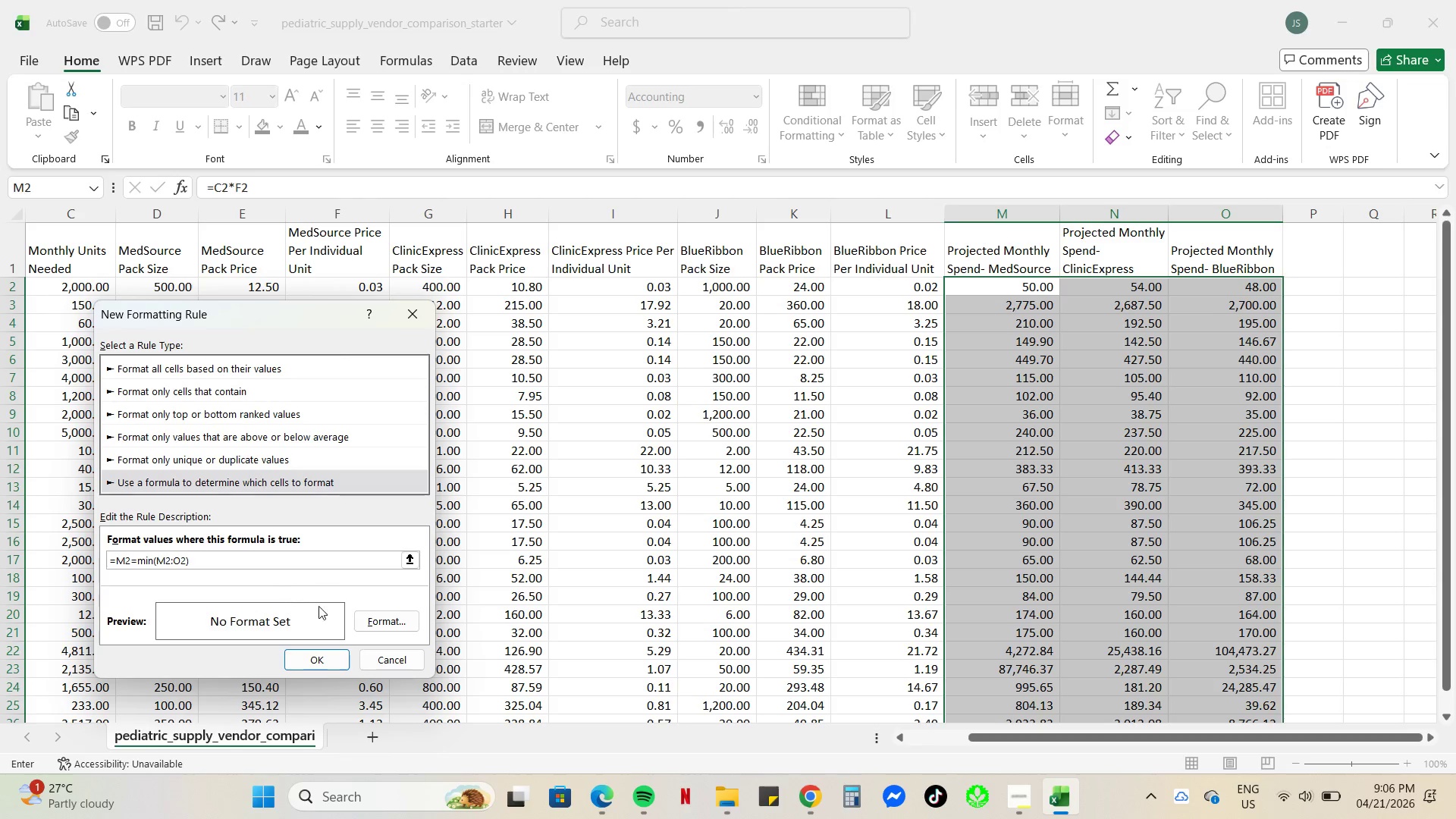 
key(0)
 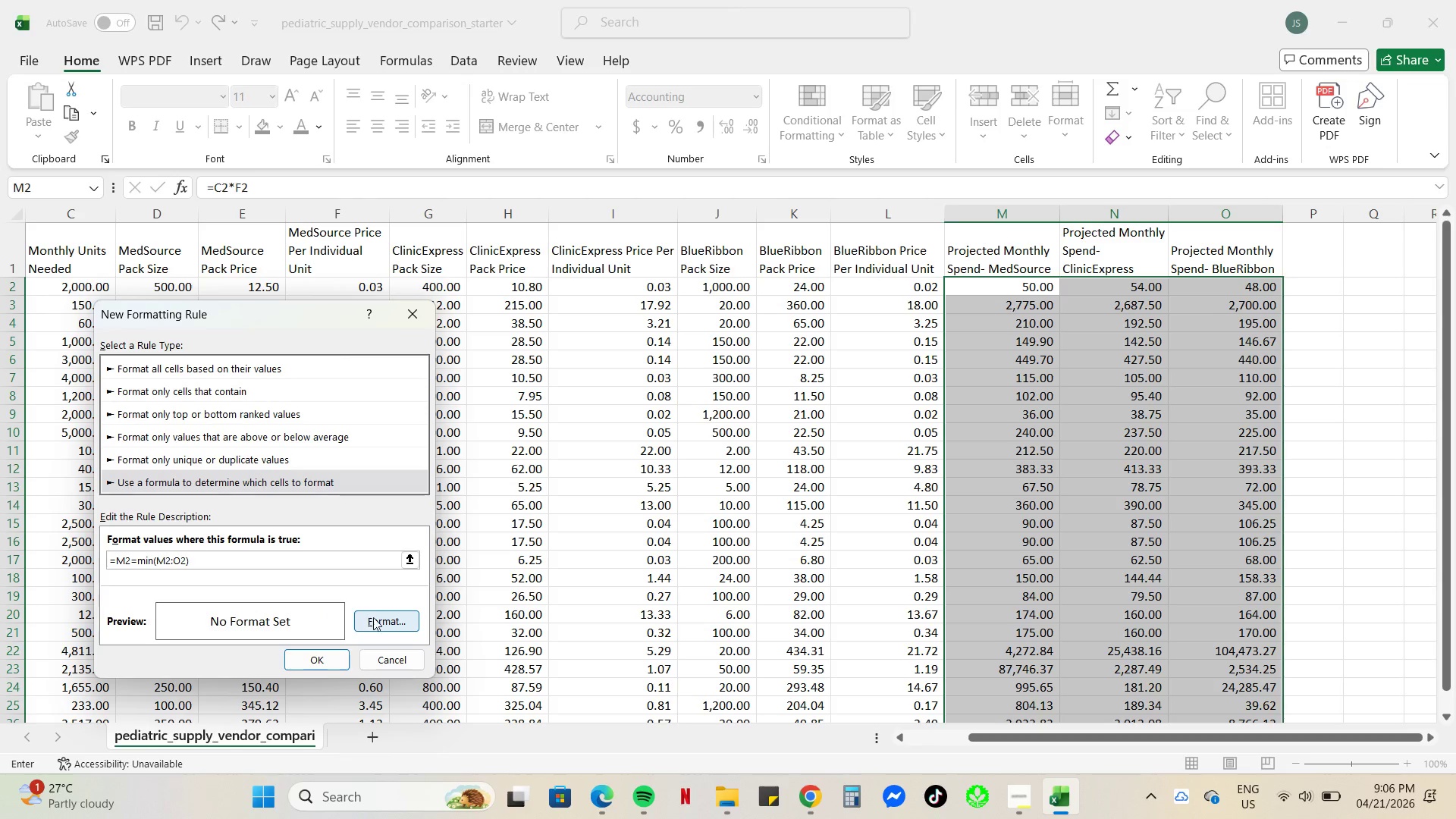 
left_click([378, 619])
 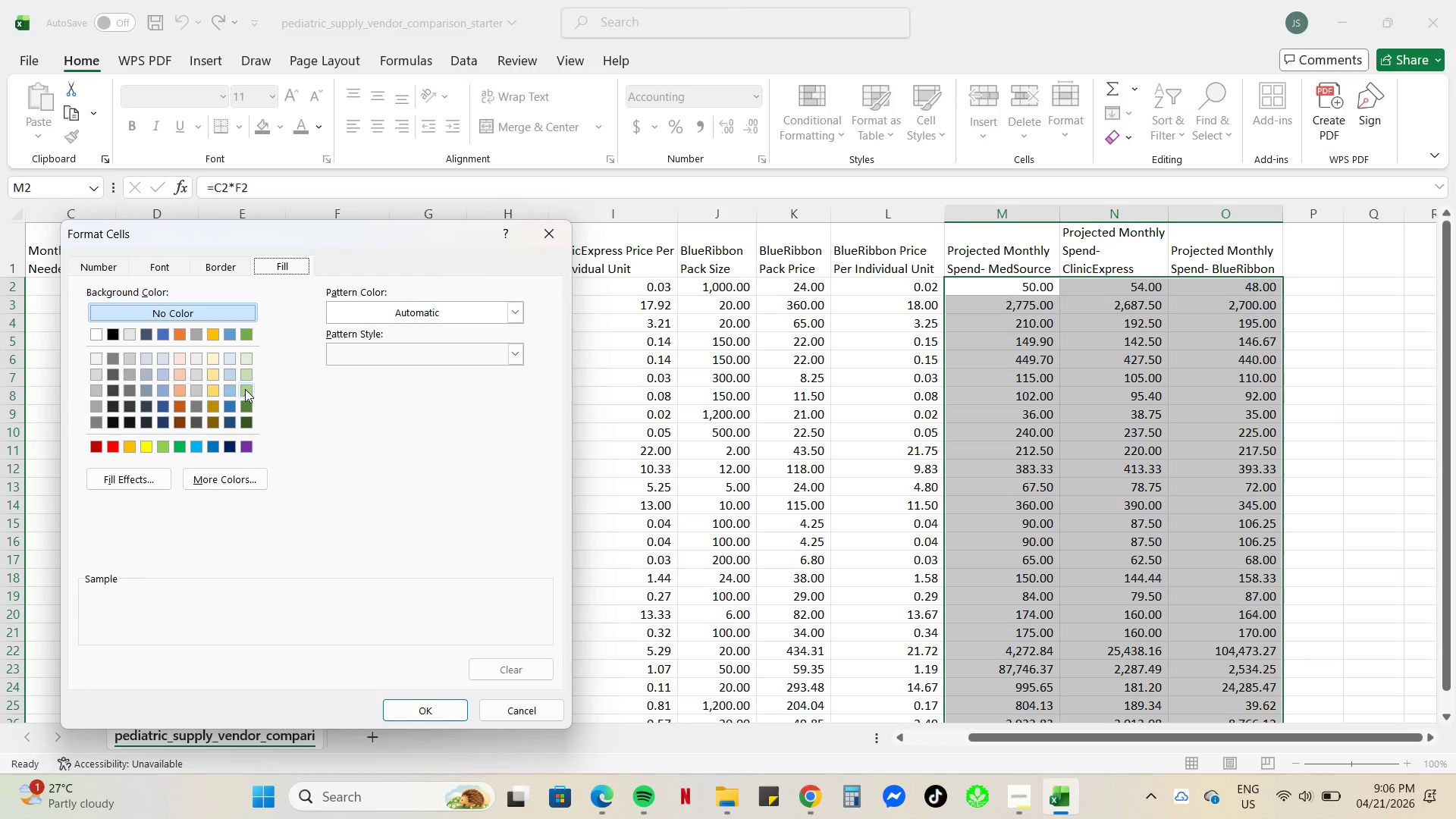 
left_click([249, 378])
 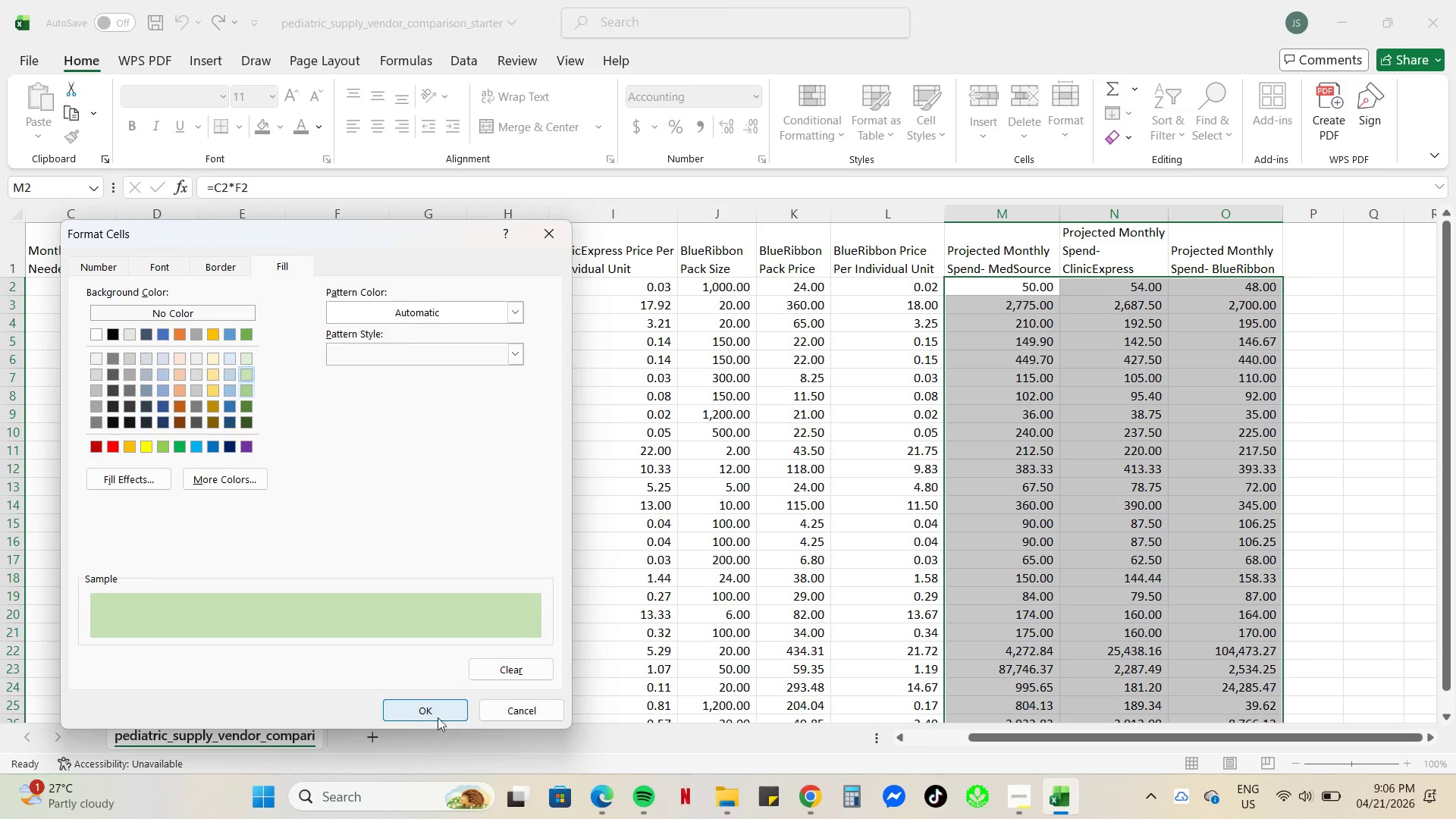 
left_click([436, 710])
 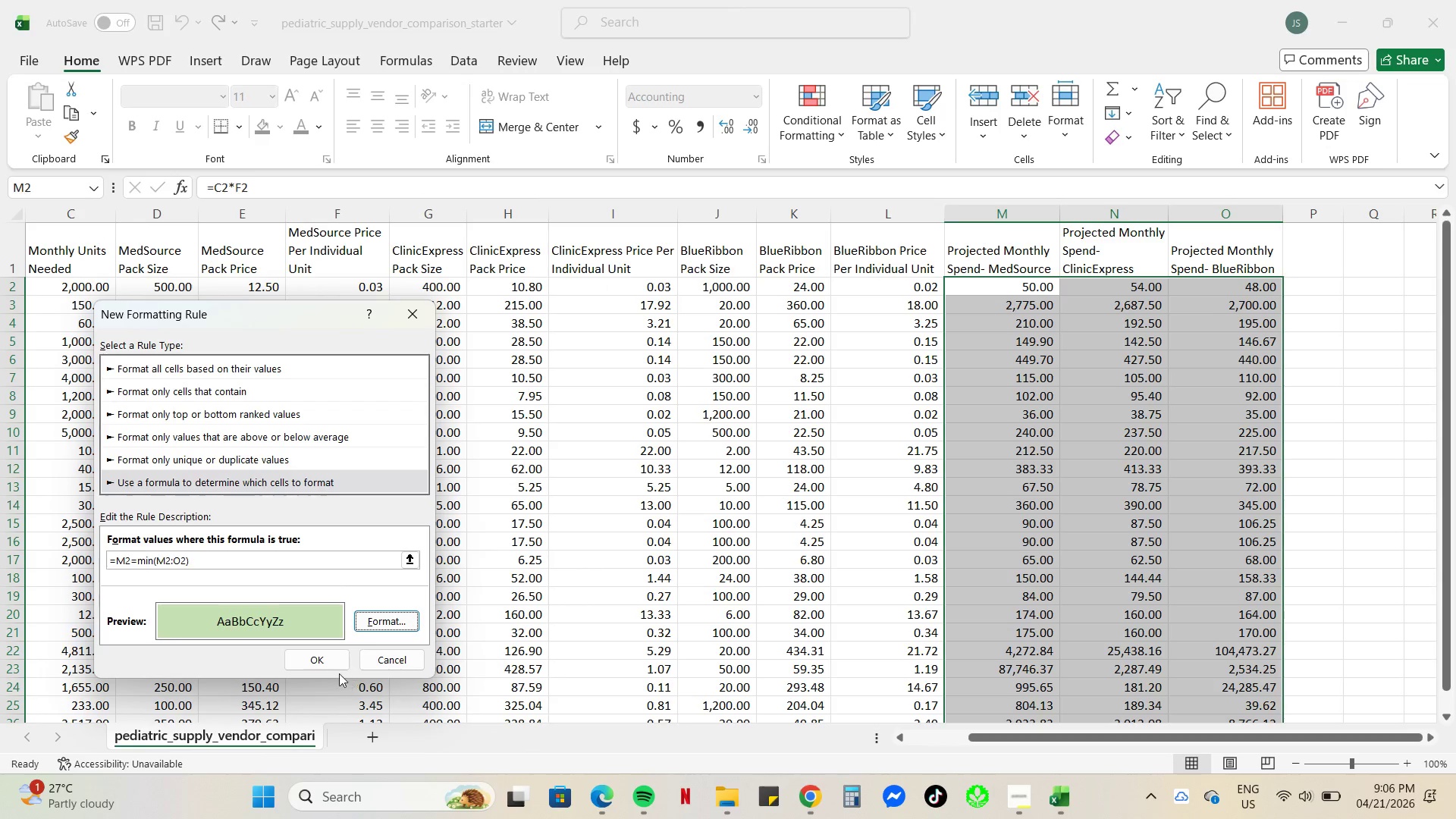 
left_click([313, 659])
 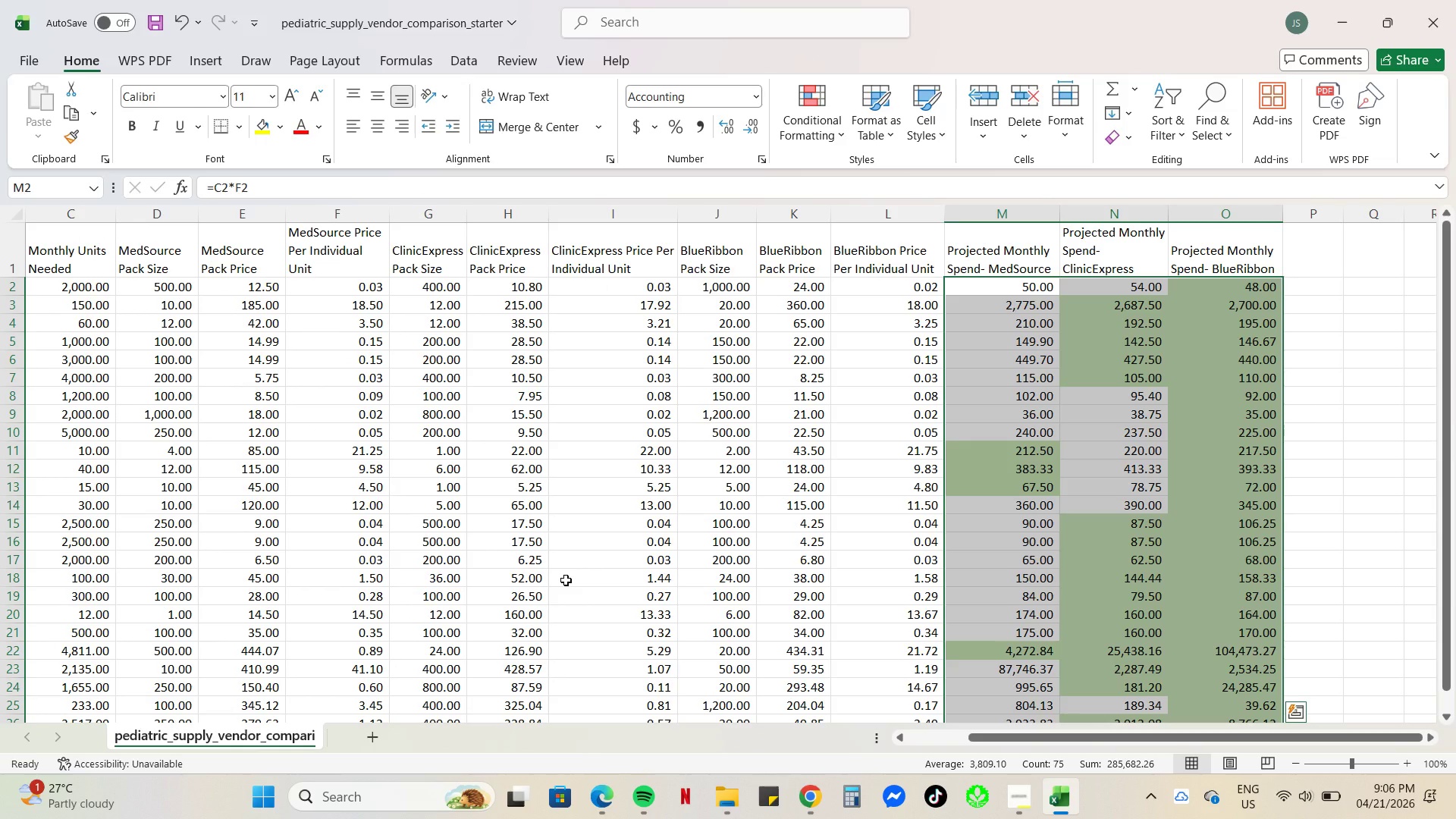 
wait(5.02)
 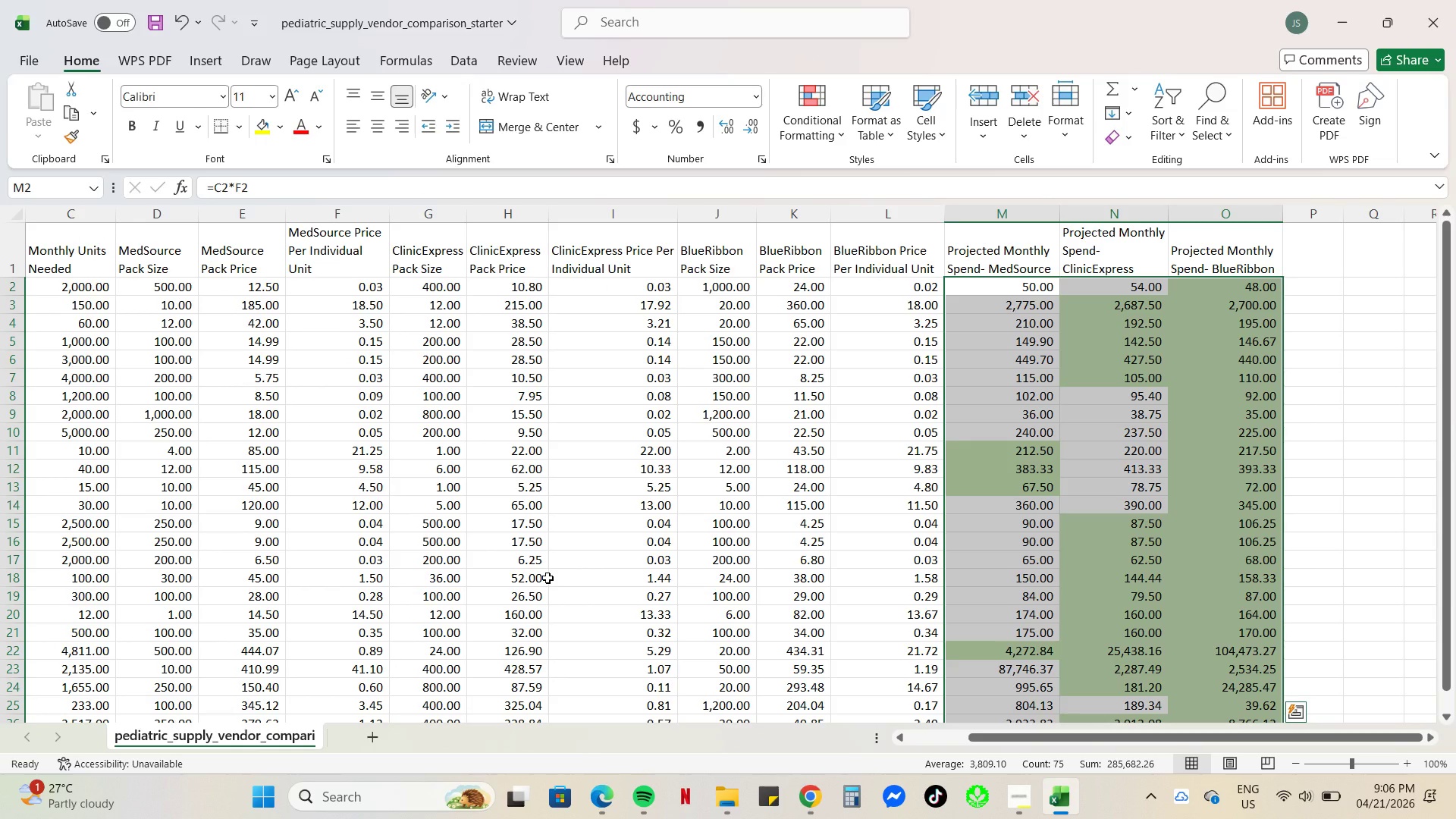 
scroll: coordinate [1071, 595], scroll_direction: down, amount: 2.0
 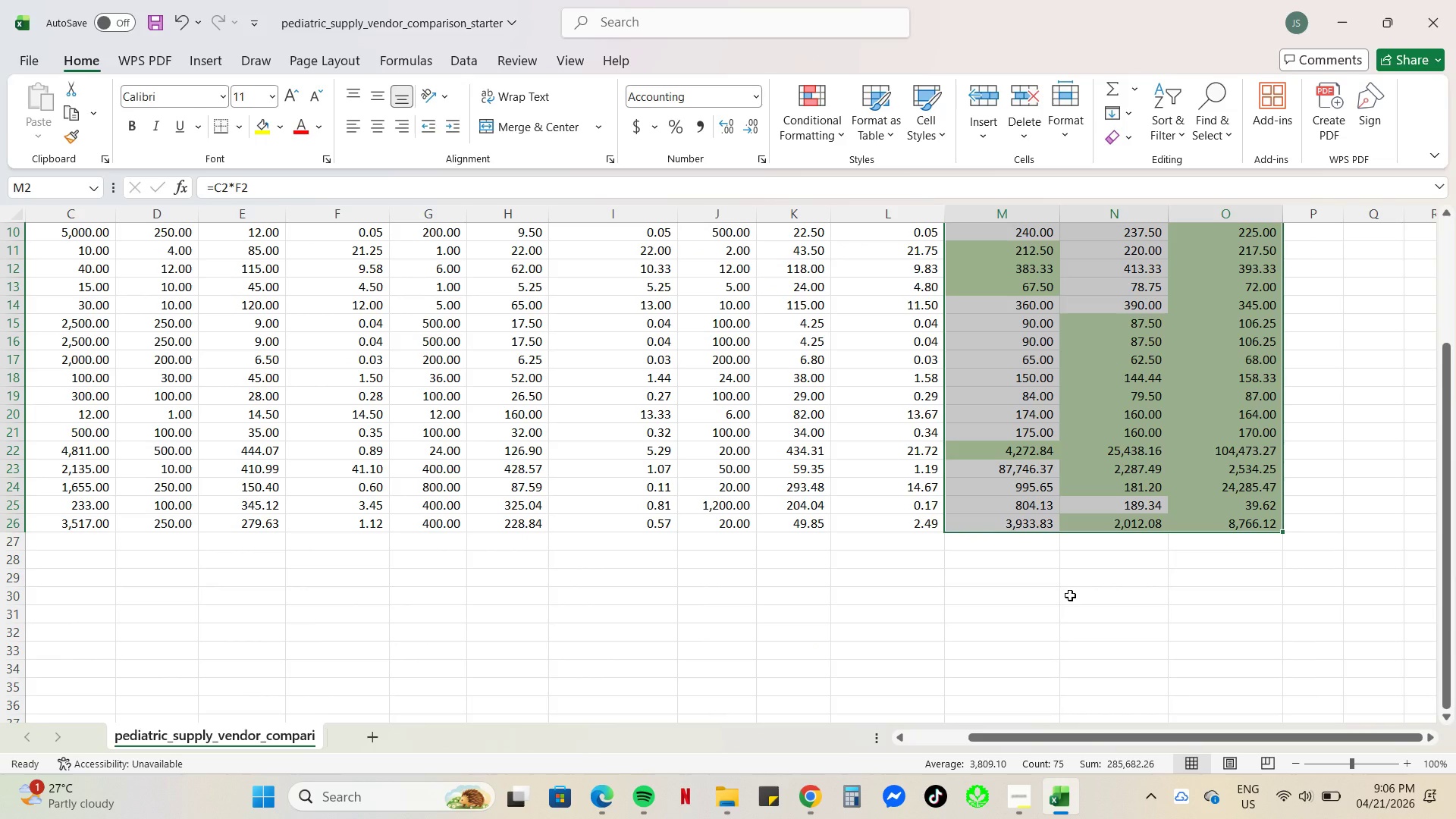 
scroll: coordinate [1056, 627], scroll_direction: none, amount: 0.0
 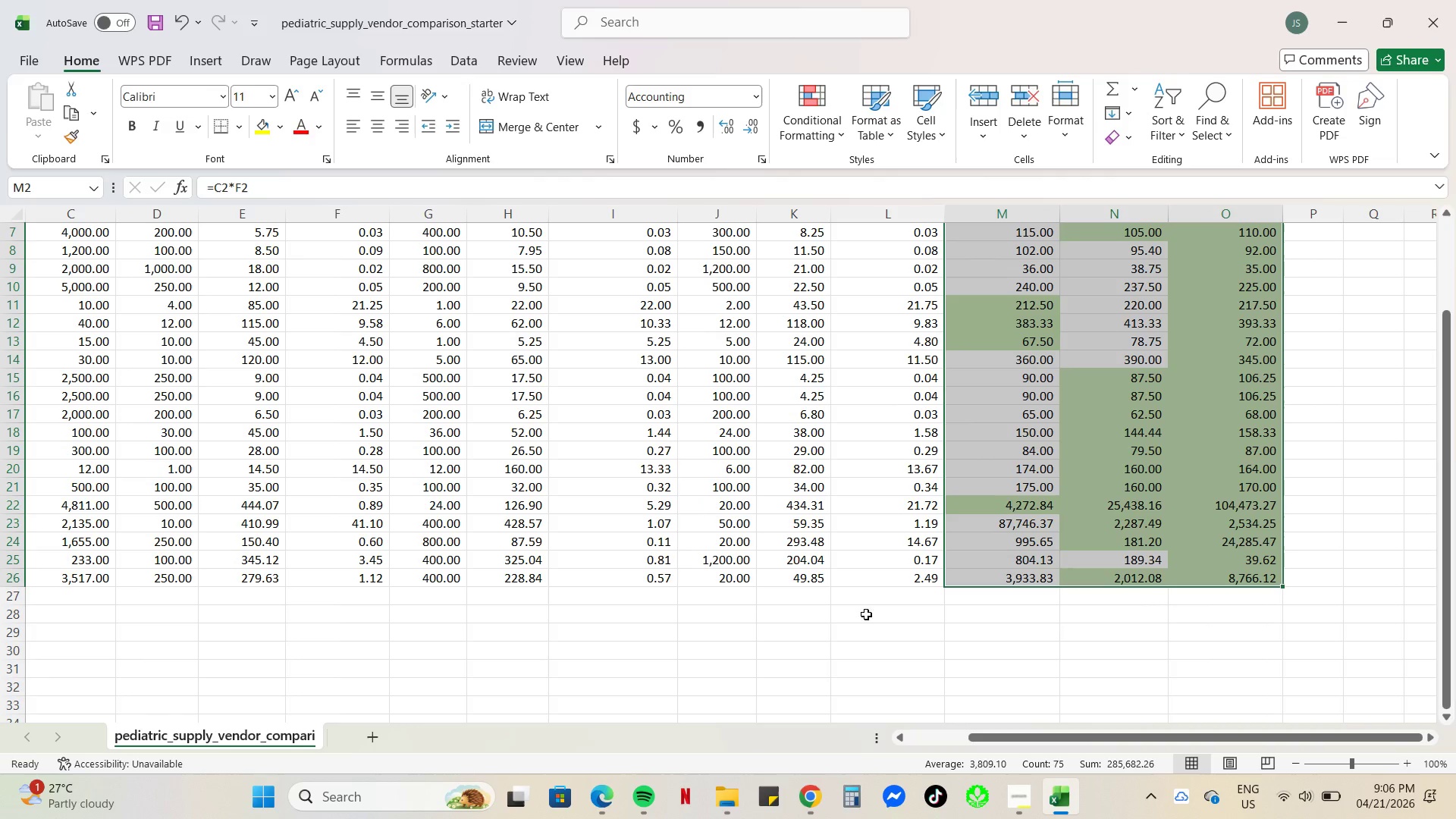 
scroll: coordinate [990, 613], scroll_direction: up, amount: 5.0
 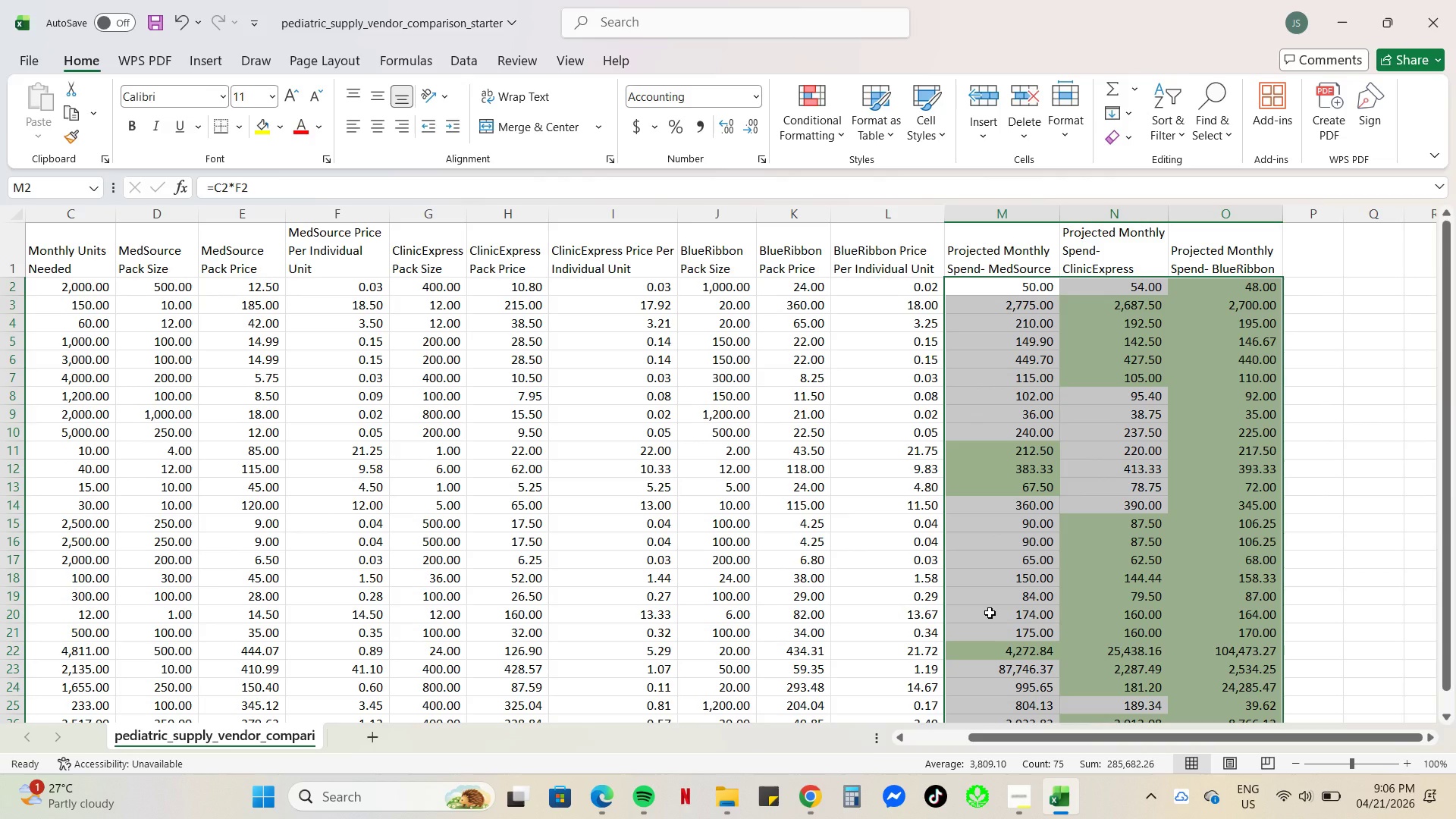 
scroll: coordinate [990, 613], scroll_direction: down, amount: 1.0
 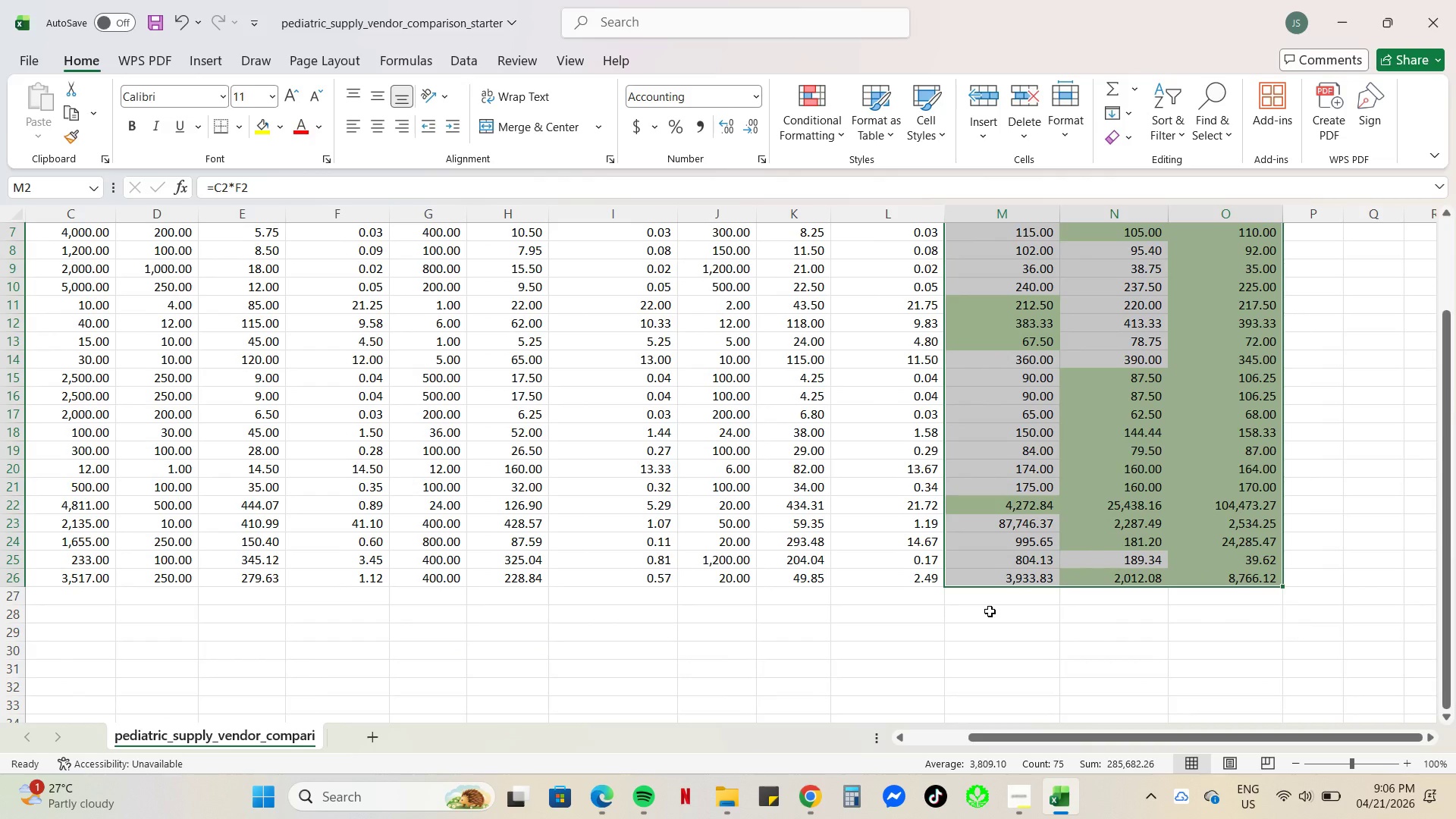 
hold_key(key=ControlLeft, duration=2.05)
 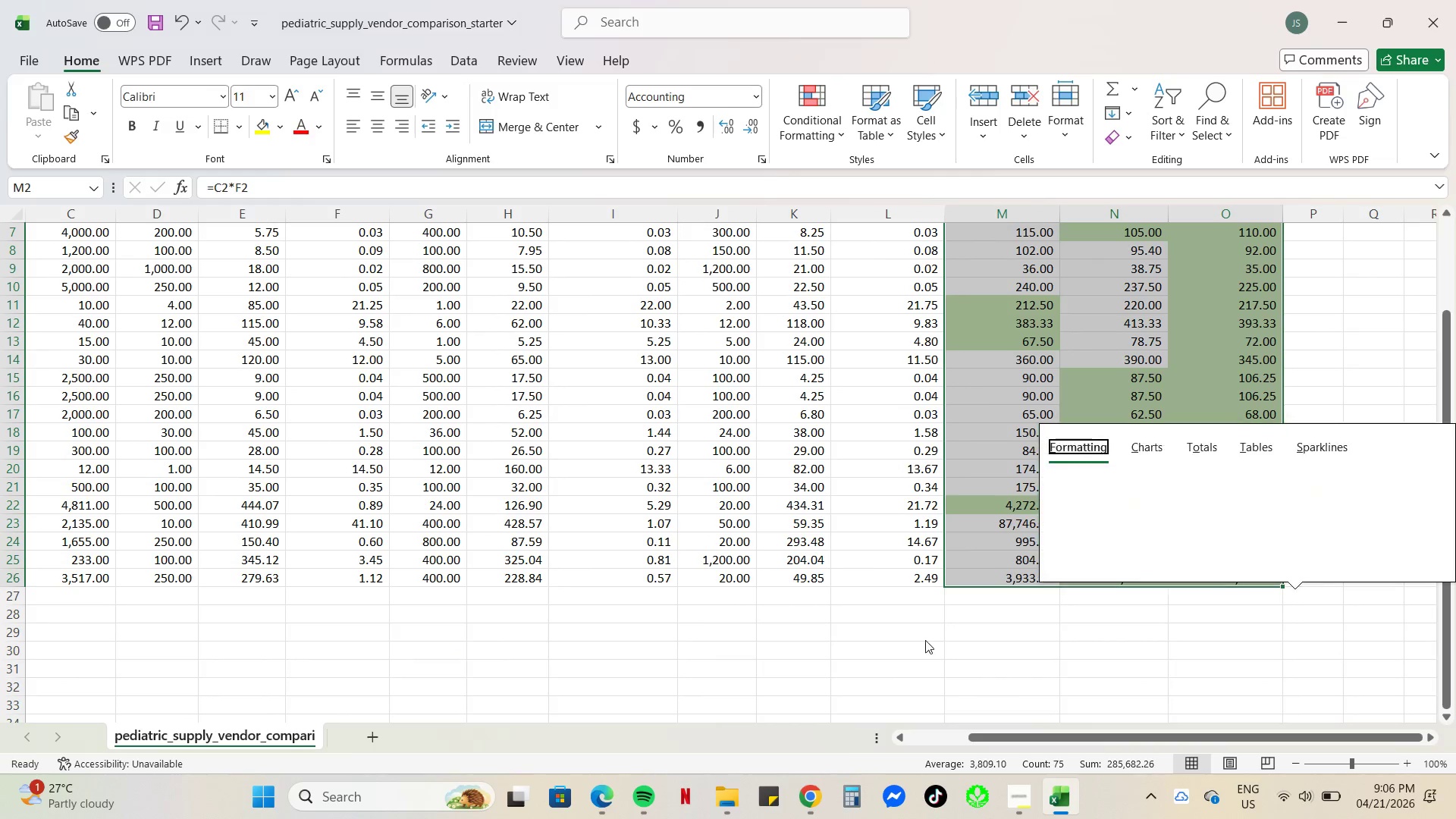 
scroll: coordinate [925, 640], scroll_direction: up, amount: 2.0
 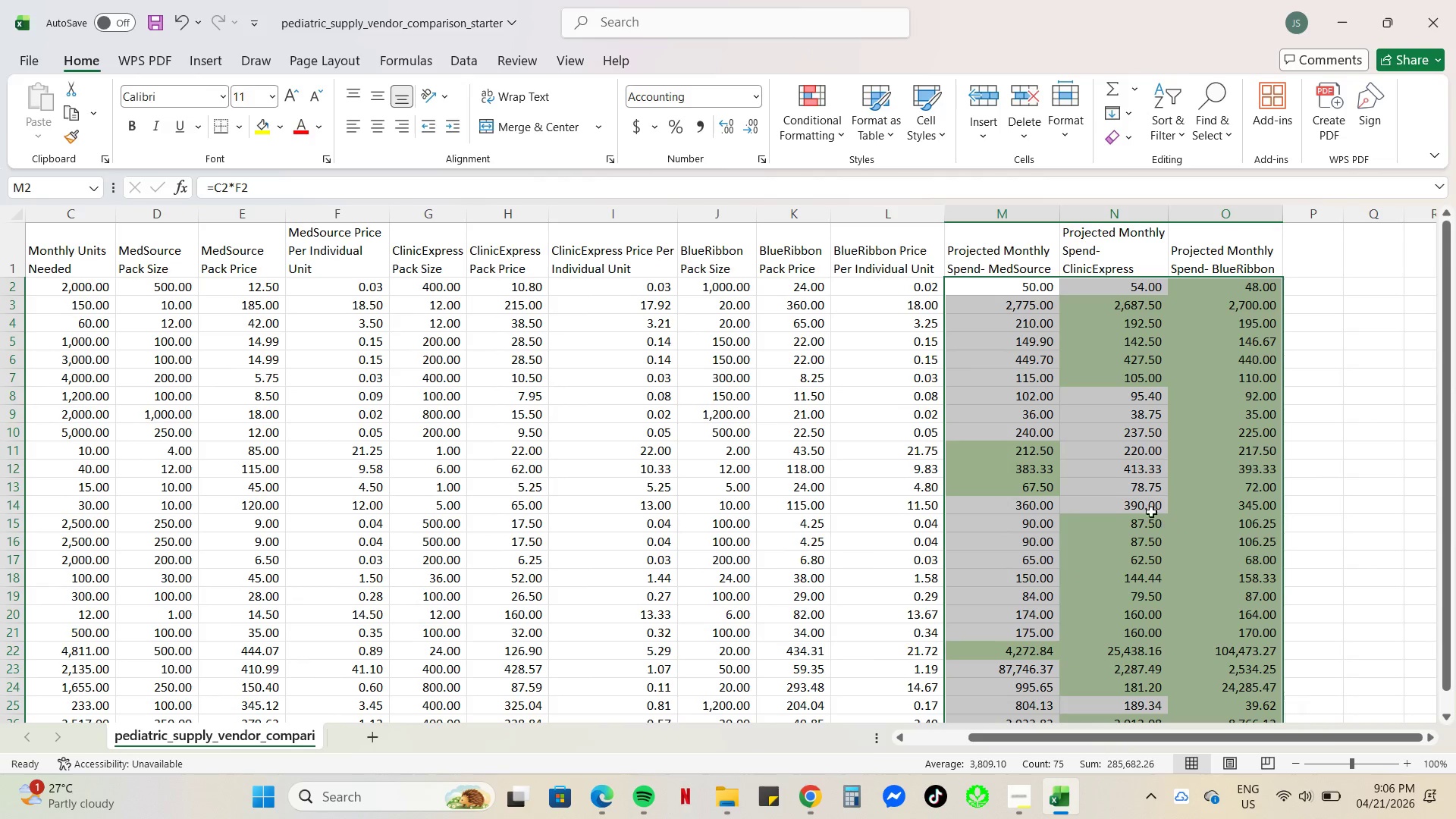 
left_click([1080, 449])
 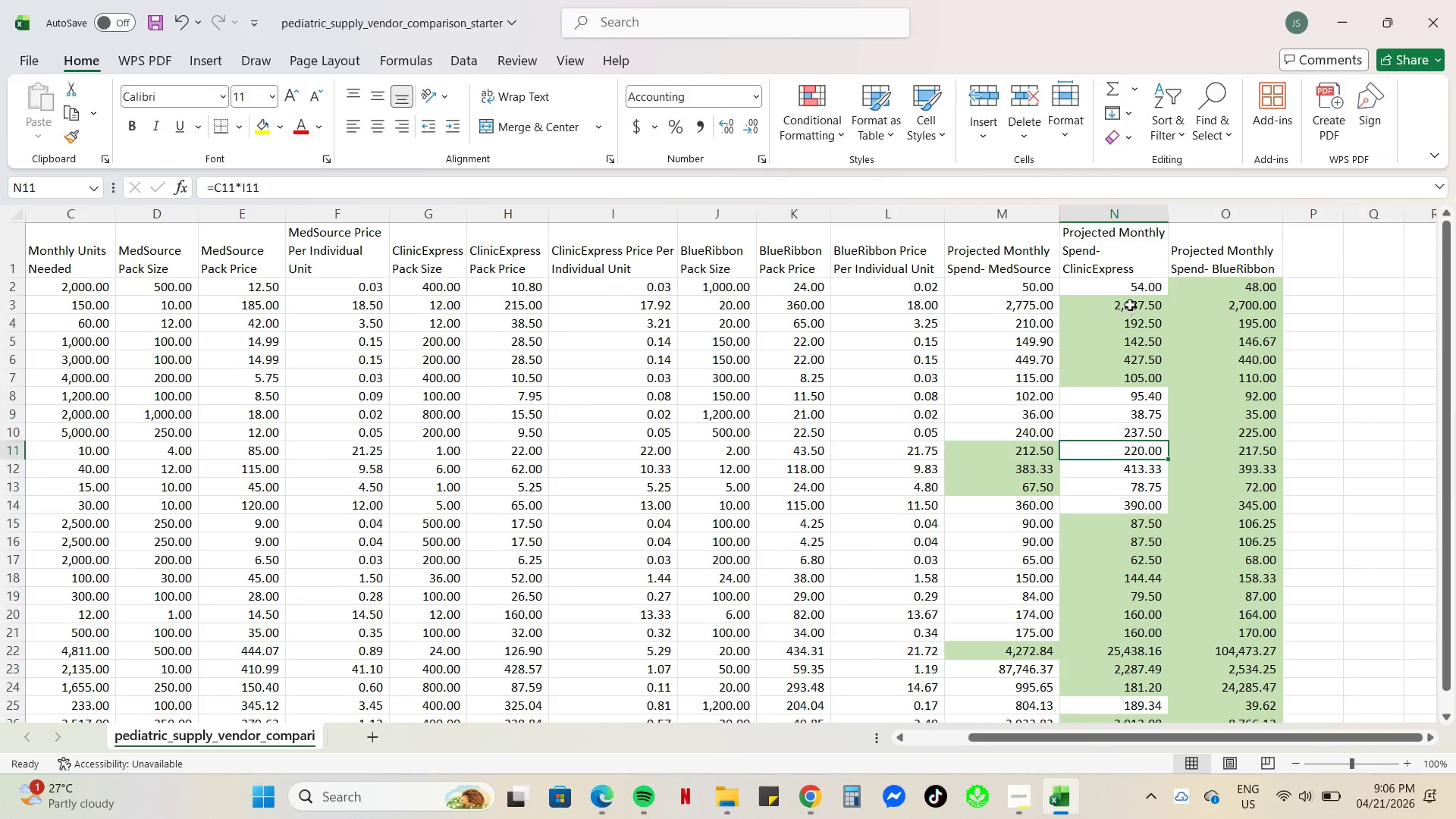 
left_click([1130, 291])
 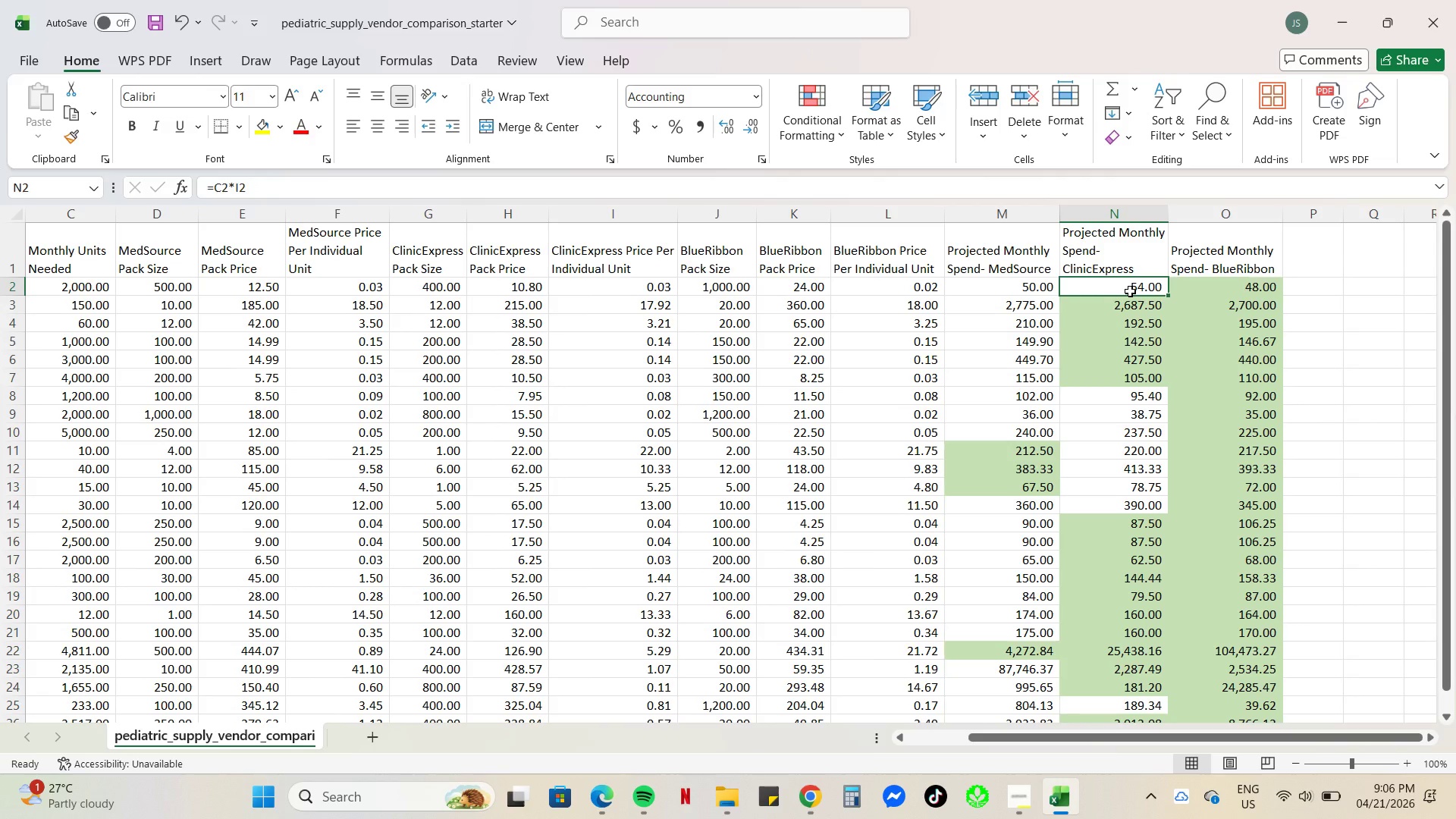 
key(Numpad2)
 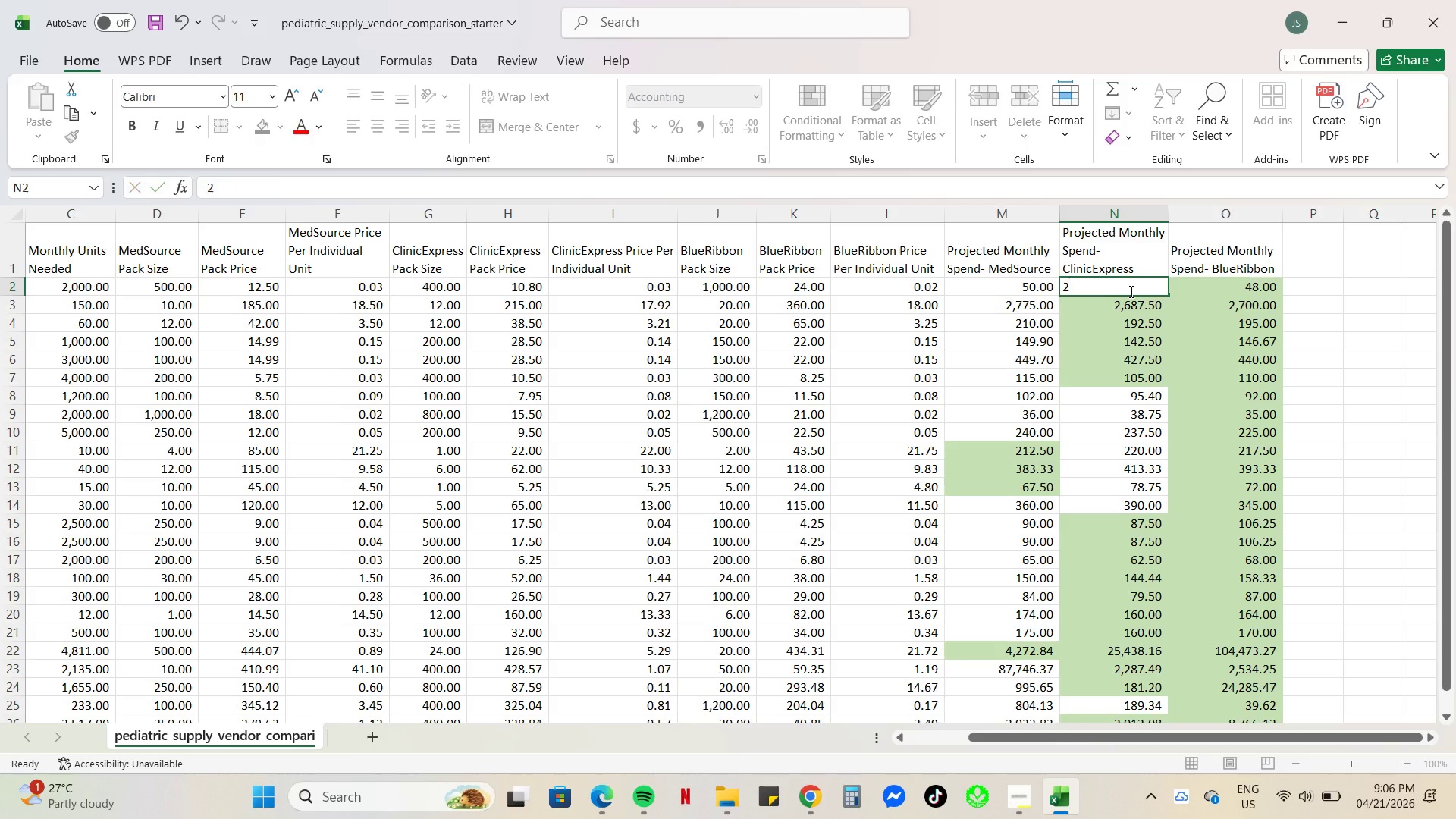 
key(NumpadEnter)
 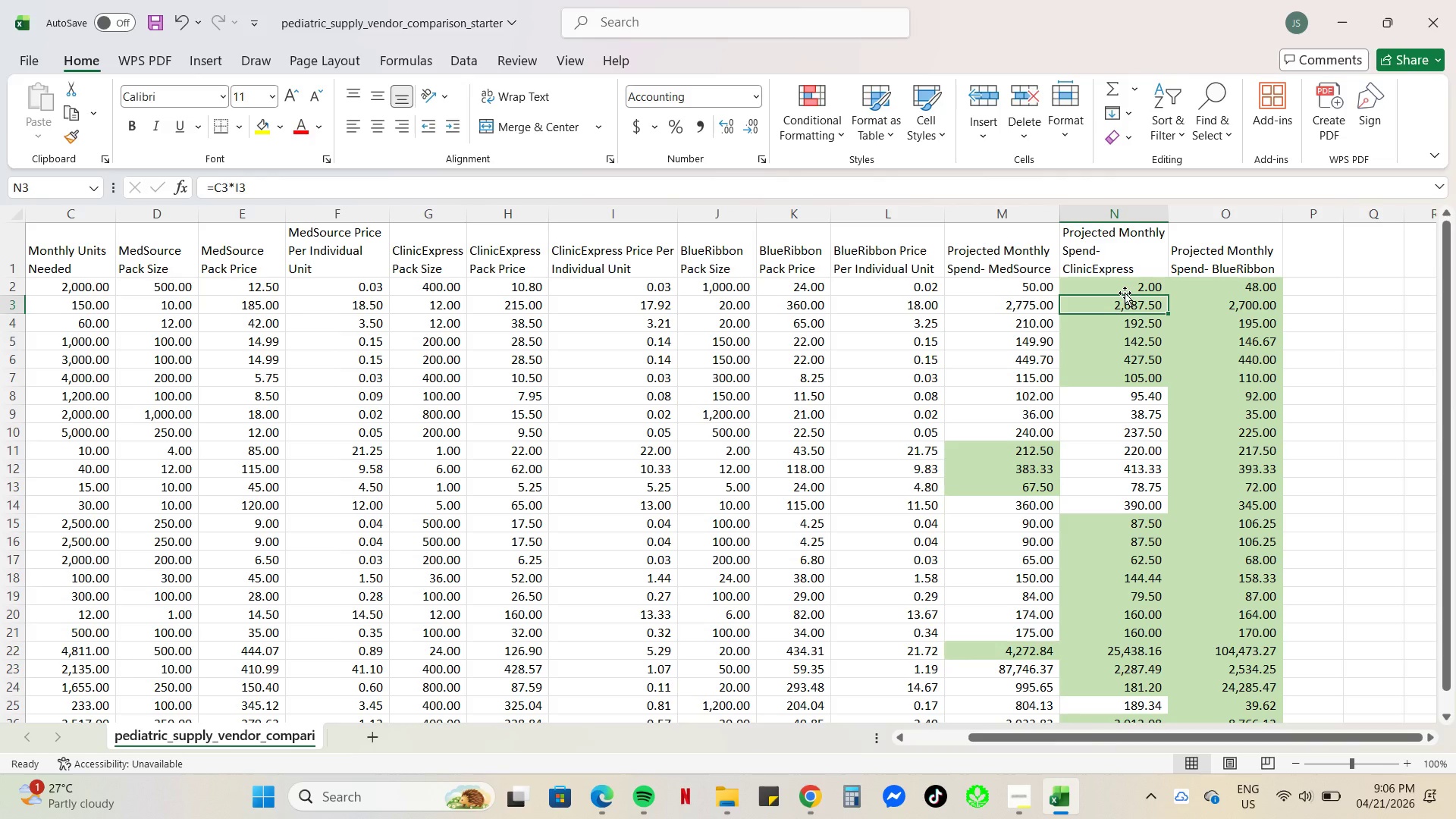 
key(Control+Z)
 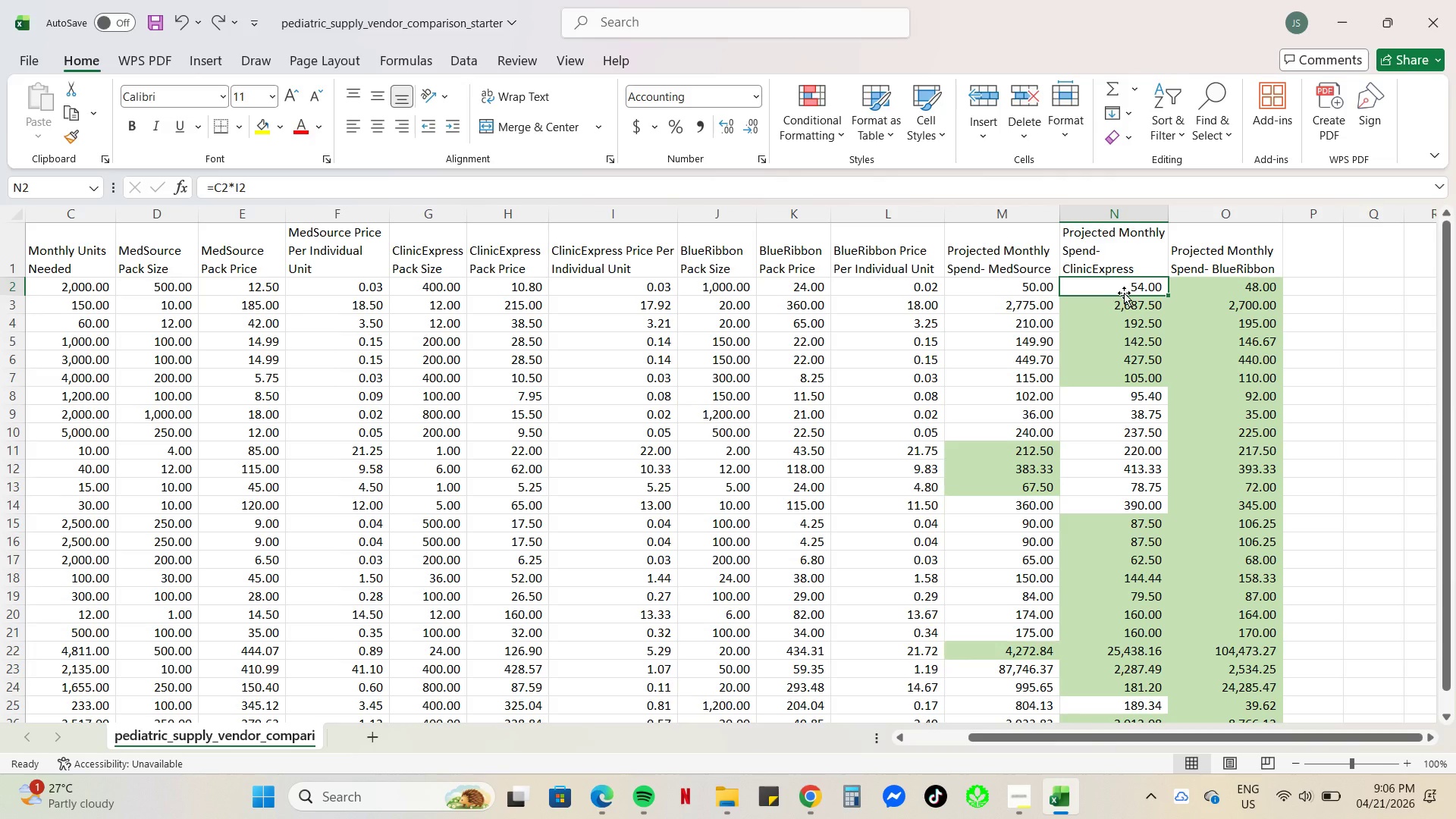 
key(Control+Z)
 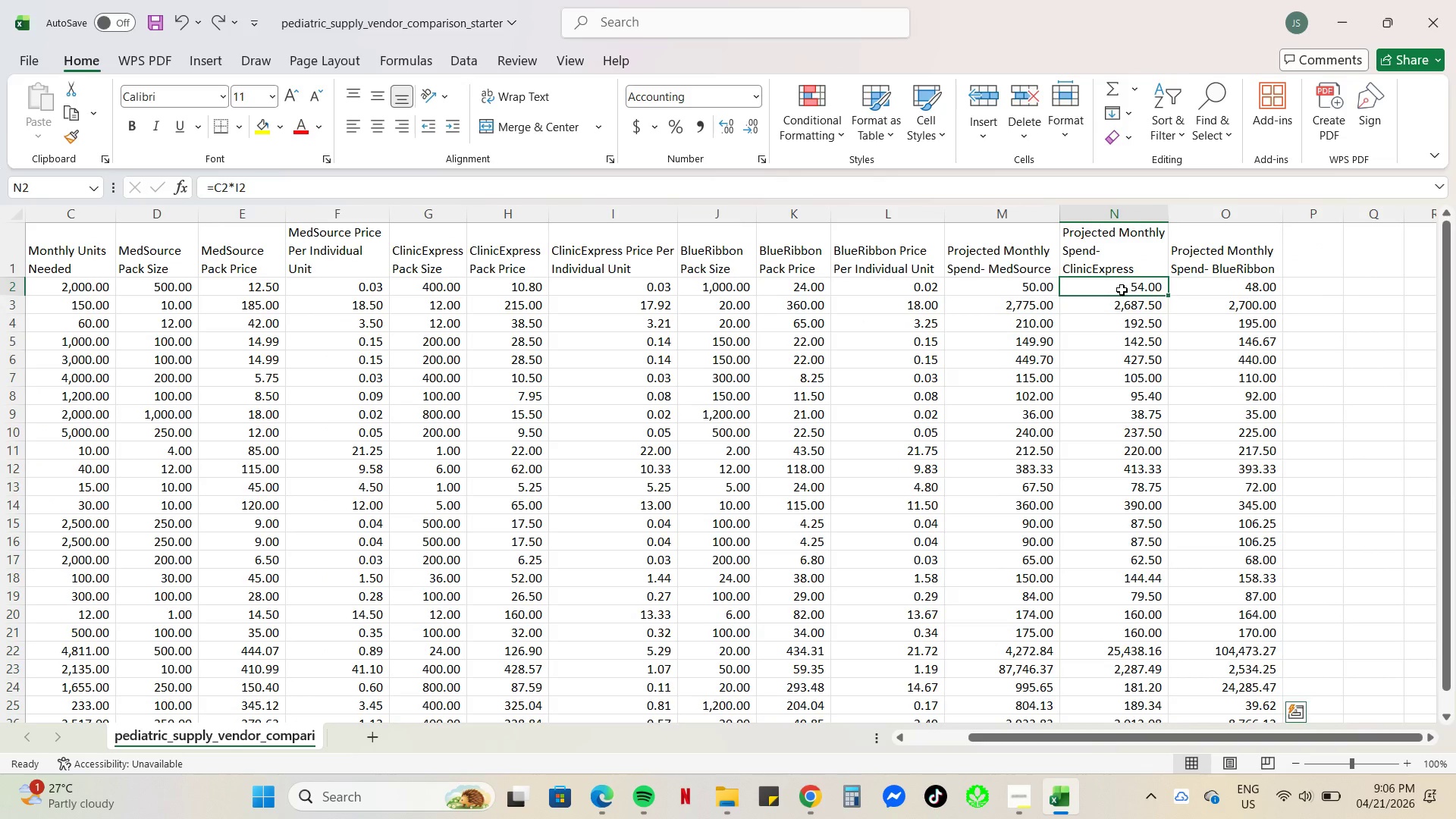 
wait(5.14)
 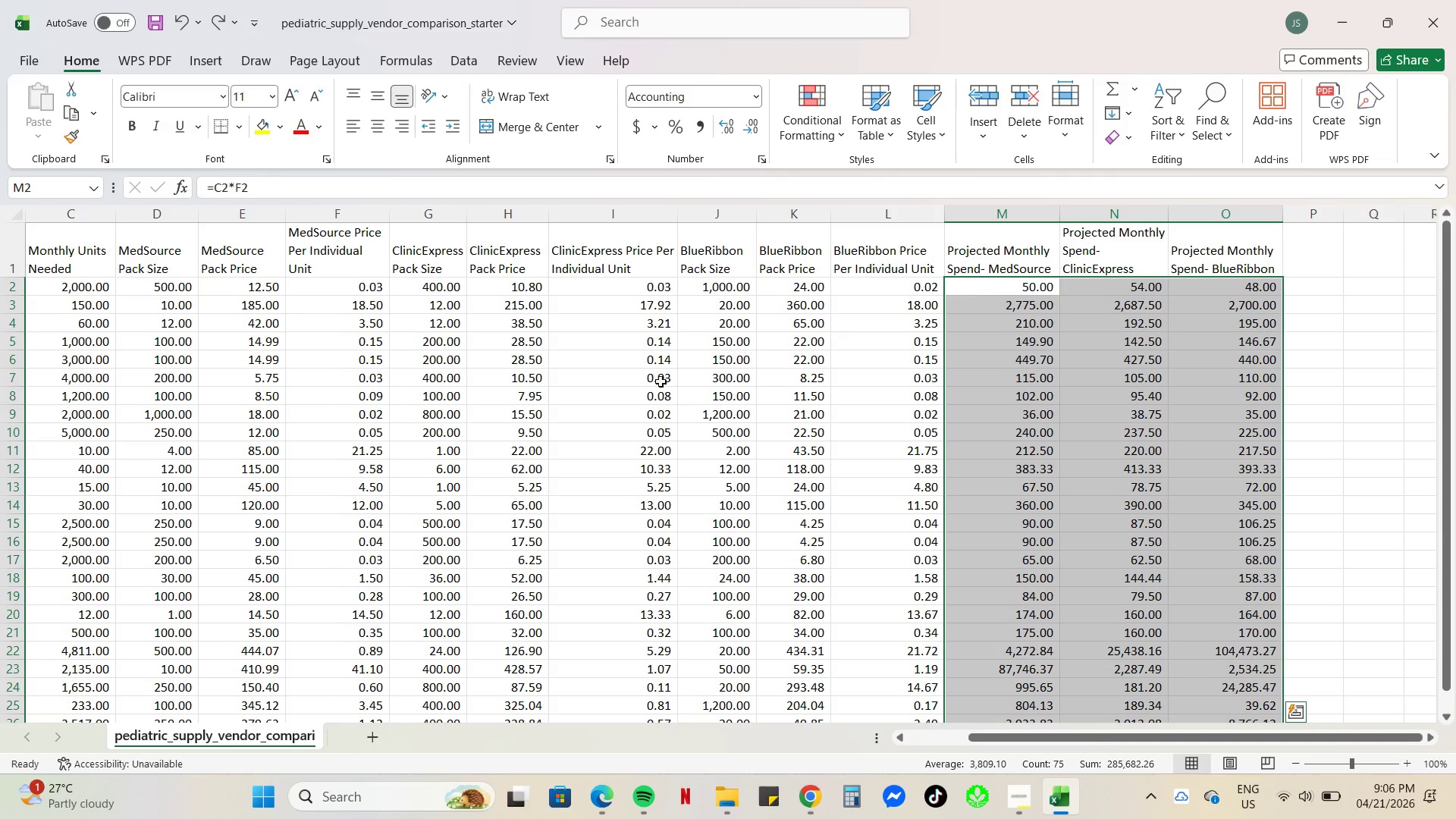 
left_click([449, 189])
 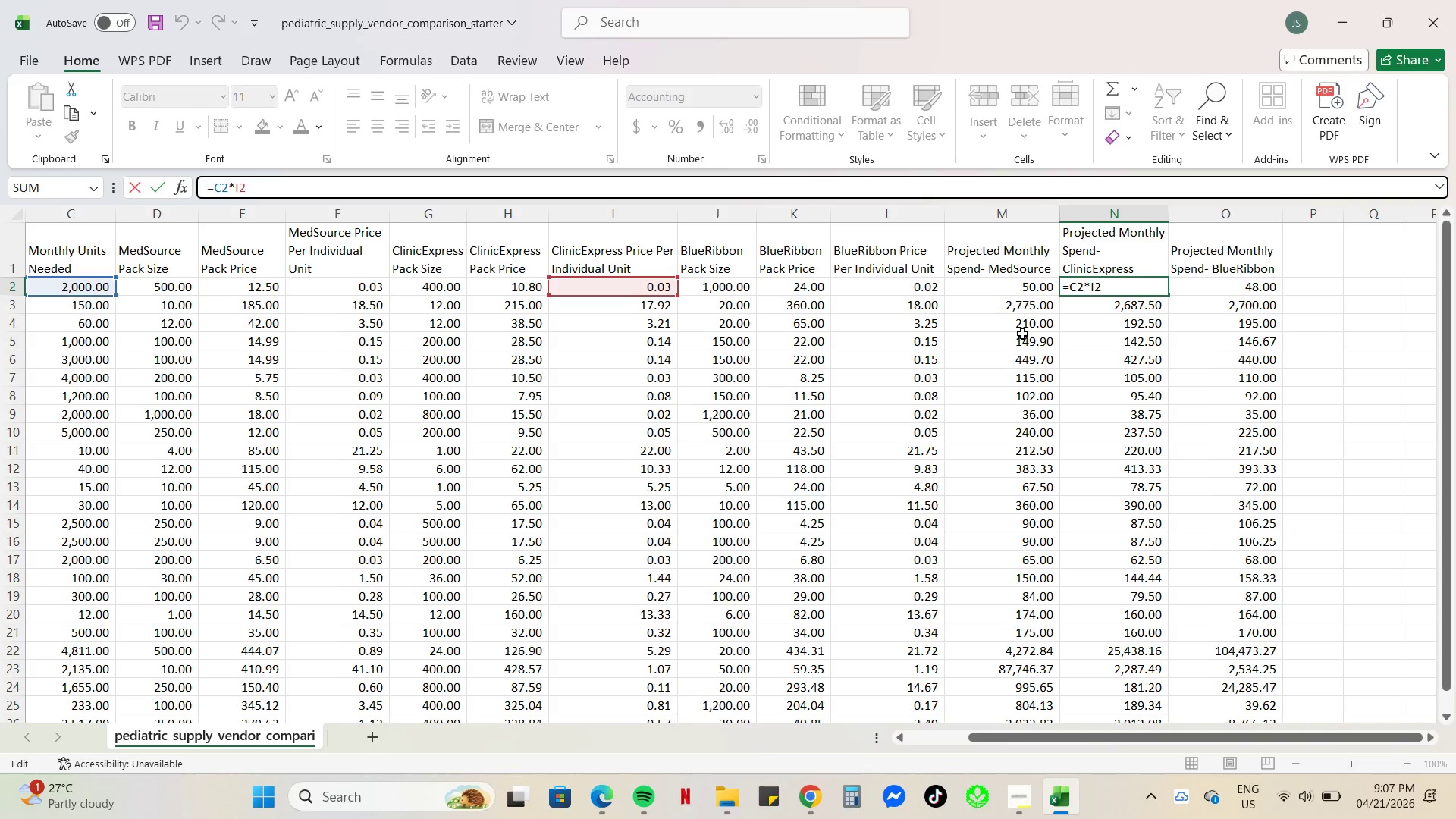 
wait(7.72)
 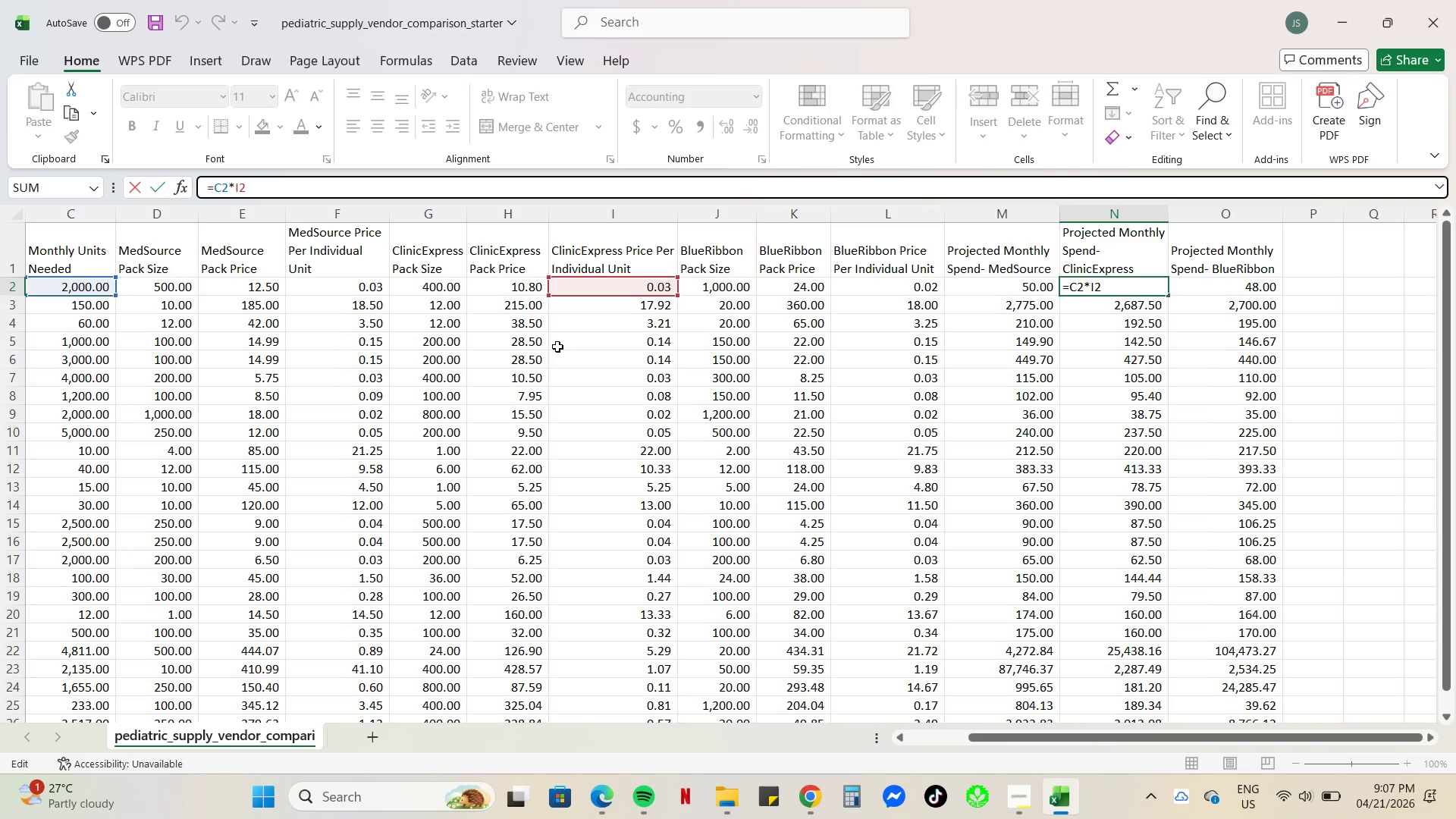 
left_click([1227, 280])
 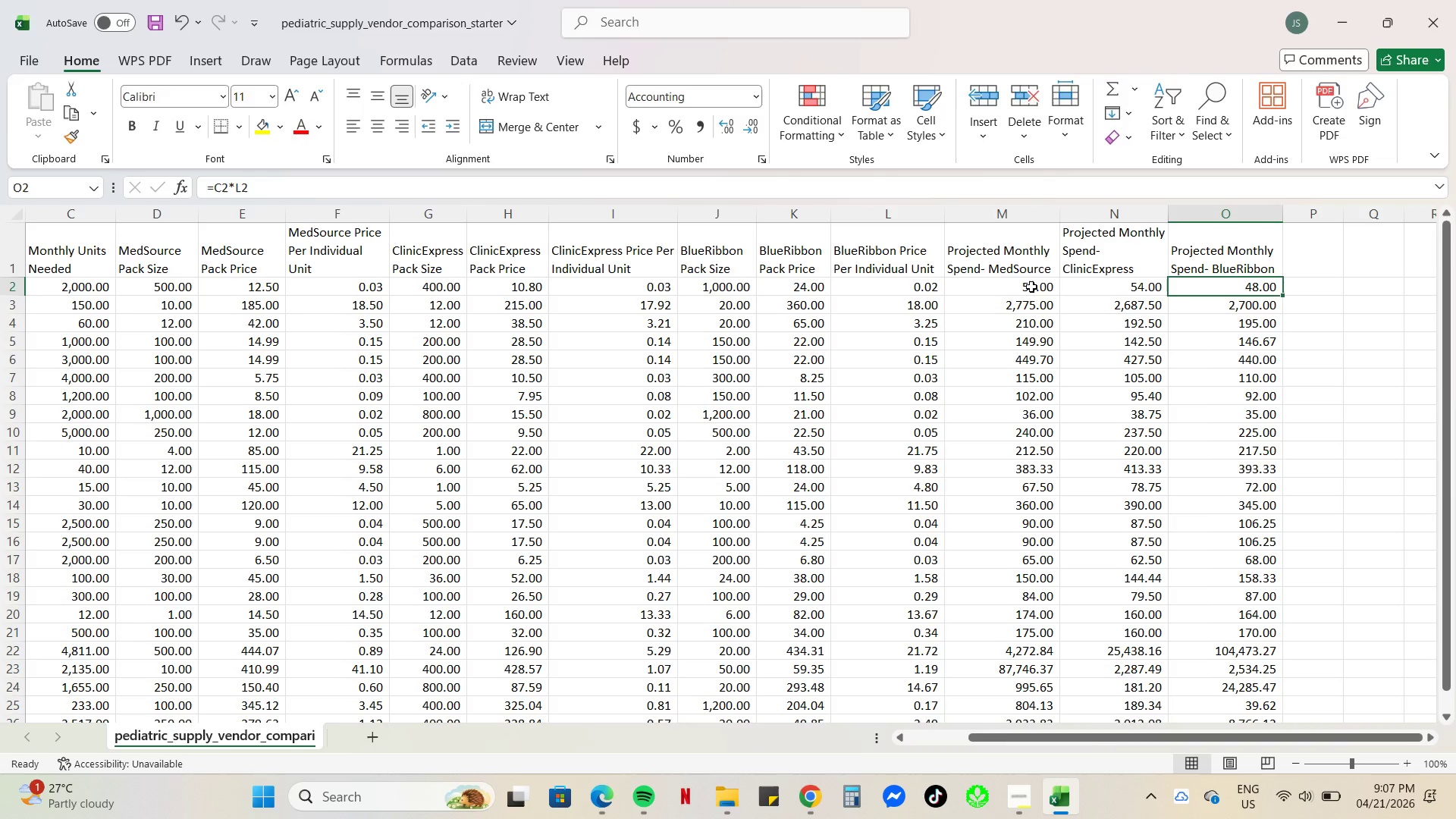 
left_click([635, 190])
 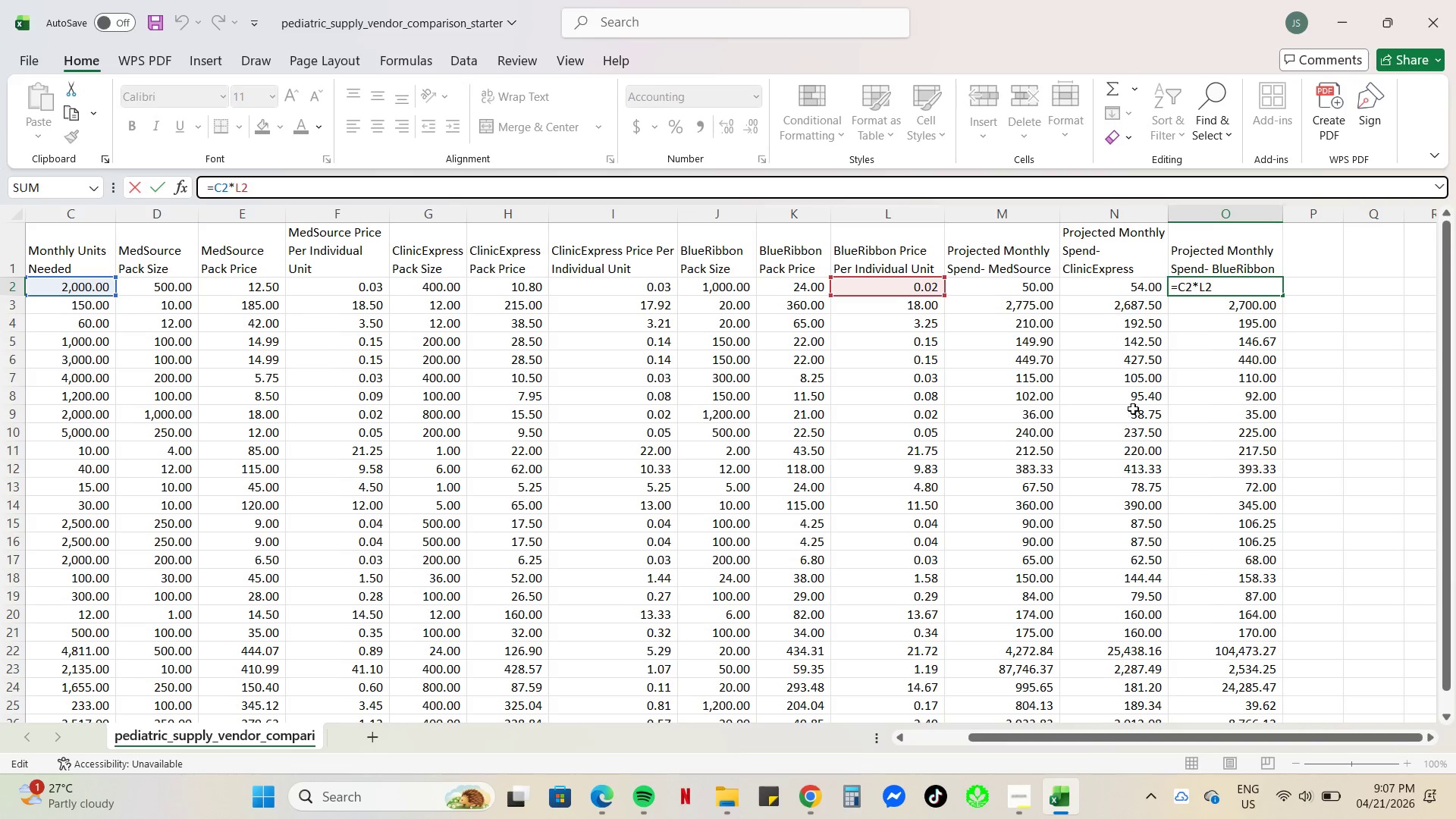 
left_click([1118, 383])
 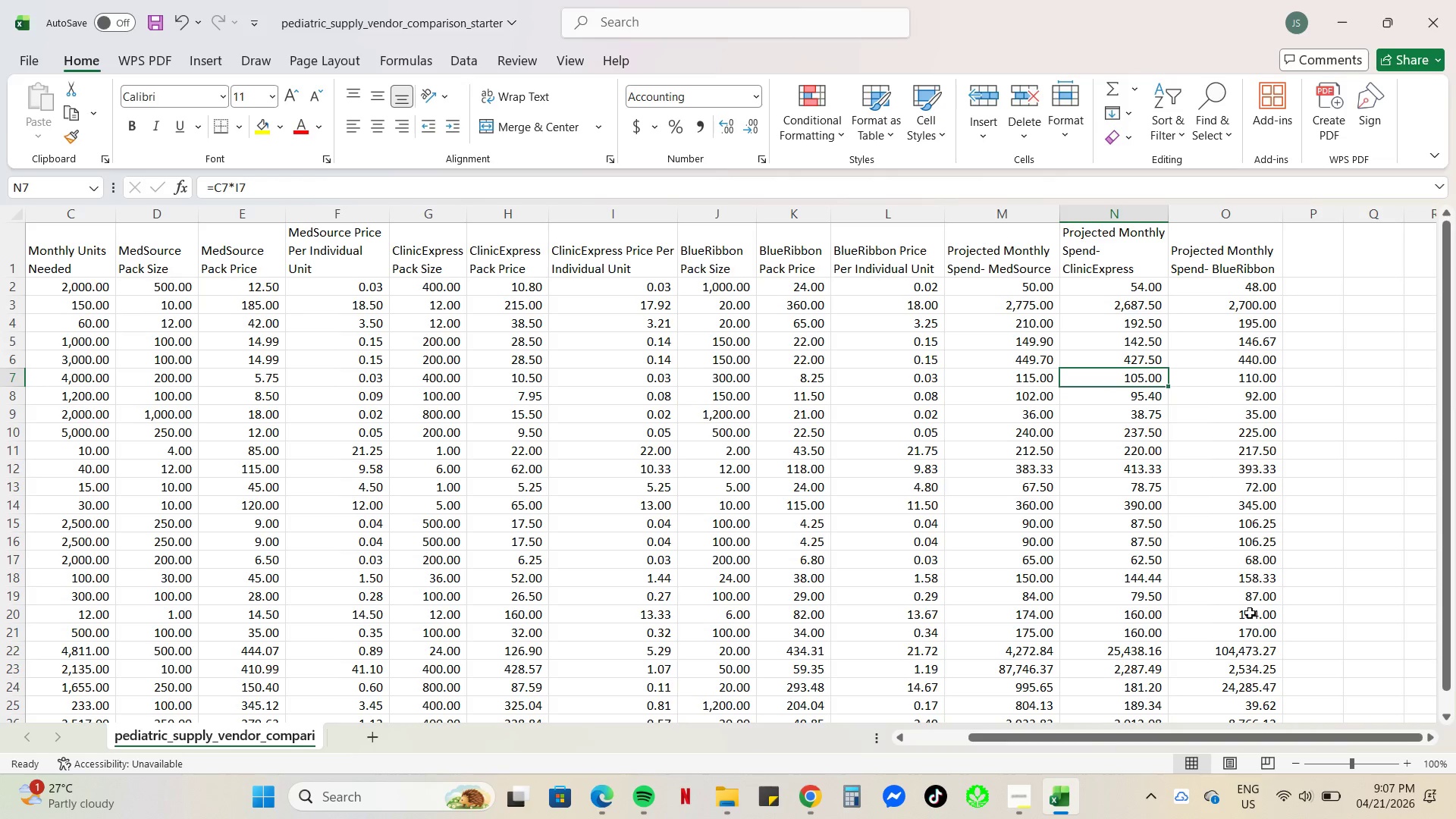 
left_click([1245, 645])
 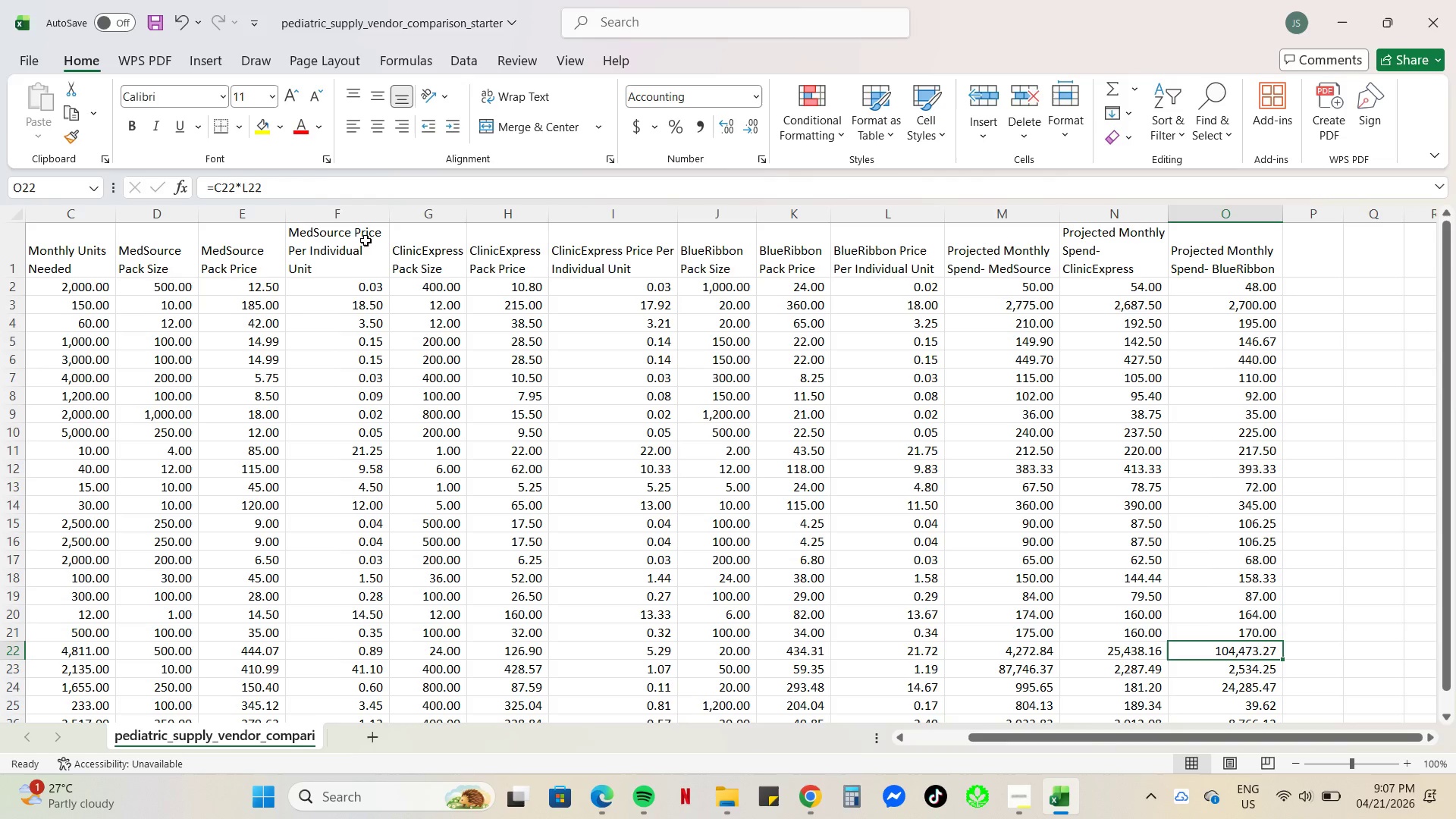 
left_click([369, 180])
 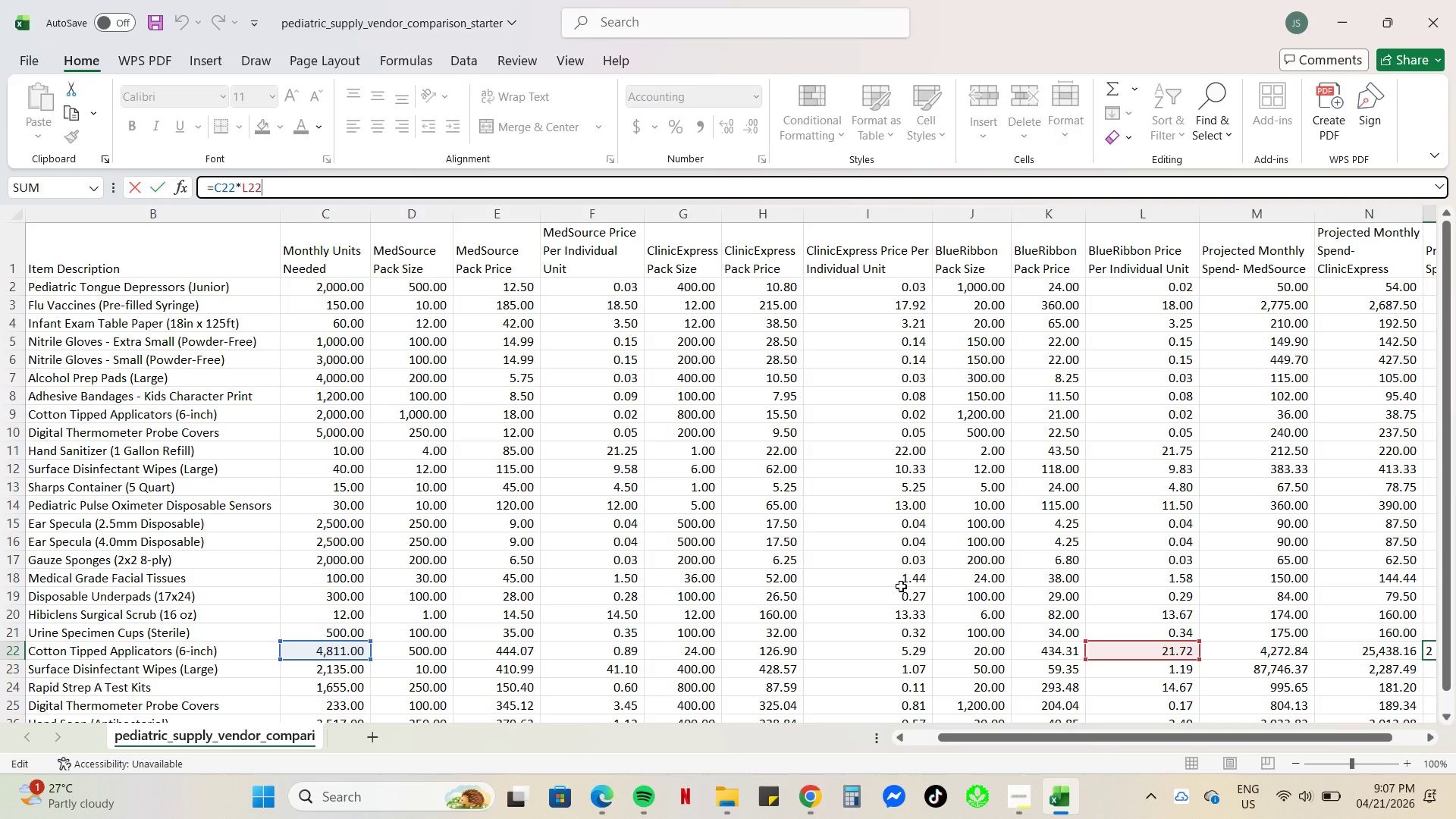 
wait(10.2)
 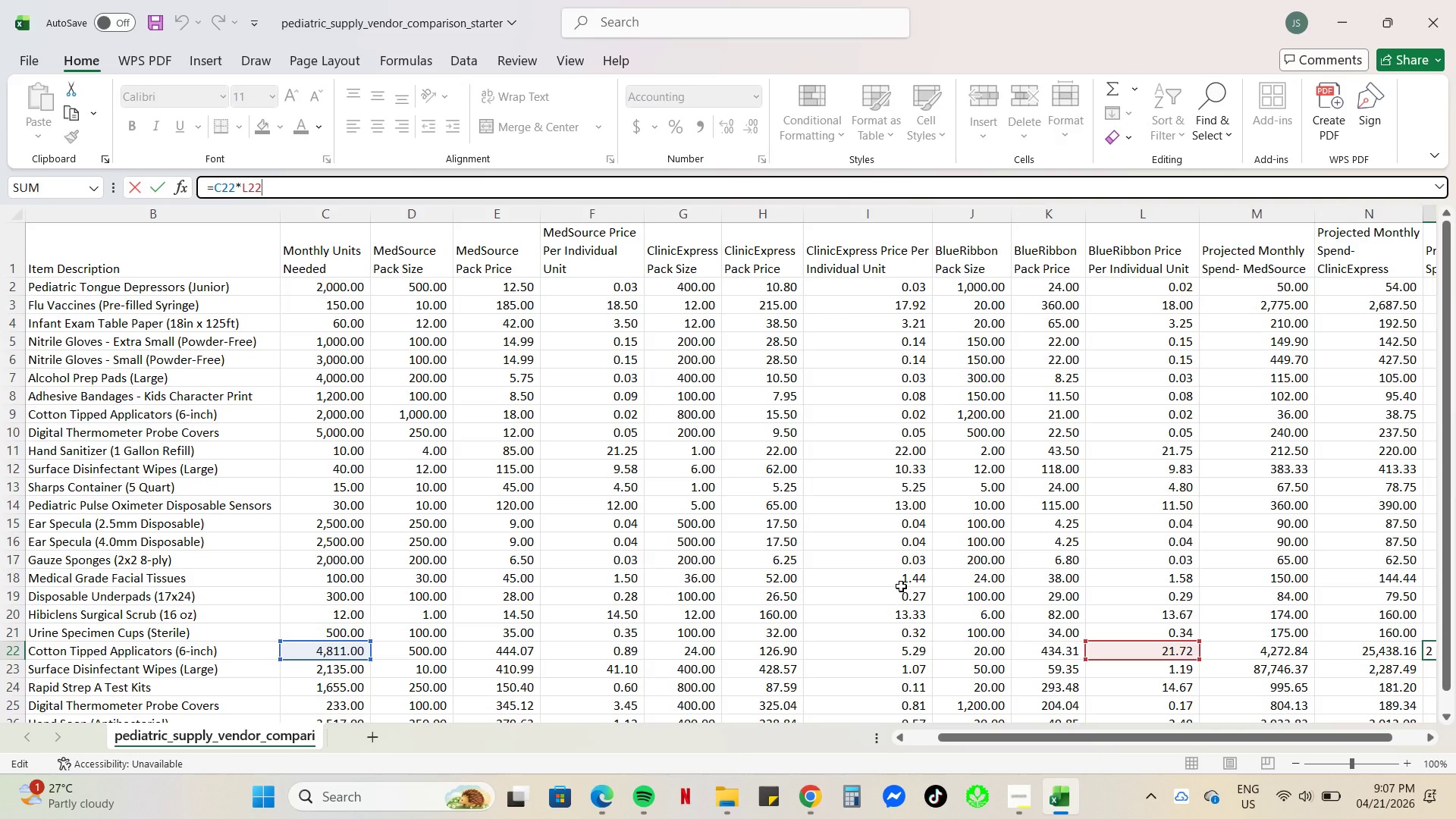 
scroll: coordinate [808, 639], scroll_direction: up, amount: 1.0
 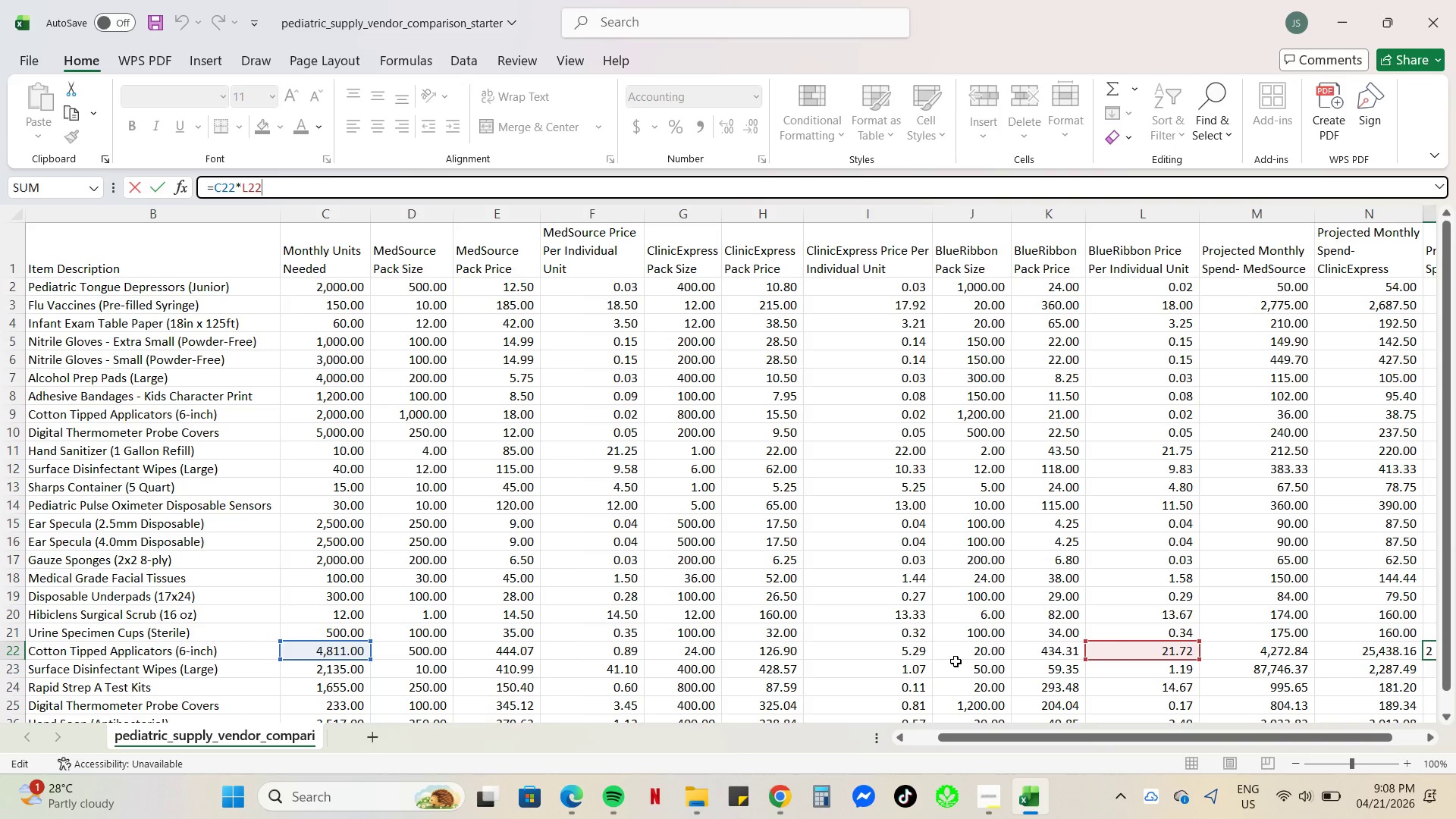 
wait(58.71)
 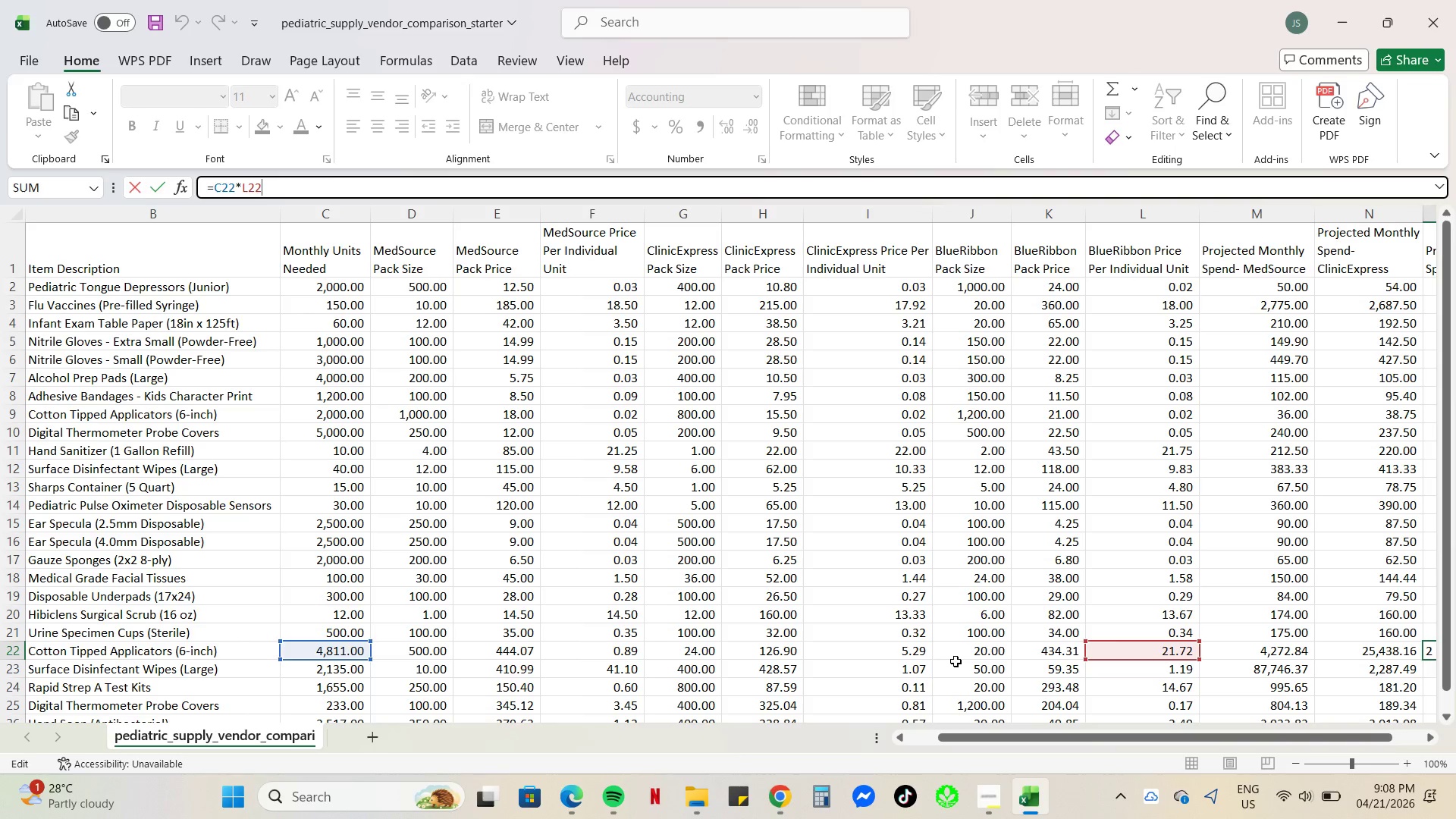 
left_click([1226, 572])
 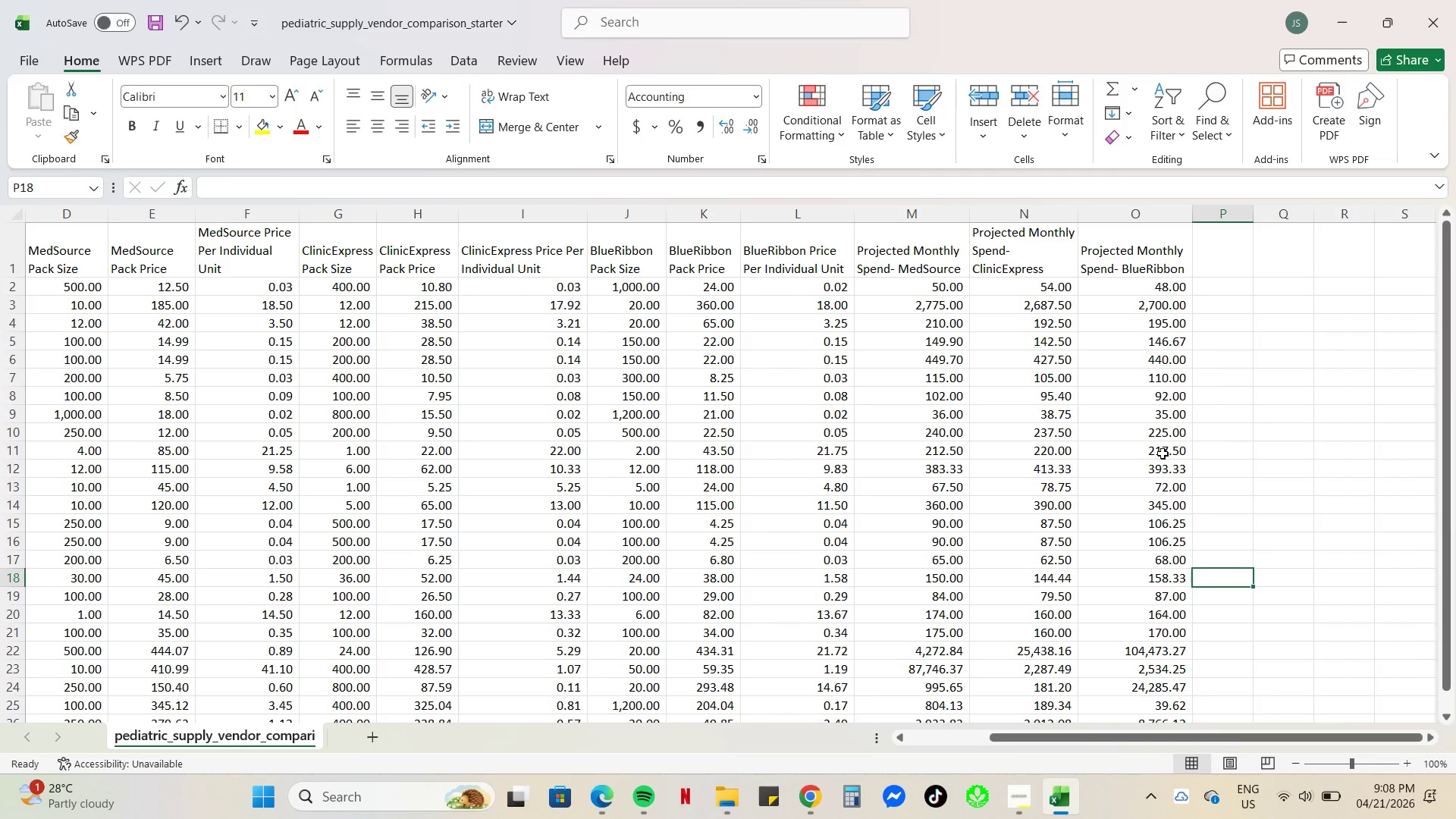 
scroll: coordinate [984, 614], scroll_direction: none, amount: 0.0
 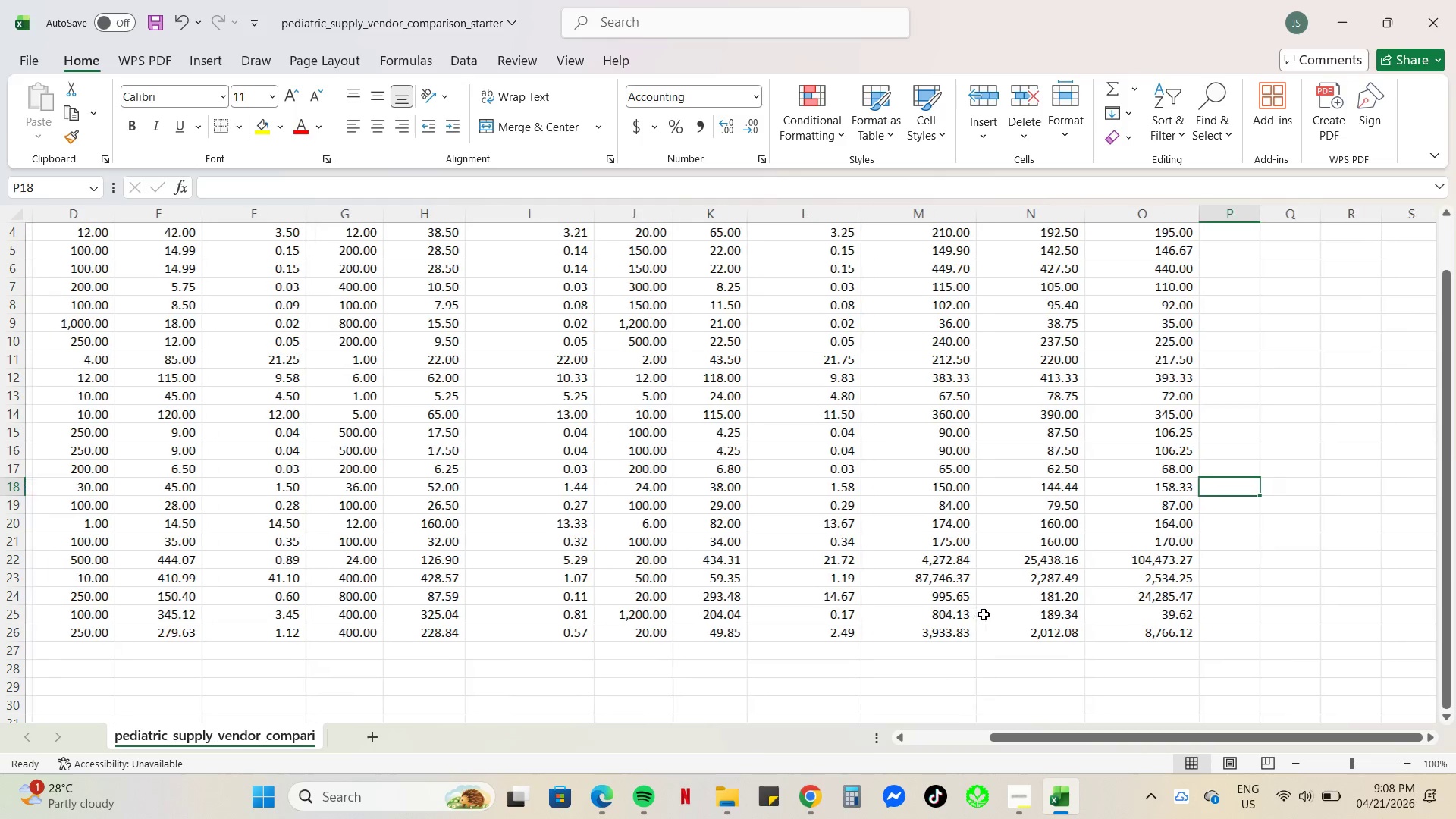 
scroll: coordinate [984, 613], scroll_direction: up, amount: 2.0
 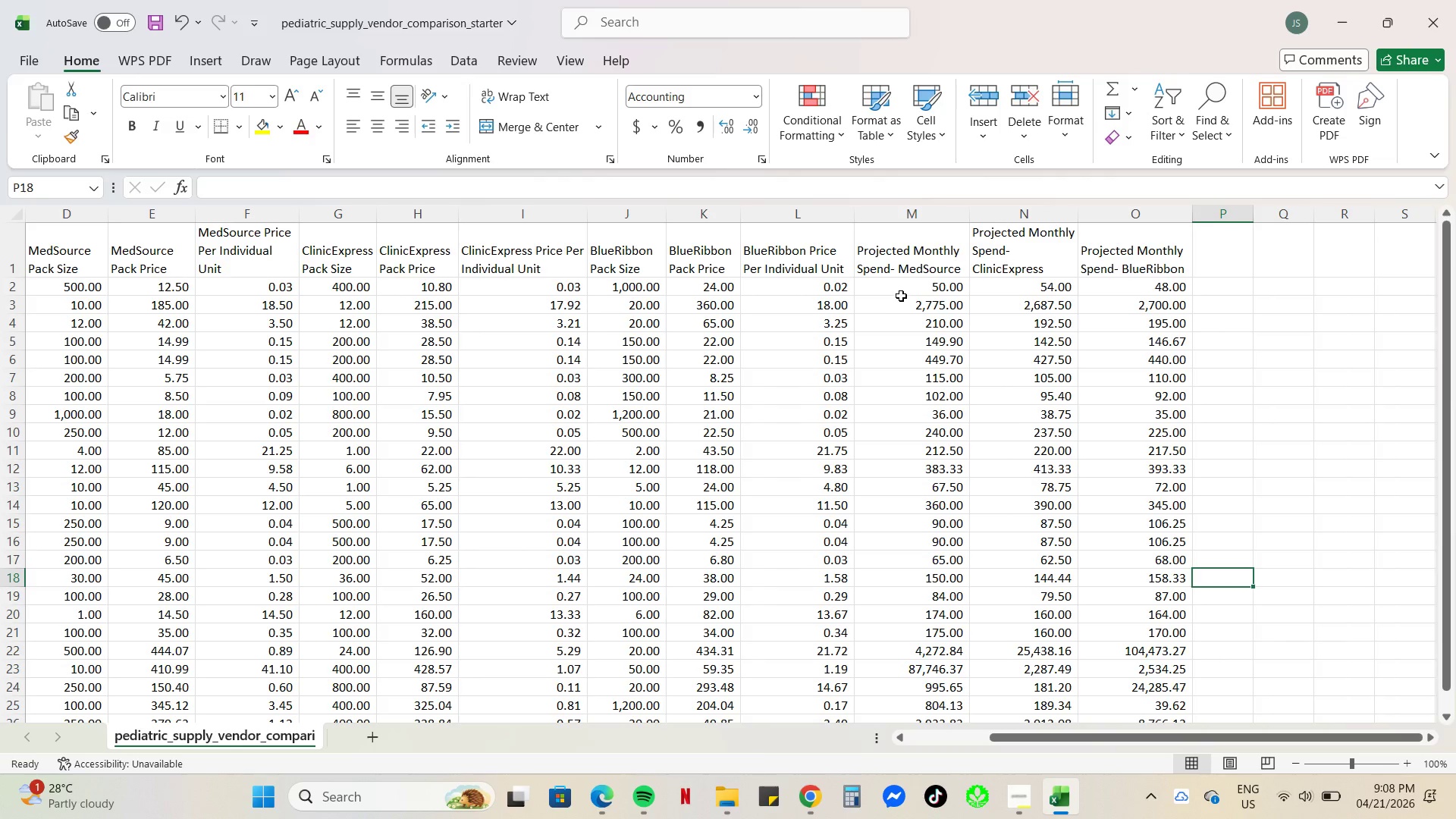 
left_click_drag(start_coordinate=[901, 286], to_coordinate=[1126, 629])
 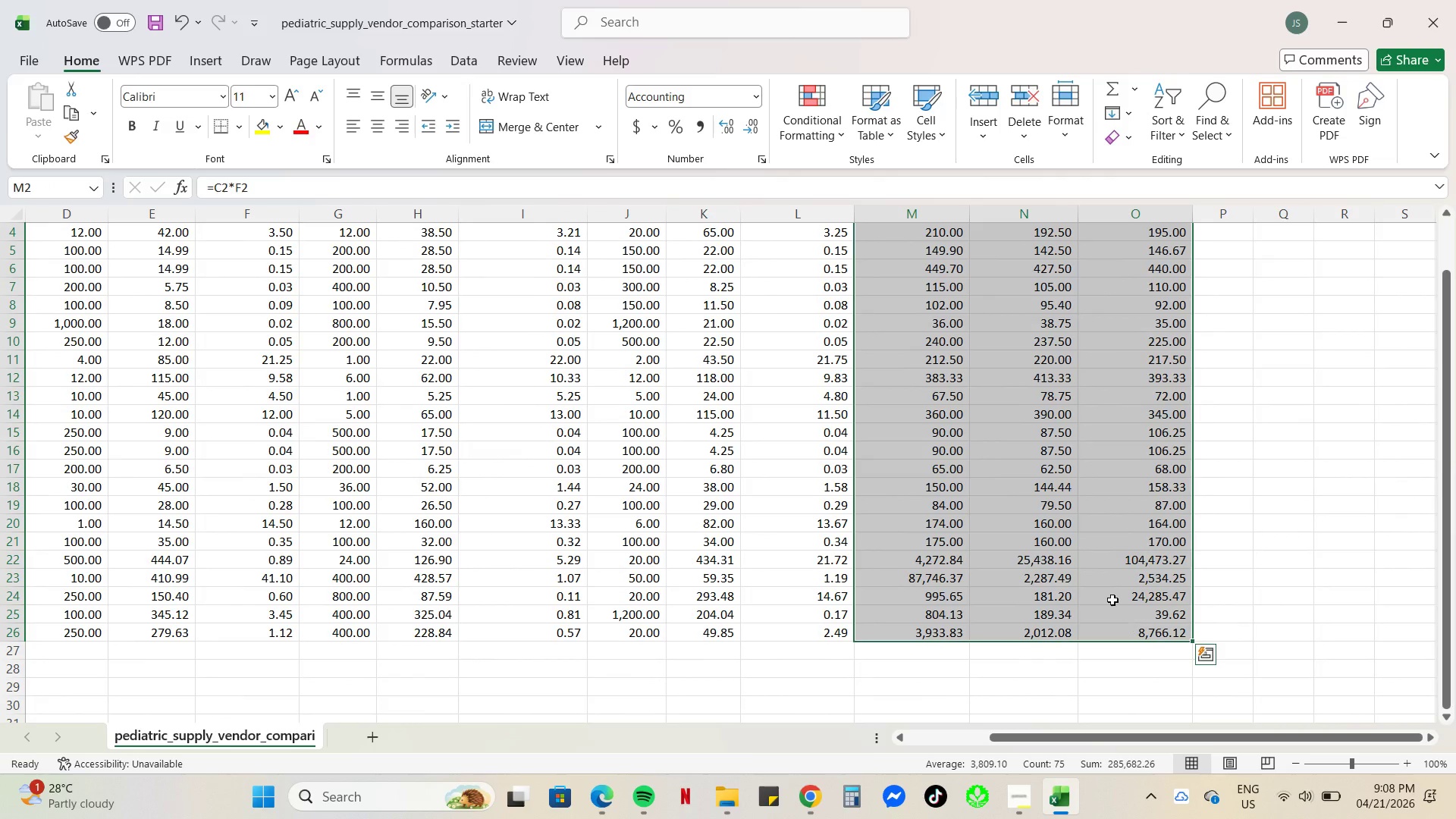 
scroll: coordinate [1107, 590], scroll_direction: up, amount: 4.0
 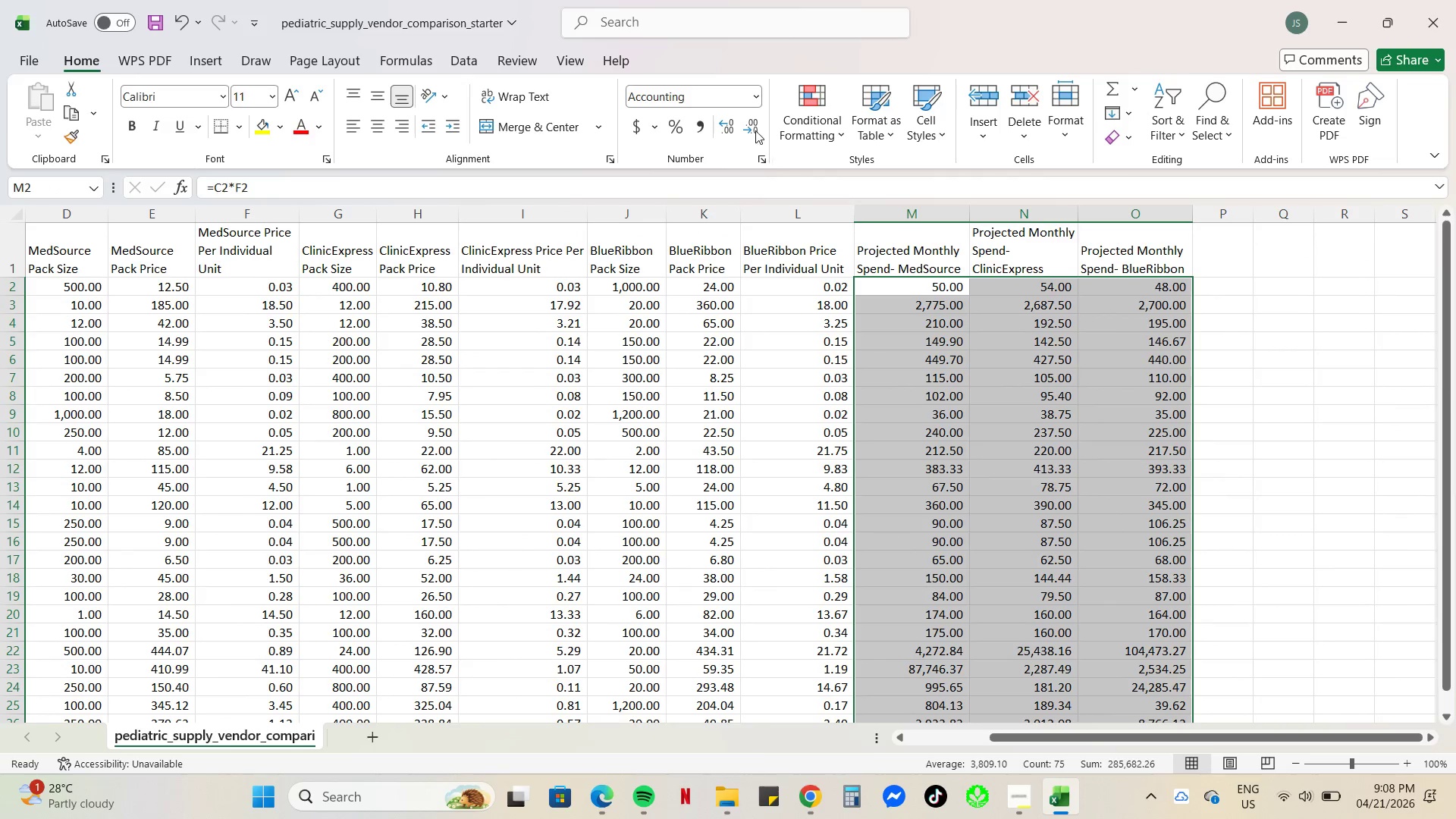 
left_click([810, 127])
 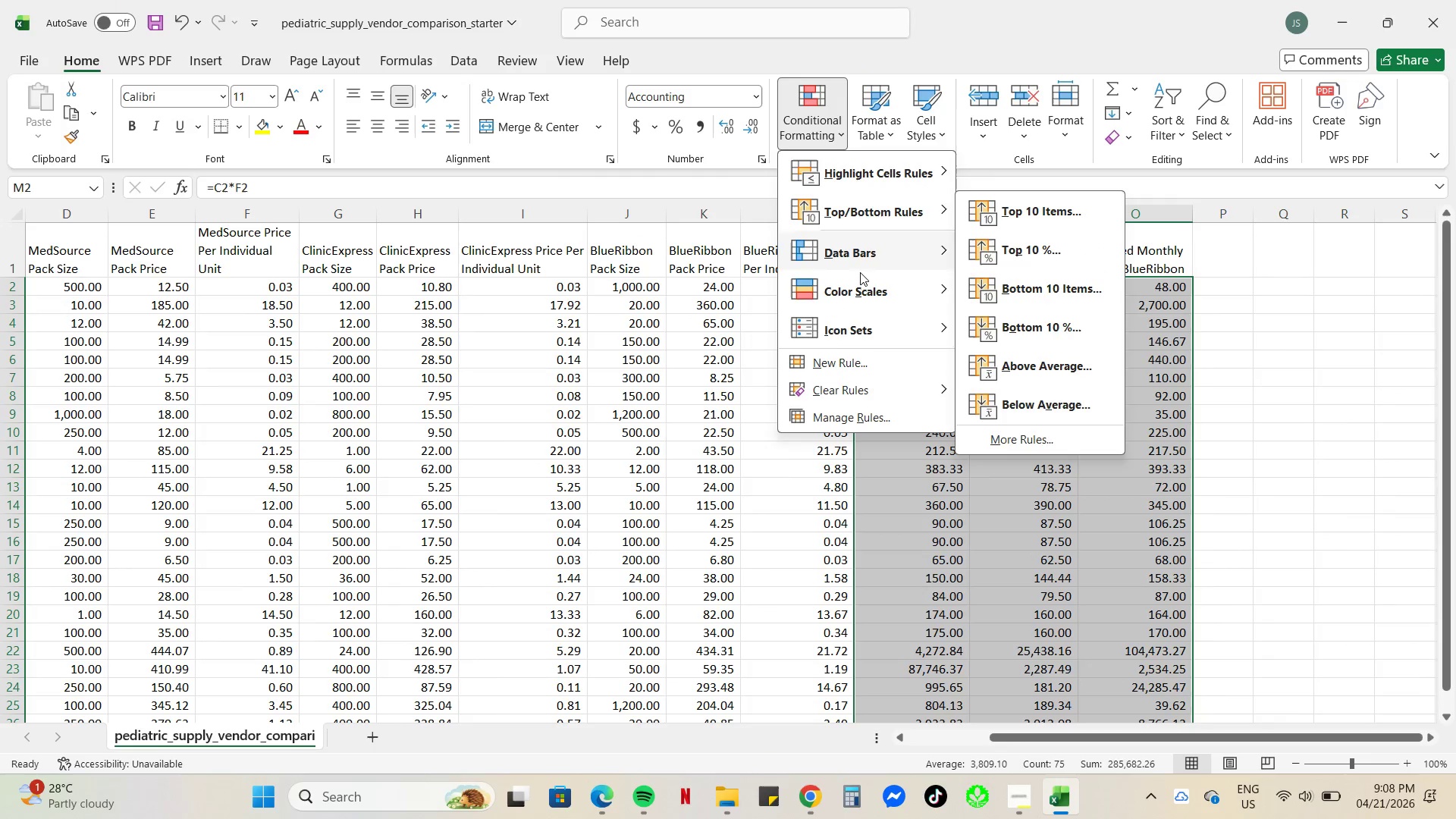 
left_click([864, 172])
 